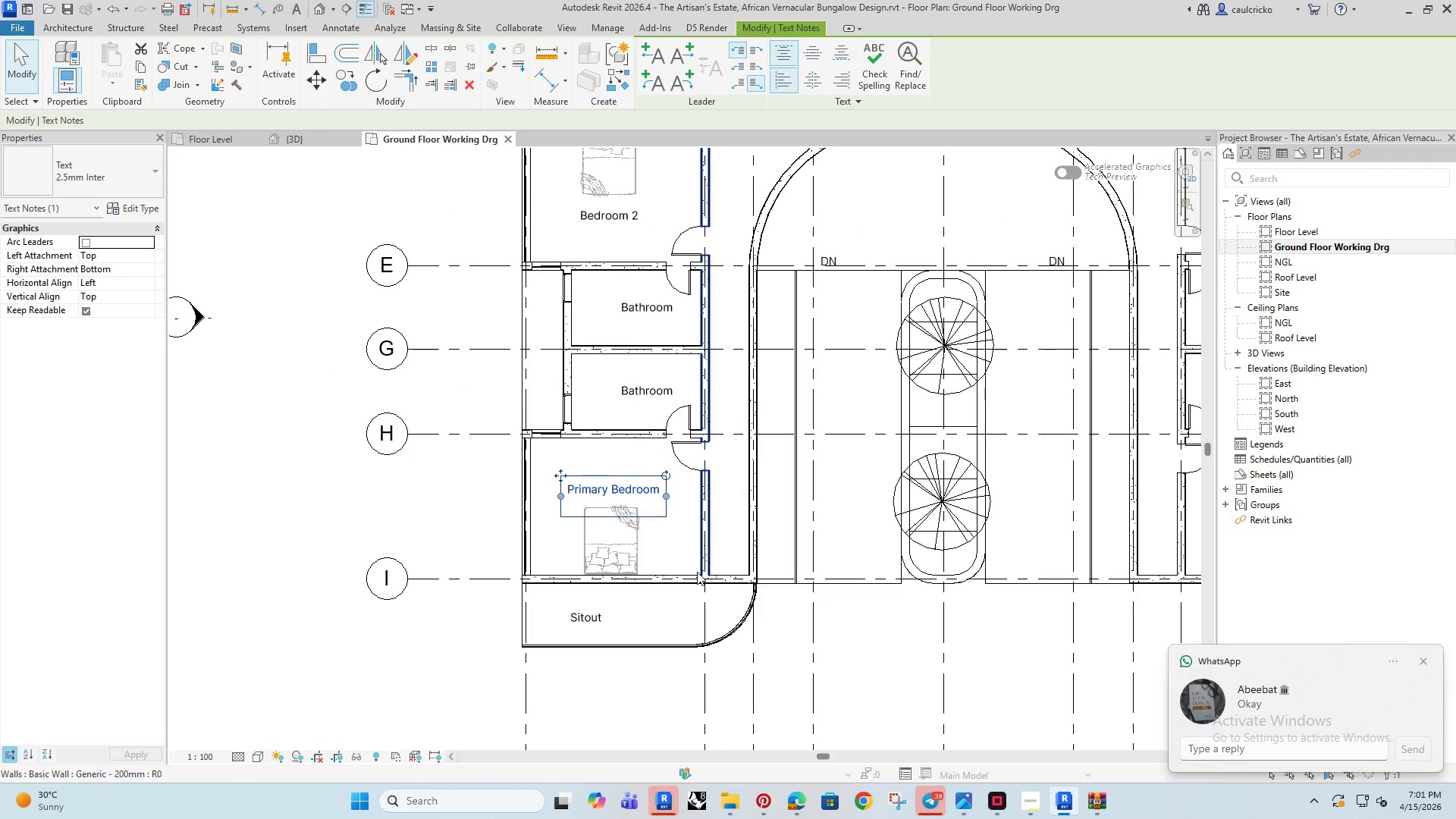 
key(ArrowDown)
 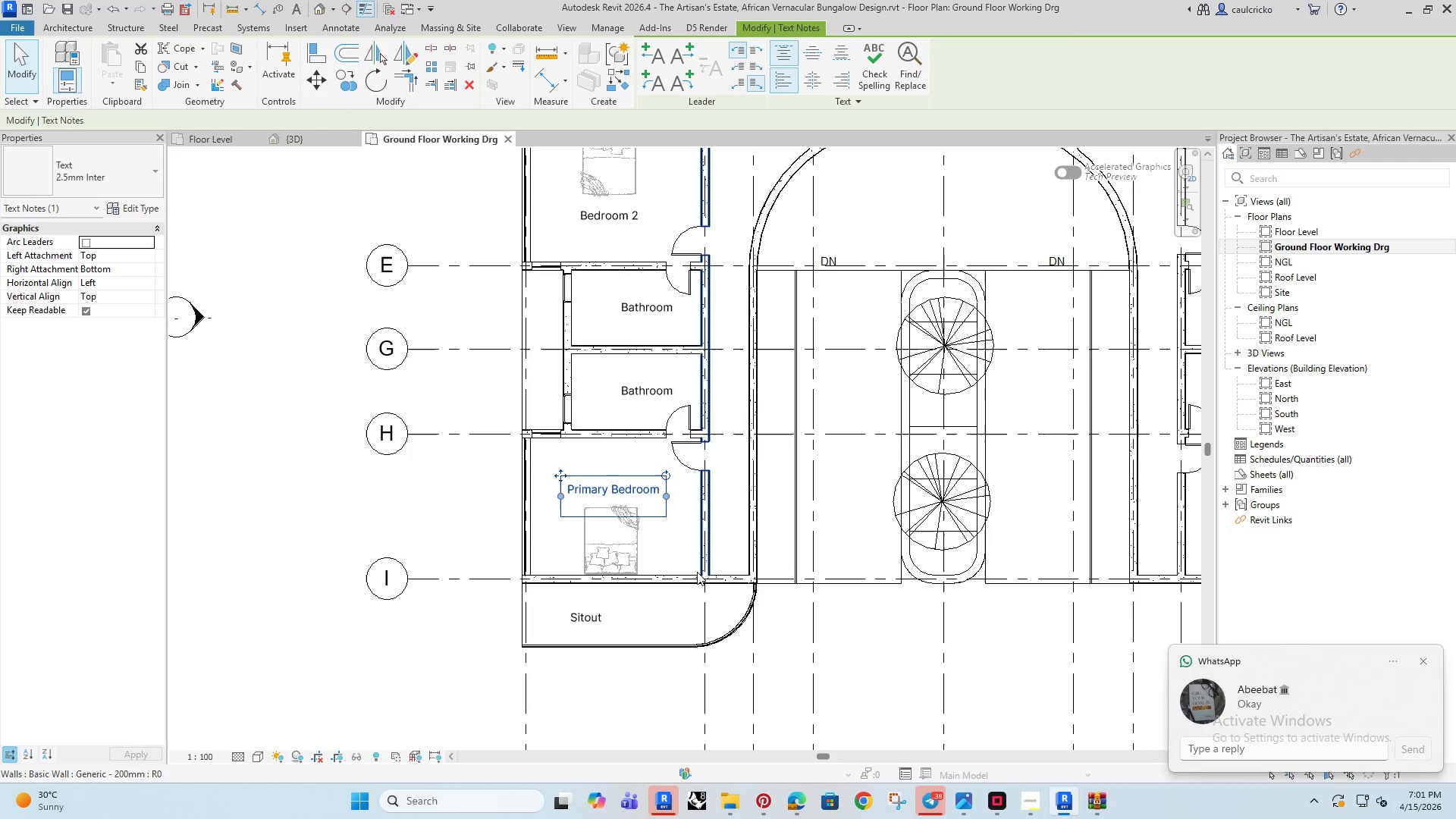 
key(ArrowLeft)
 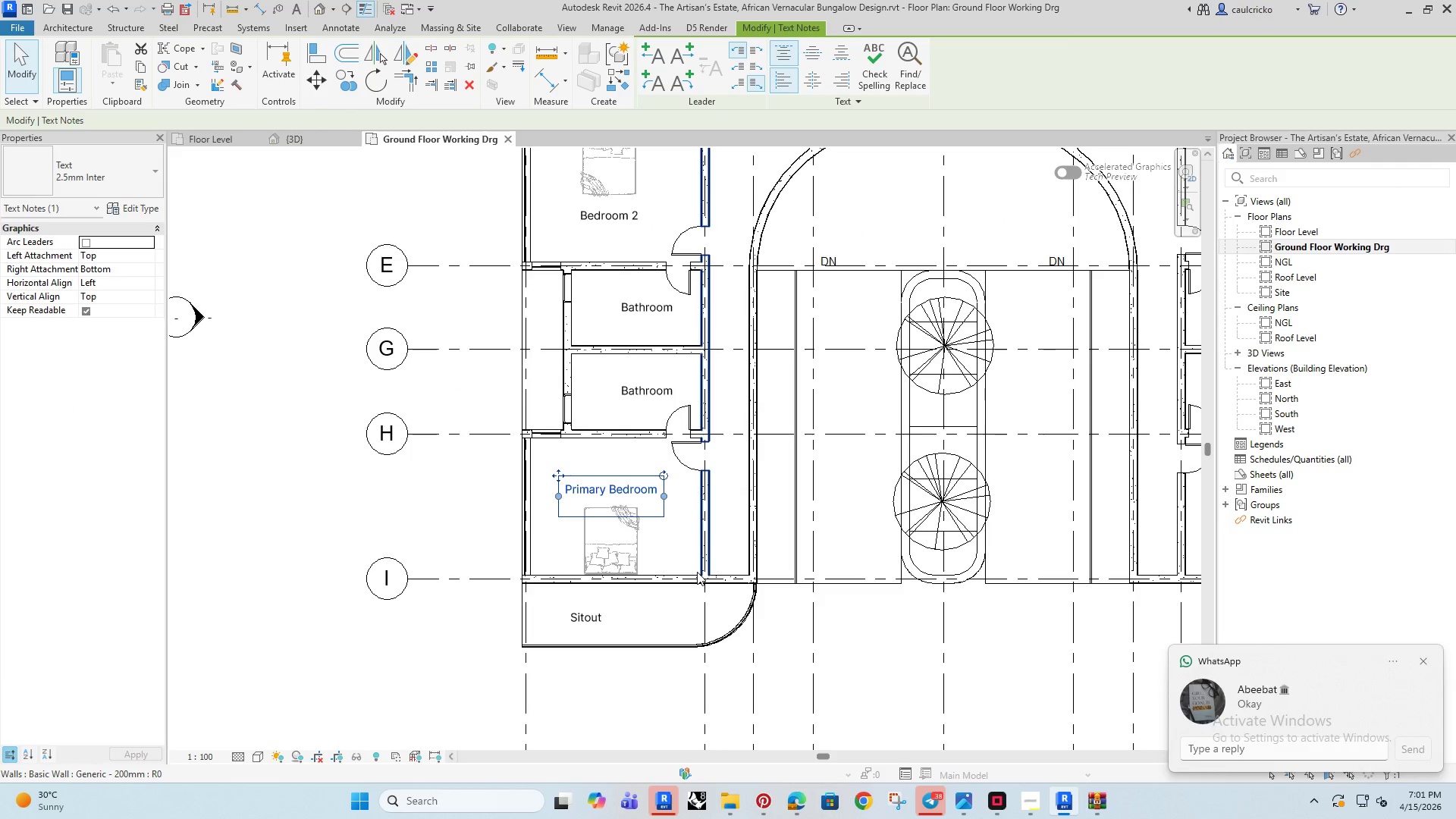 
key(ArrowDown)
 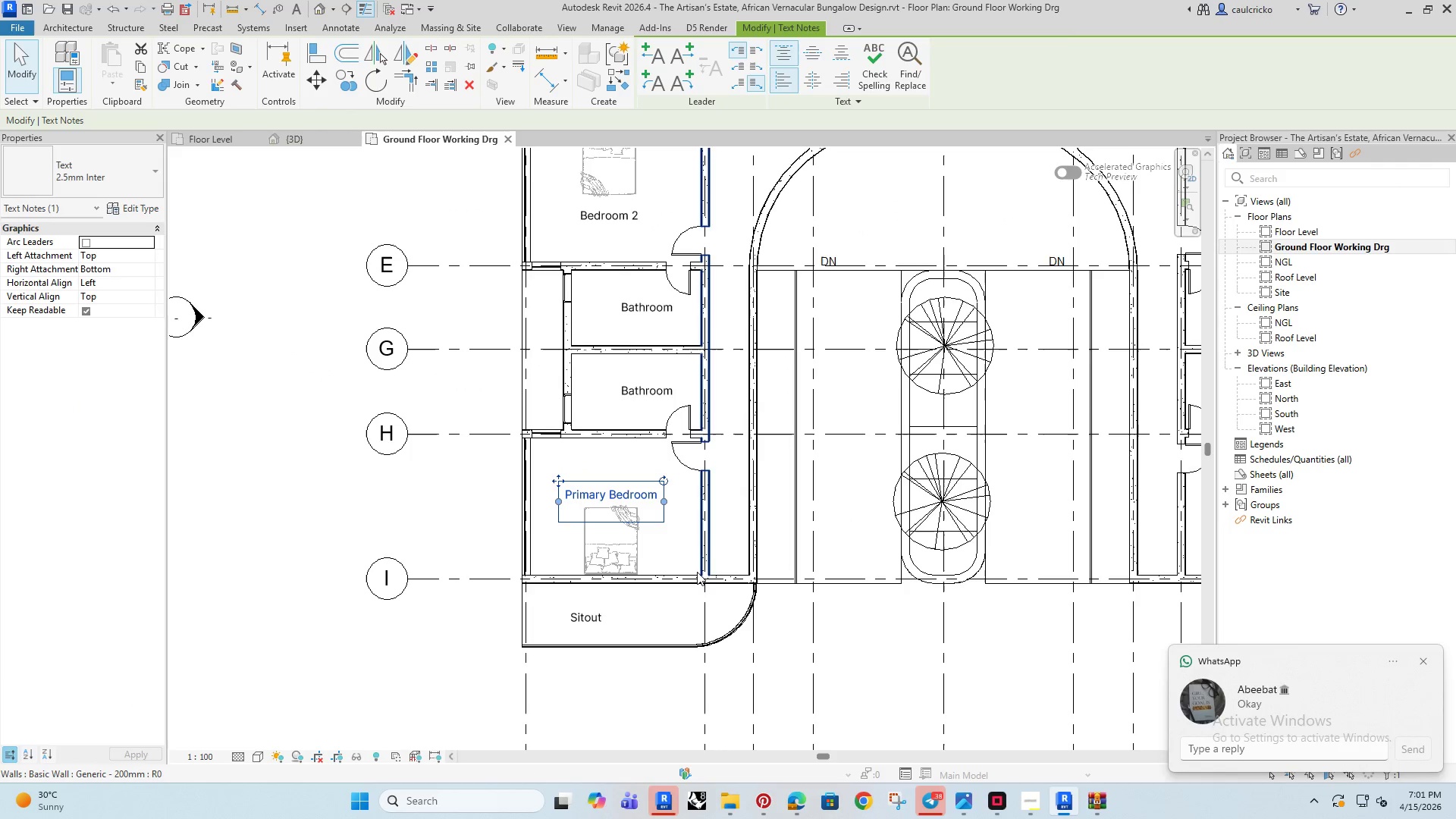 
key(ArrowDown)
 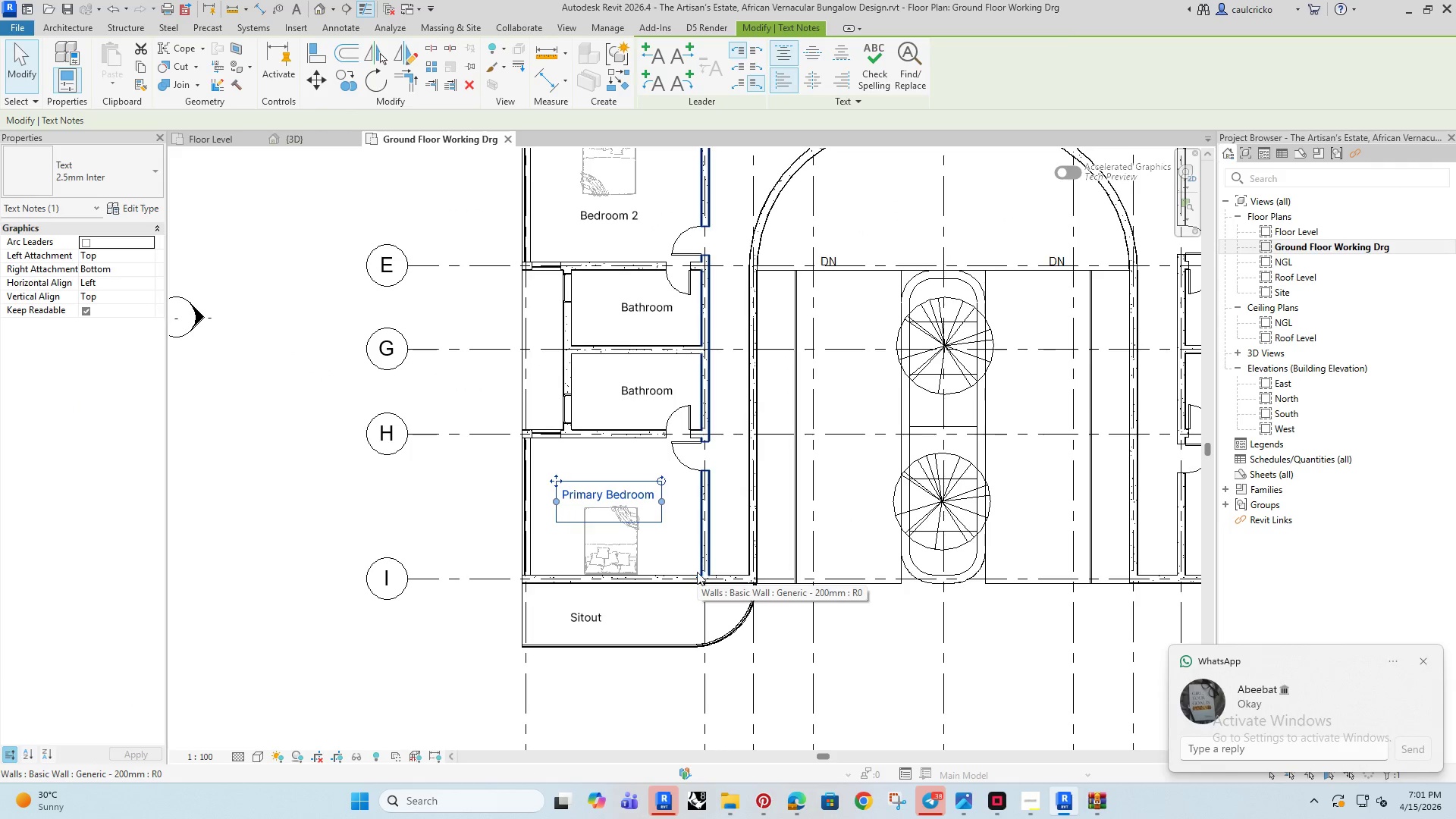 
key(ArrowLeft)
 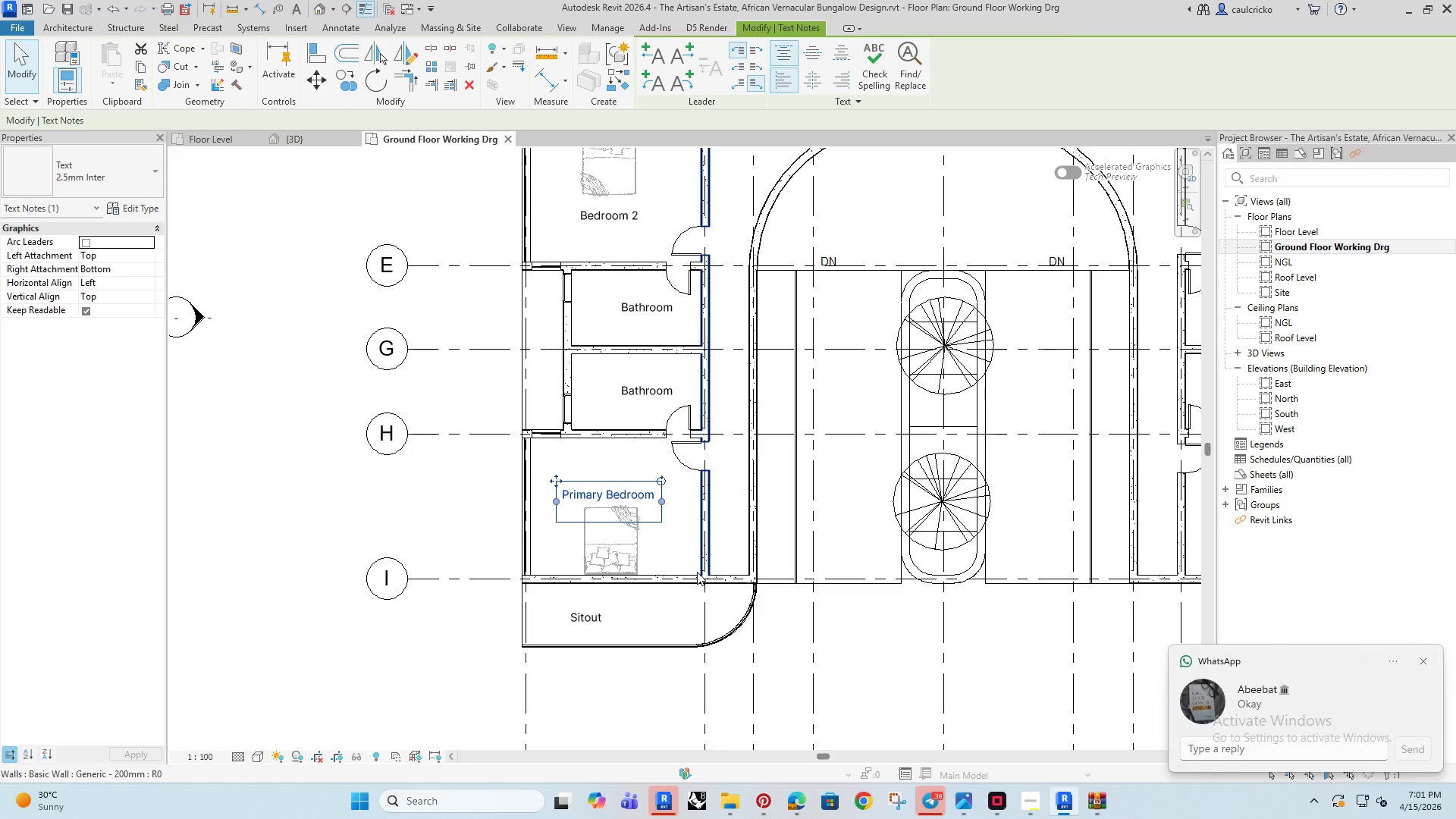 
key(ArrowUp)
 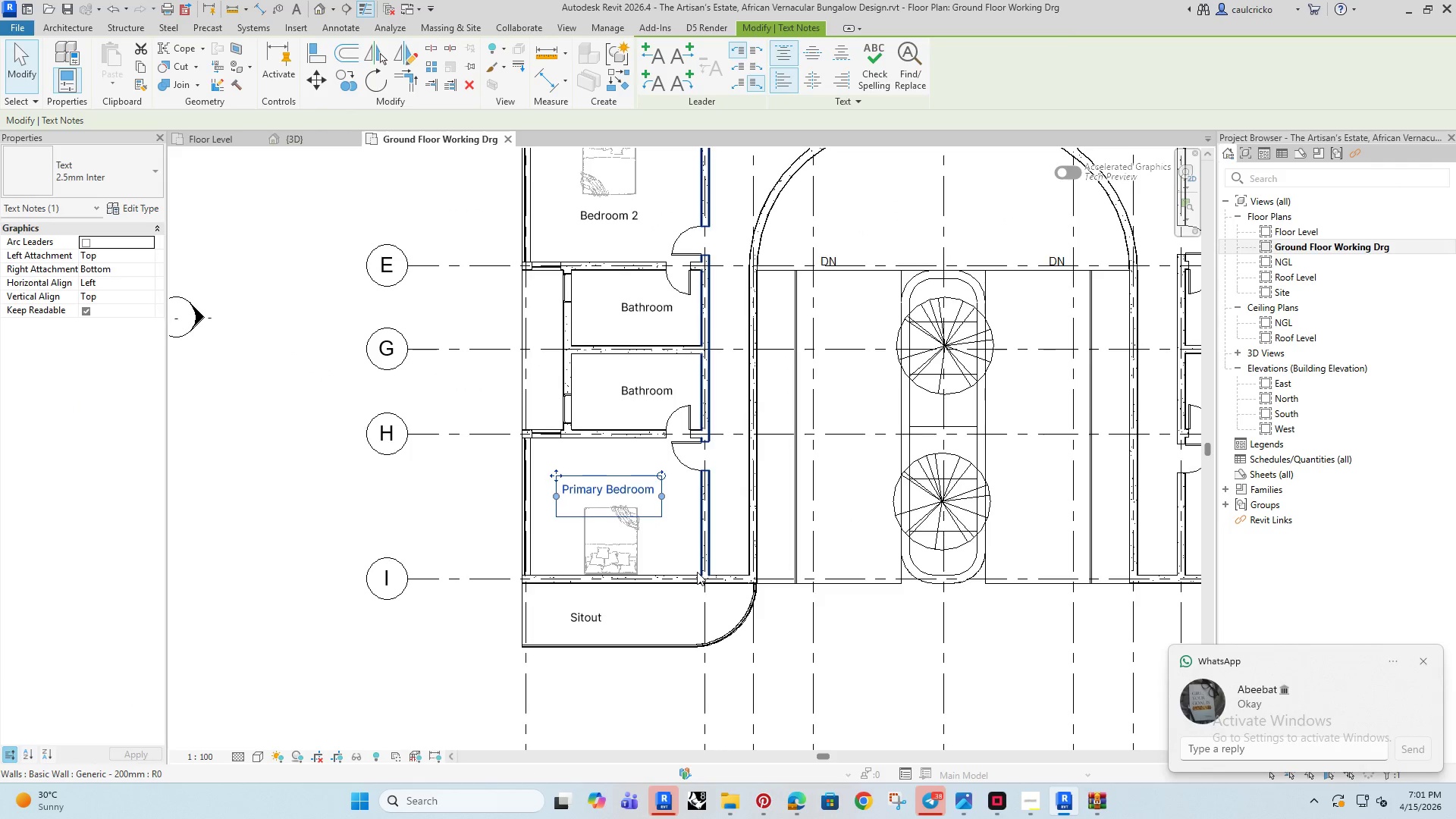 
key(ArrowUp)
 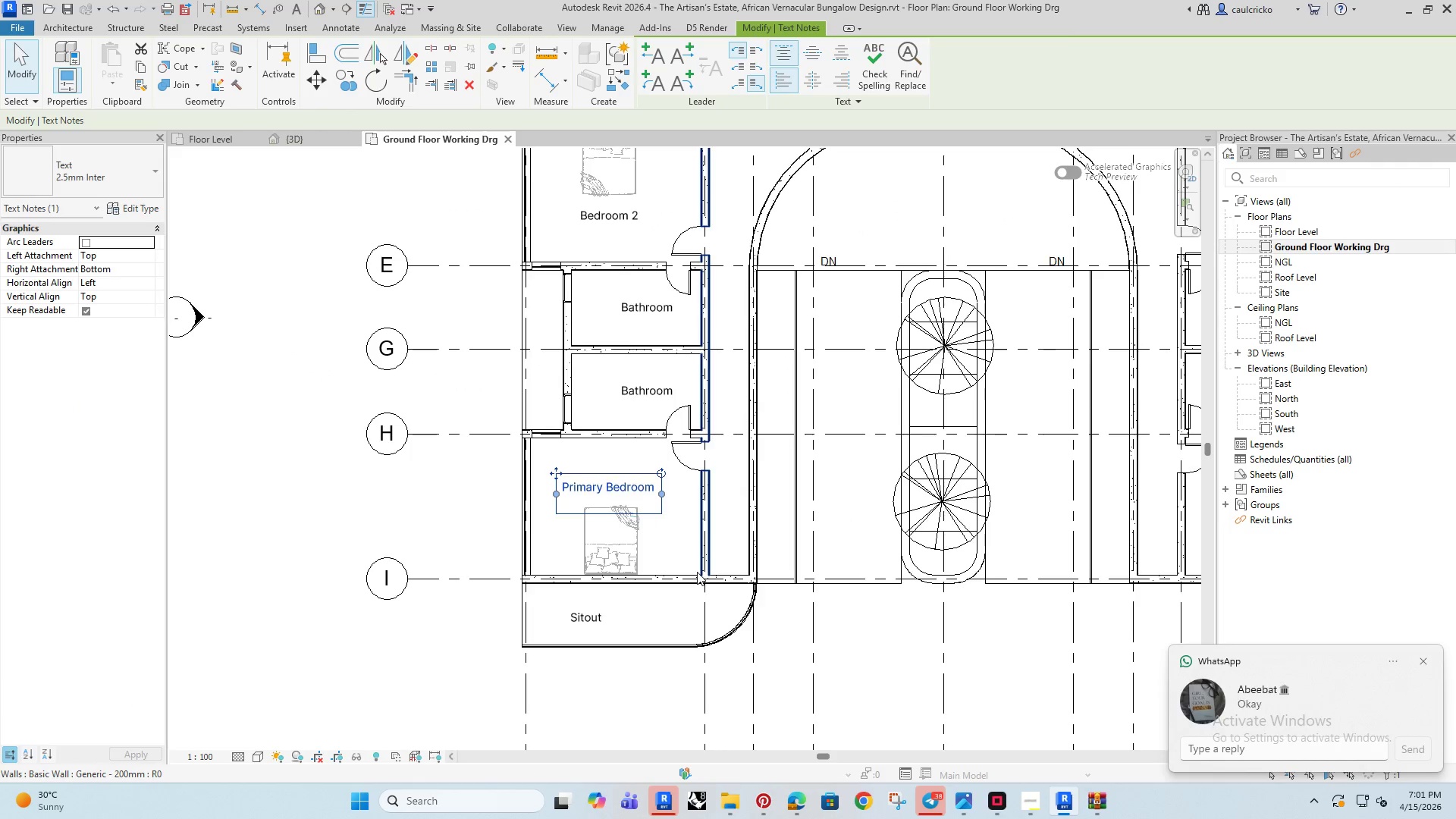 
key(ArrowUp)
 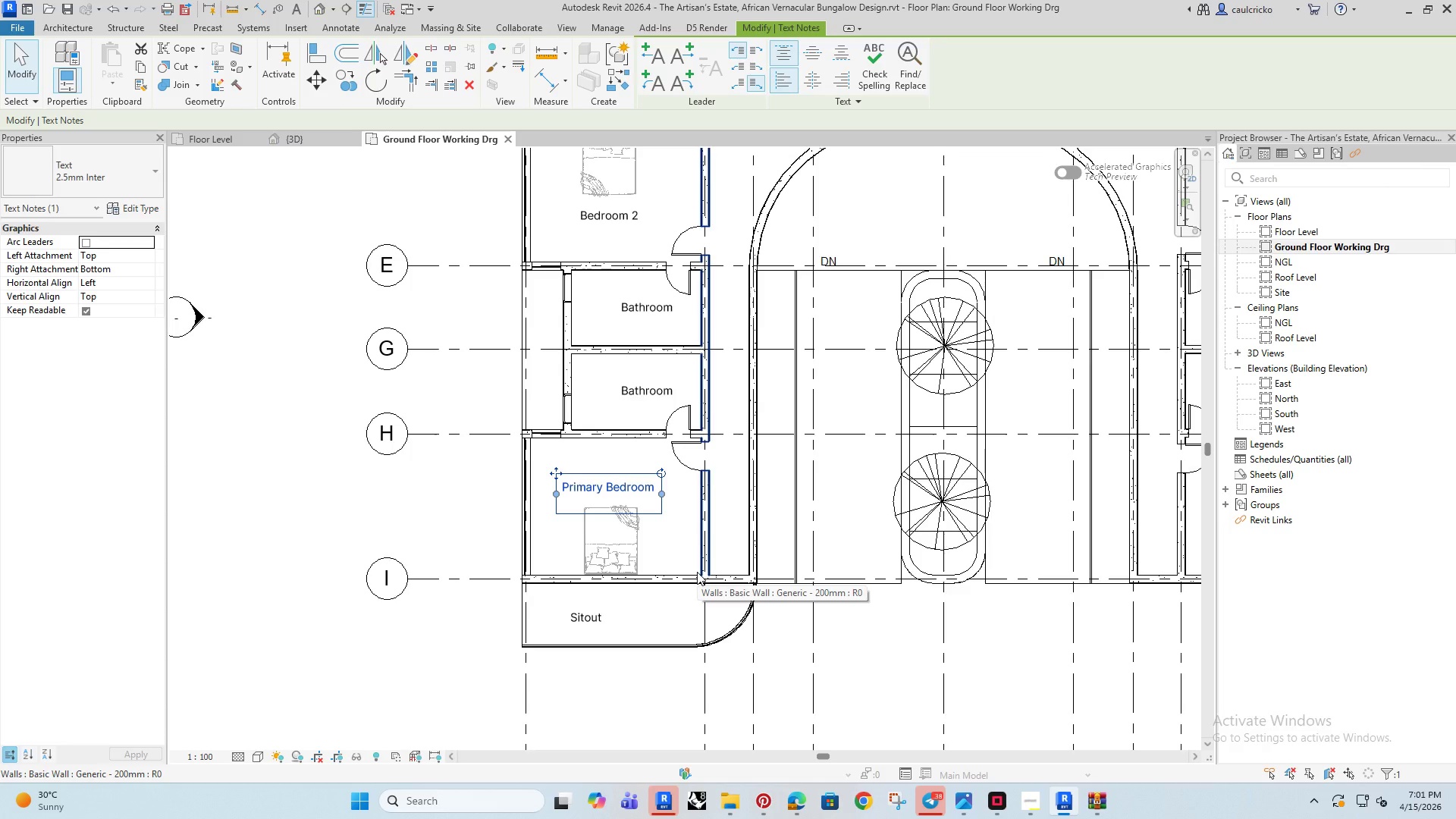 
wait(7.39)
 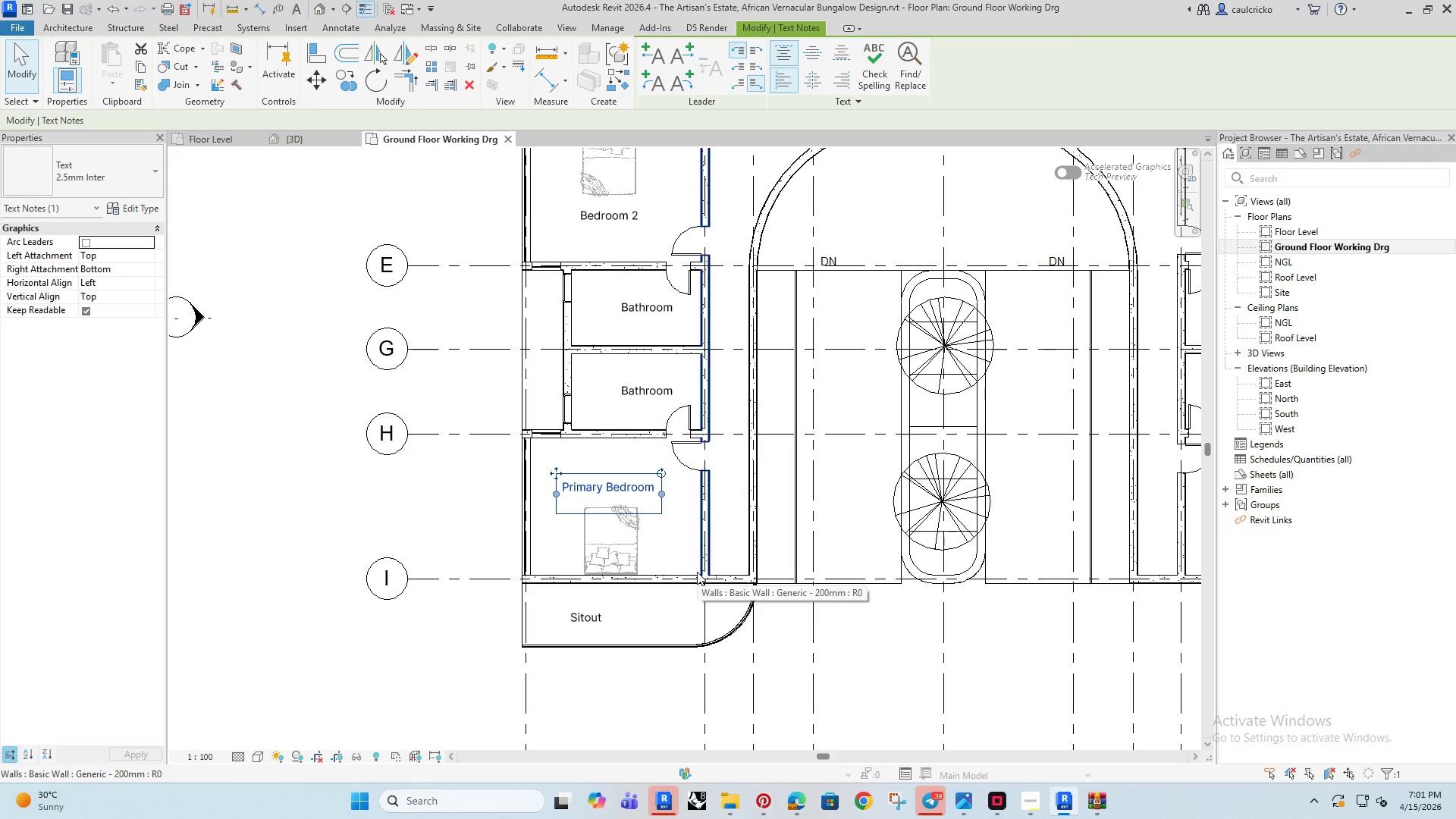 
scroll: coordinate [819, 274], scroll_direction: down, amount: 2.0
 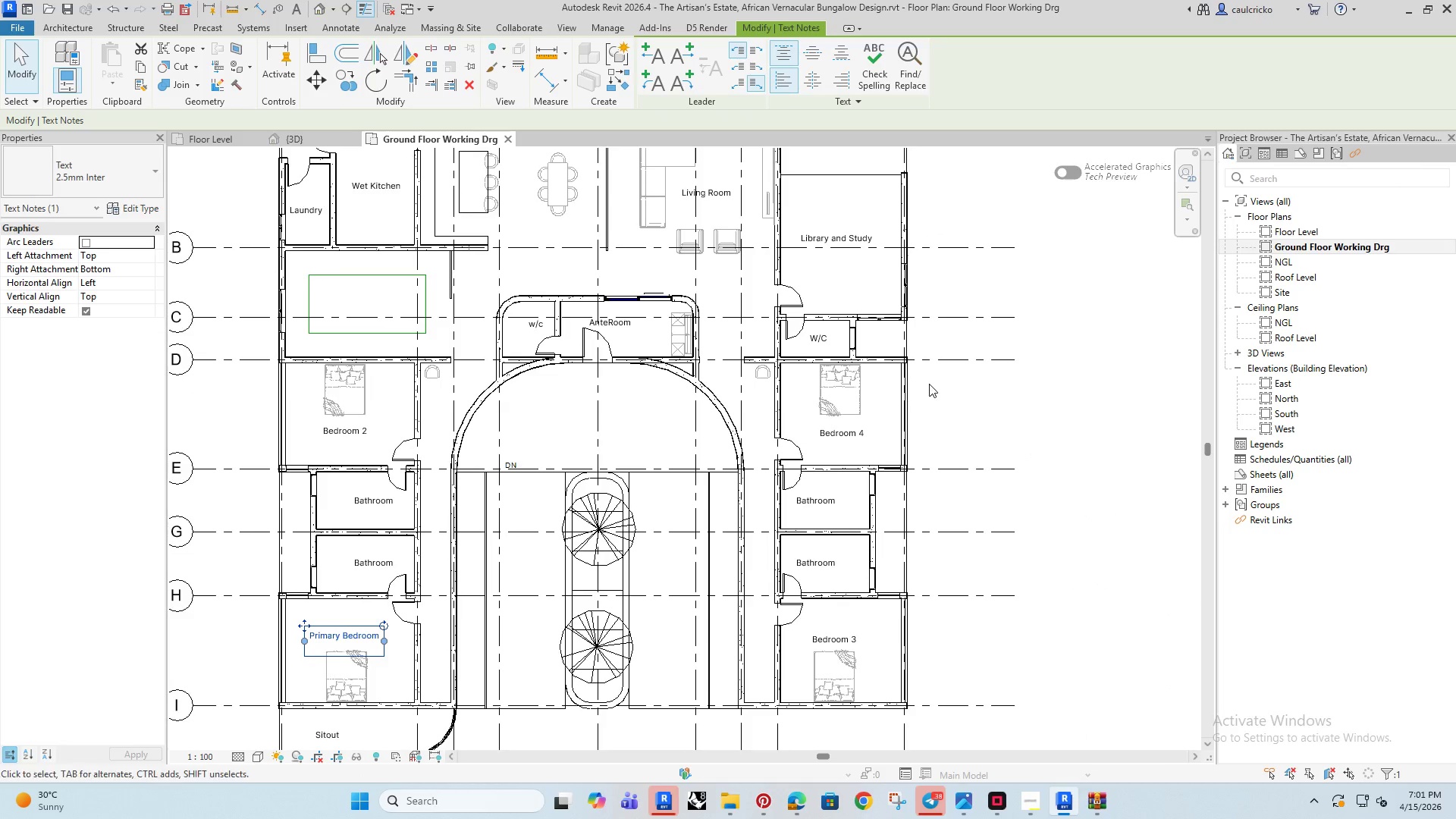 
scroll: coordinate [757, 422], scroll_direction: up, amount: 3.0
 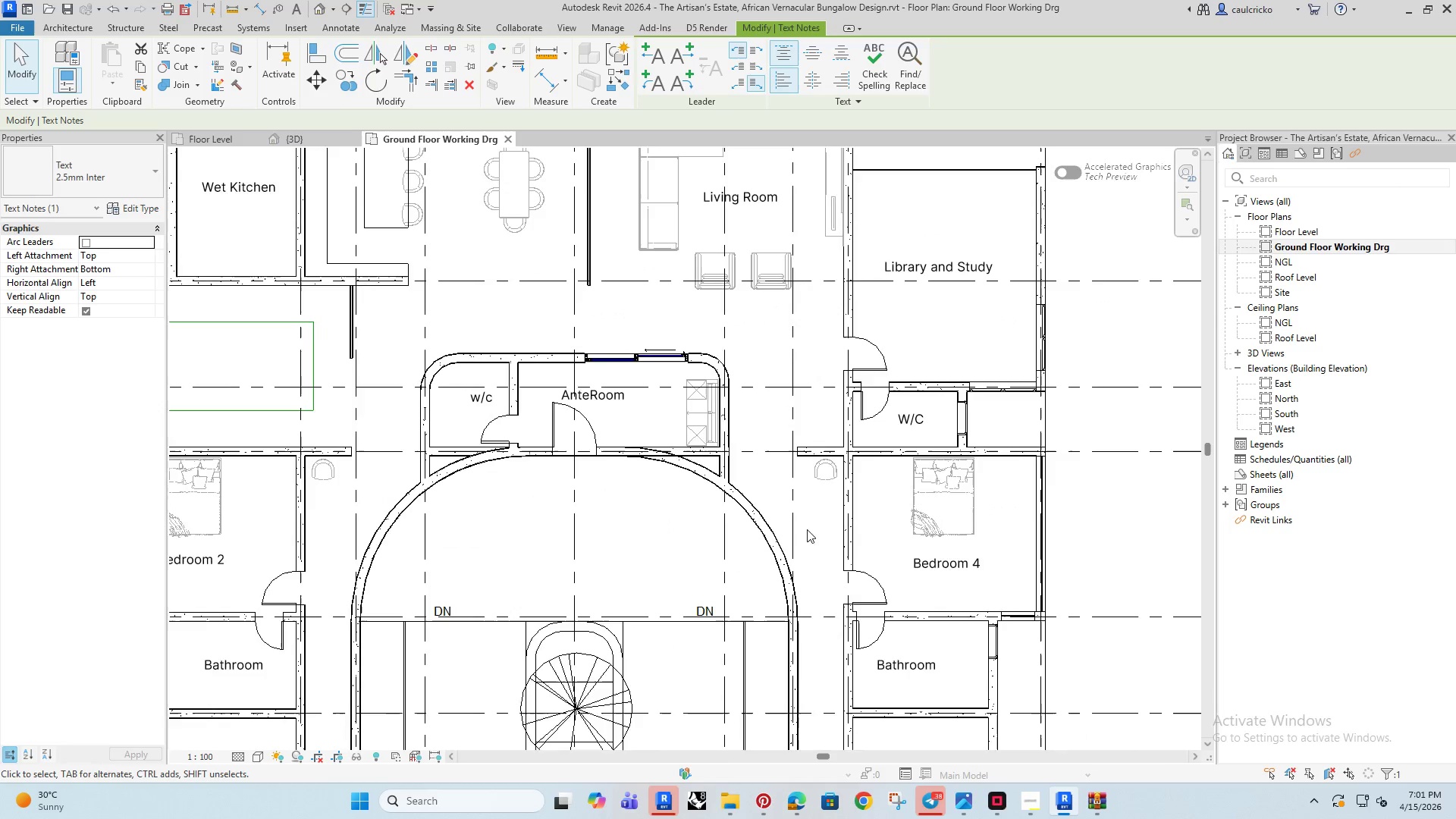 
scroll: coordinate [802, 526], scroll_direction: down, amount: 1.0
 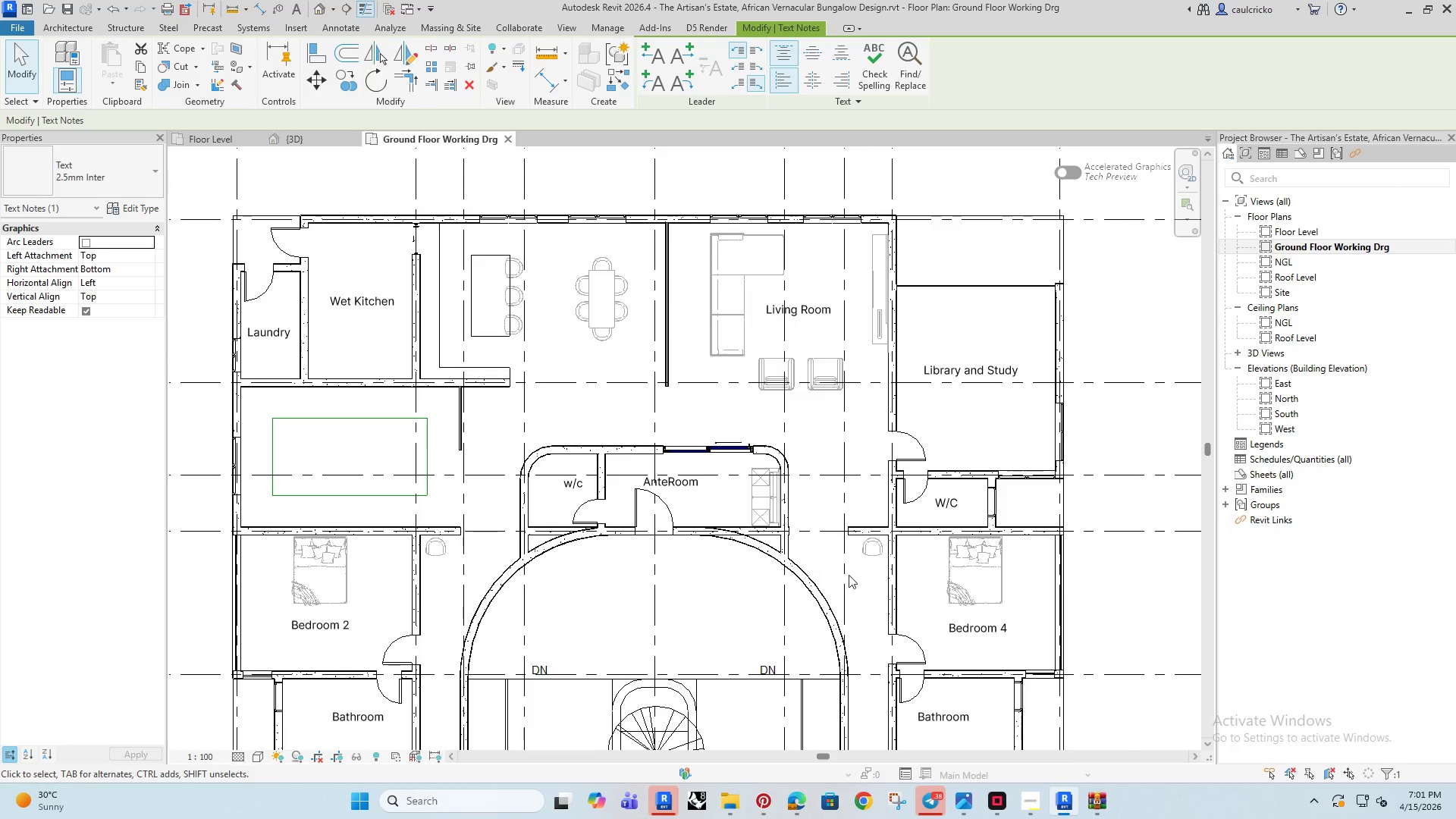 
scroll: coordinate [871, 545], scroll_direction: up, amount: 5.0
 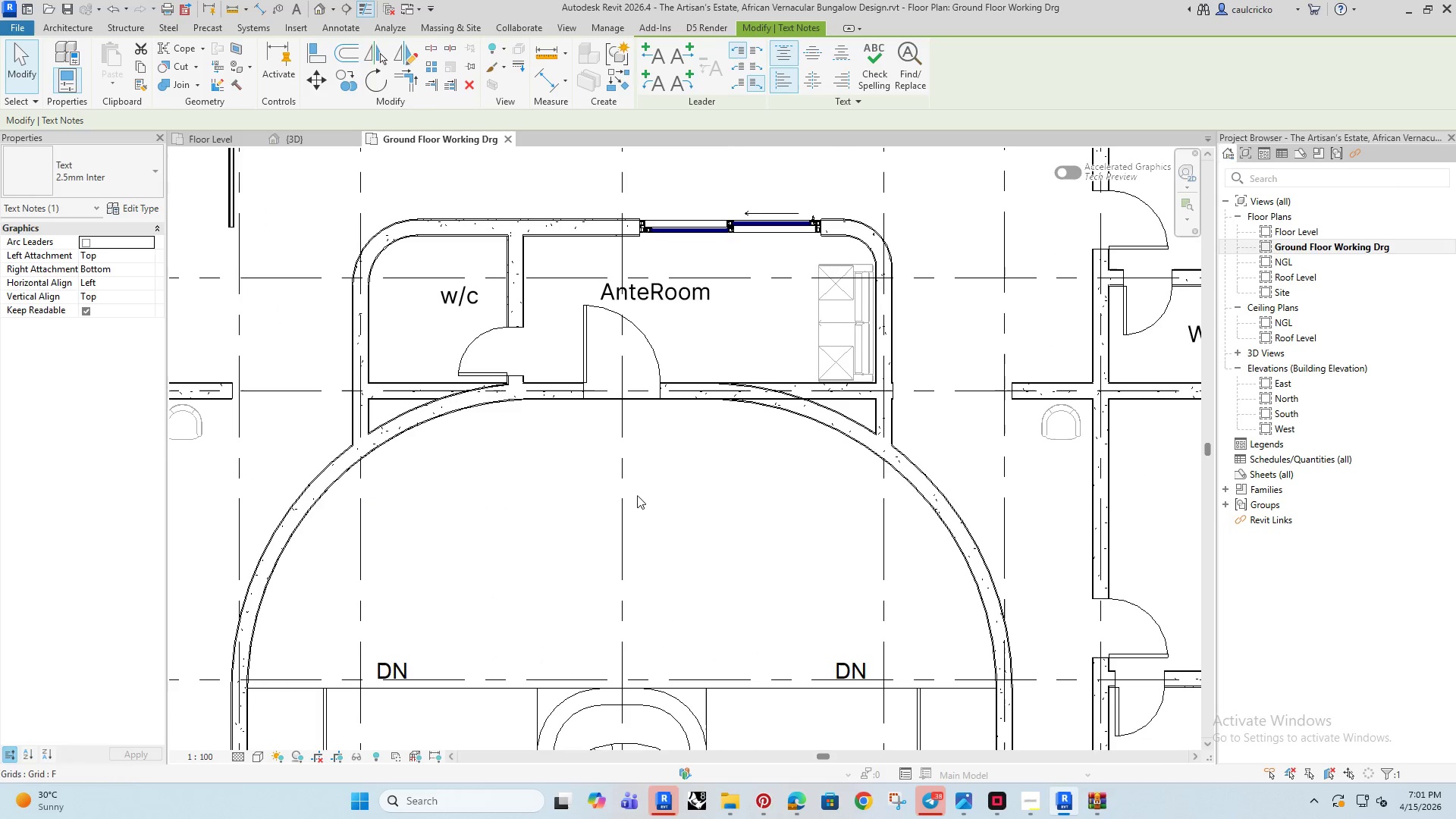 
left_click([691, 461])
 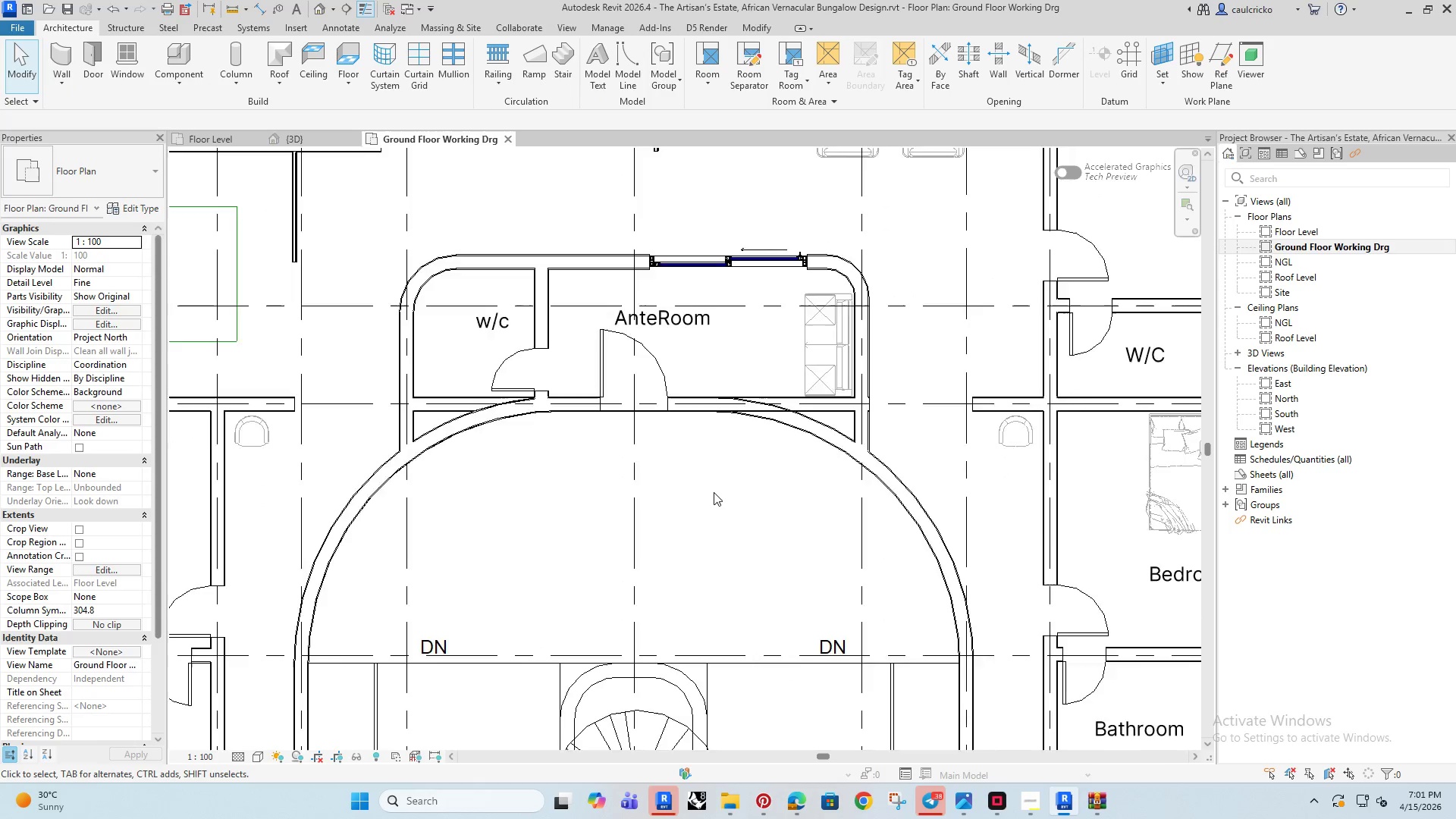 
scroll: coordinate [714, 492], scroll_direction: down, amount: 3.0
 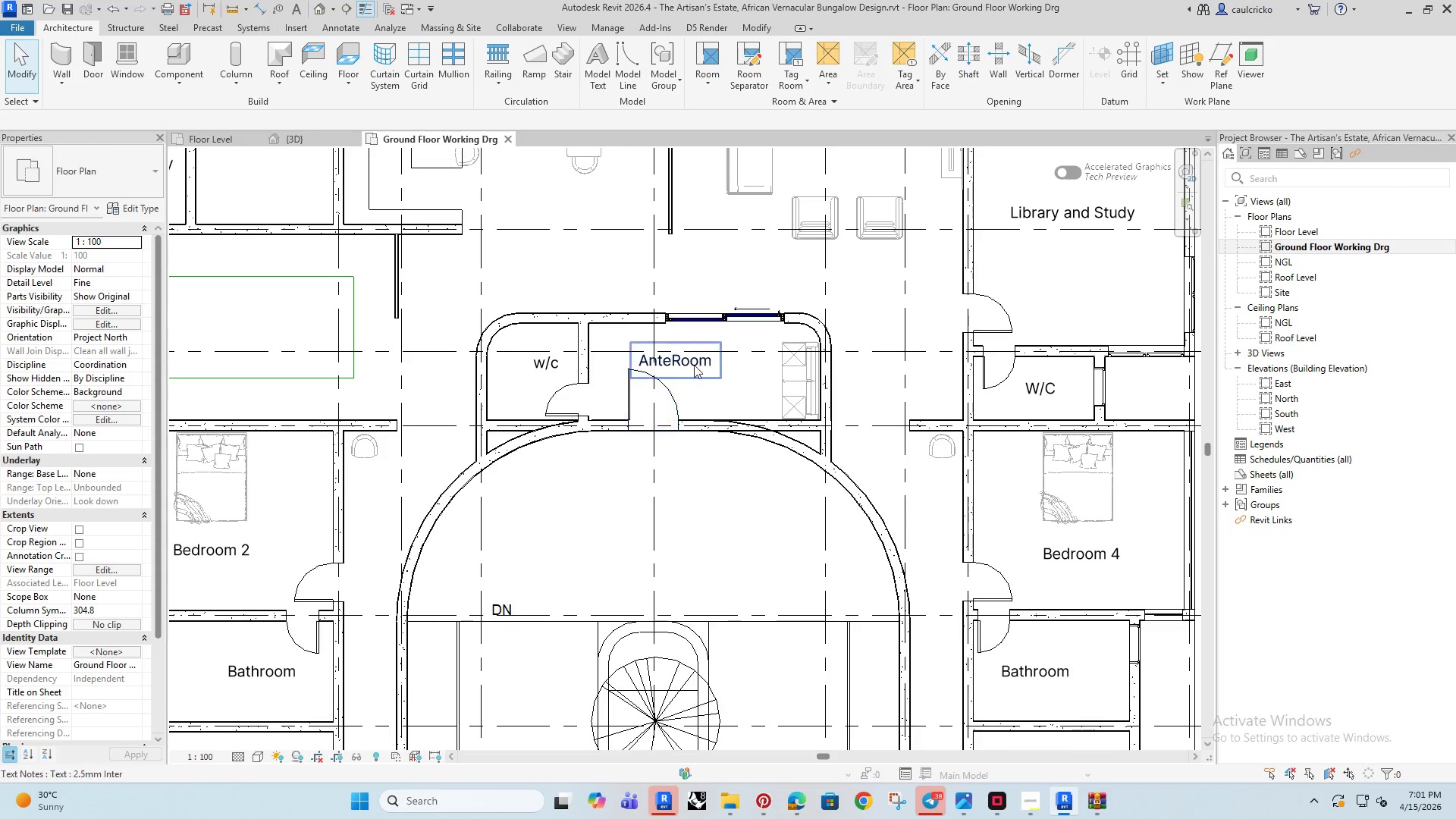 
left_click([694, 364])
 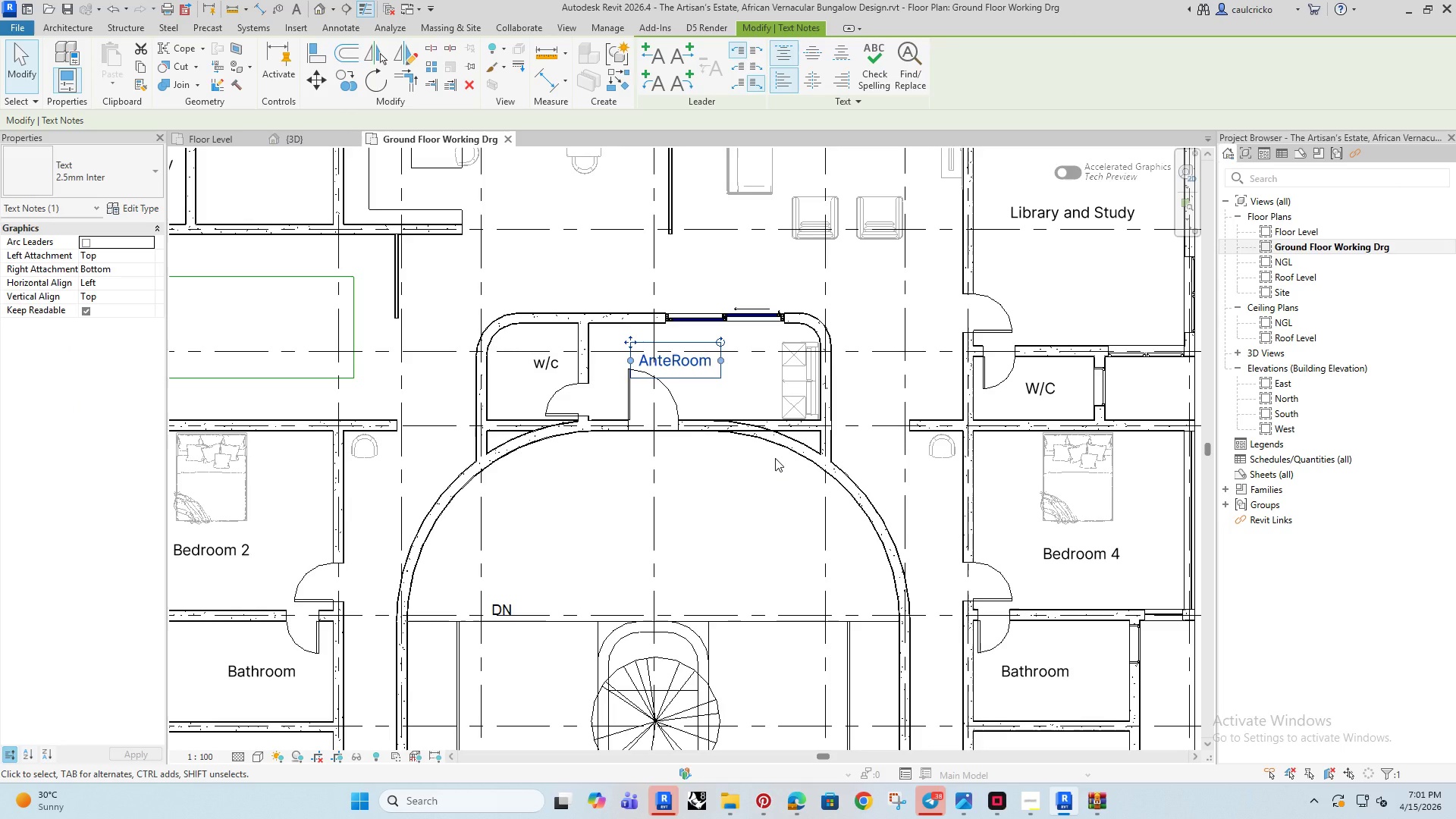 
key(ArrowRight)
 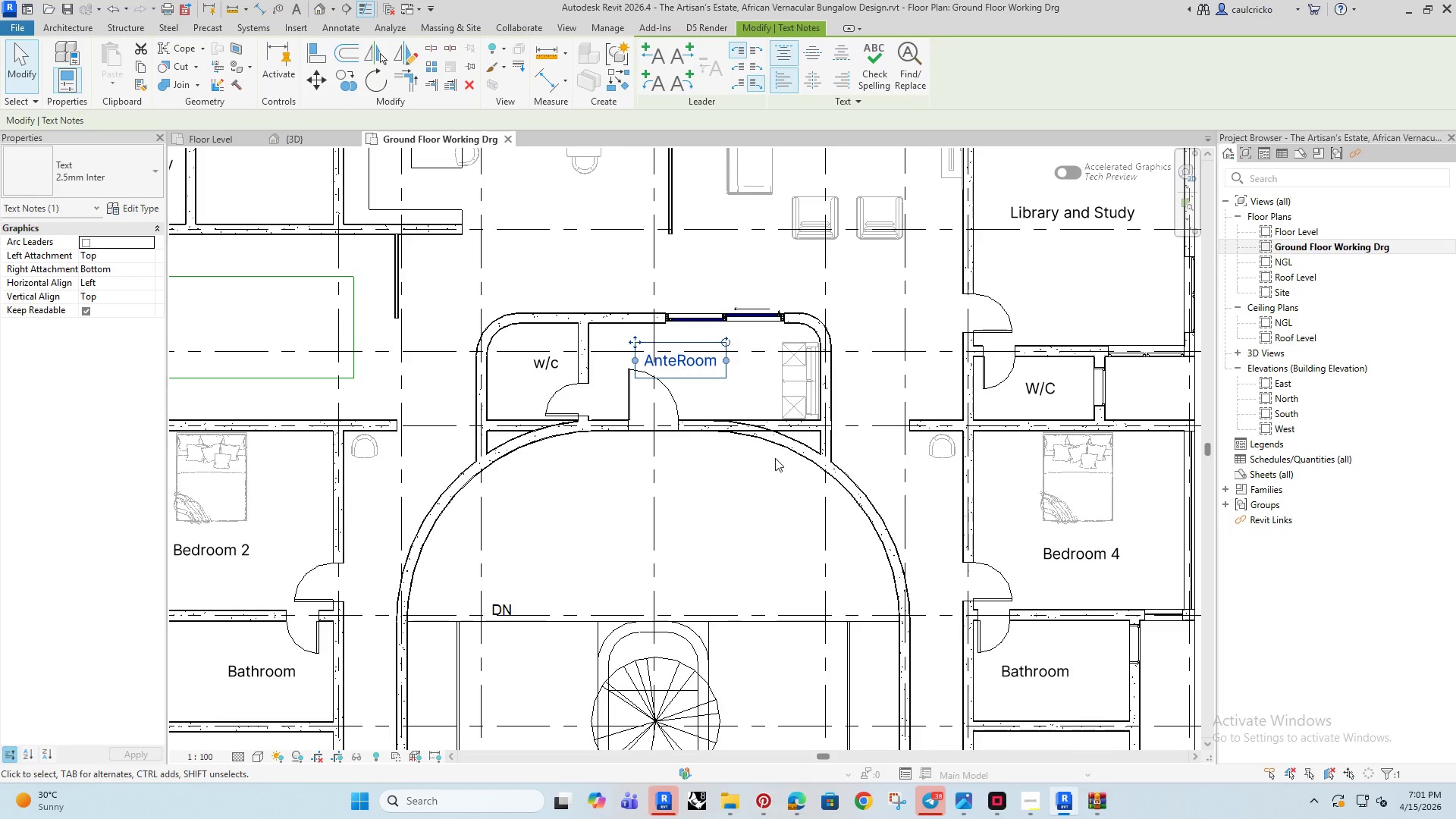 
key(ArrowRight)
 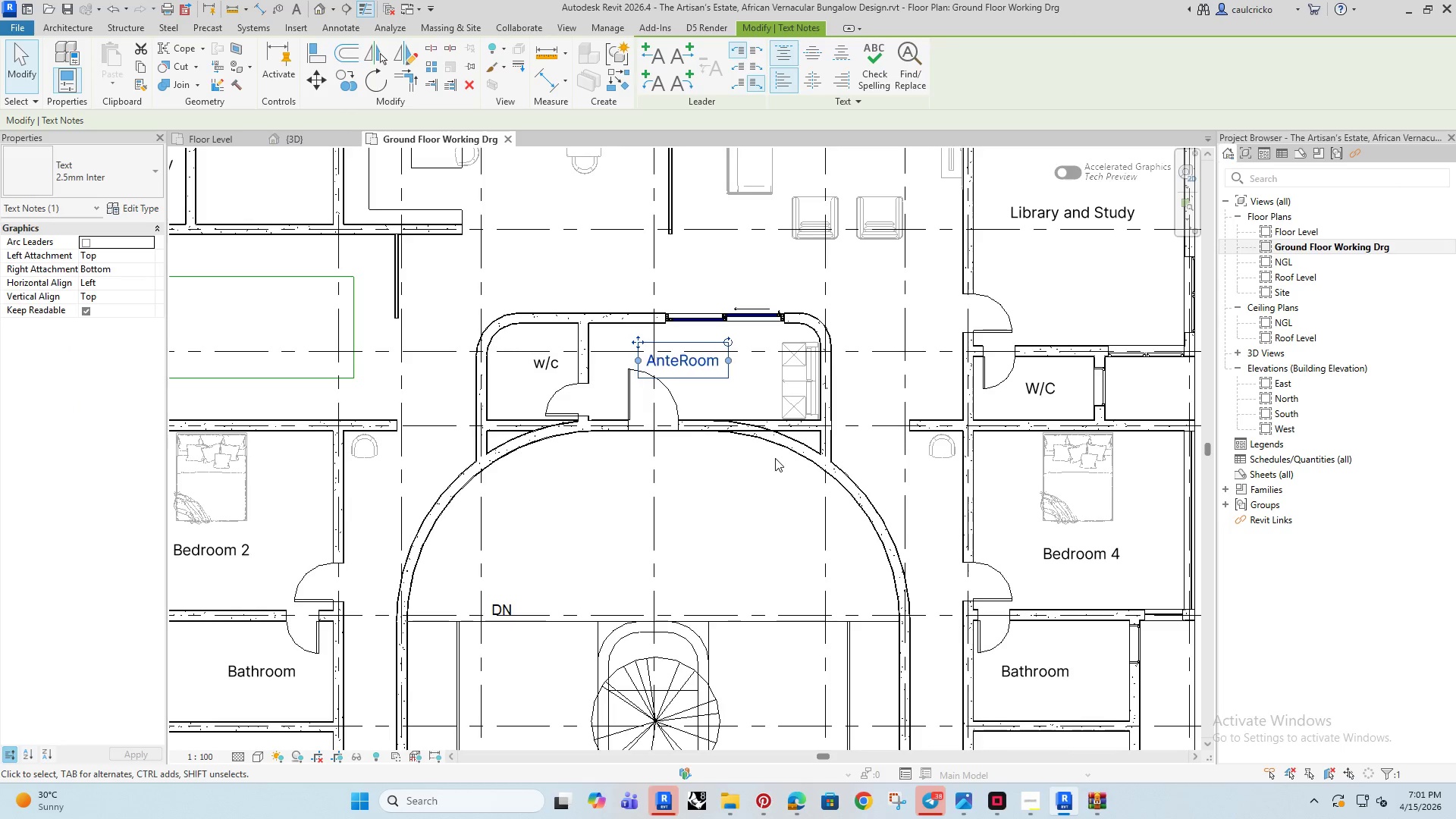 
hold_key(key=ArrowRight, duration=0.88)
 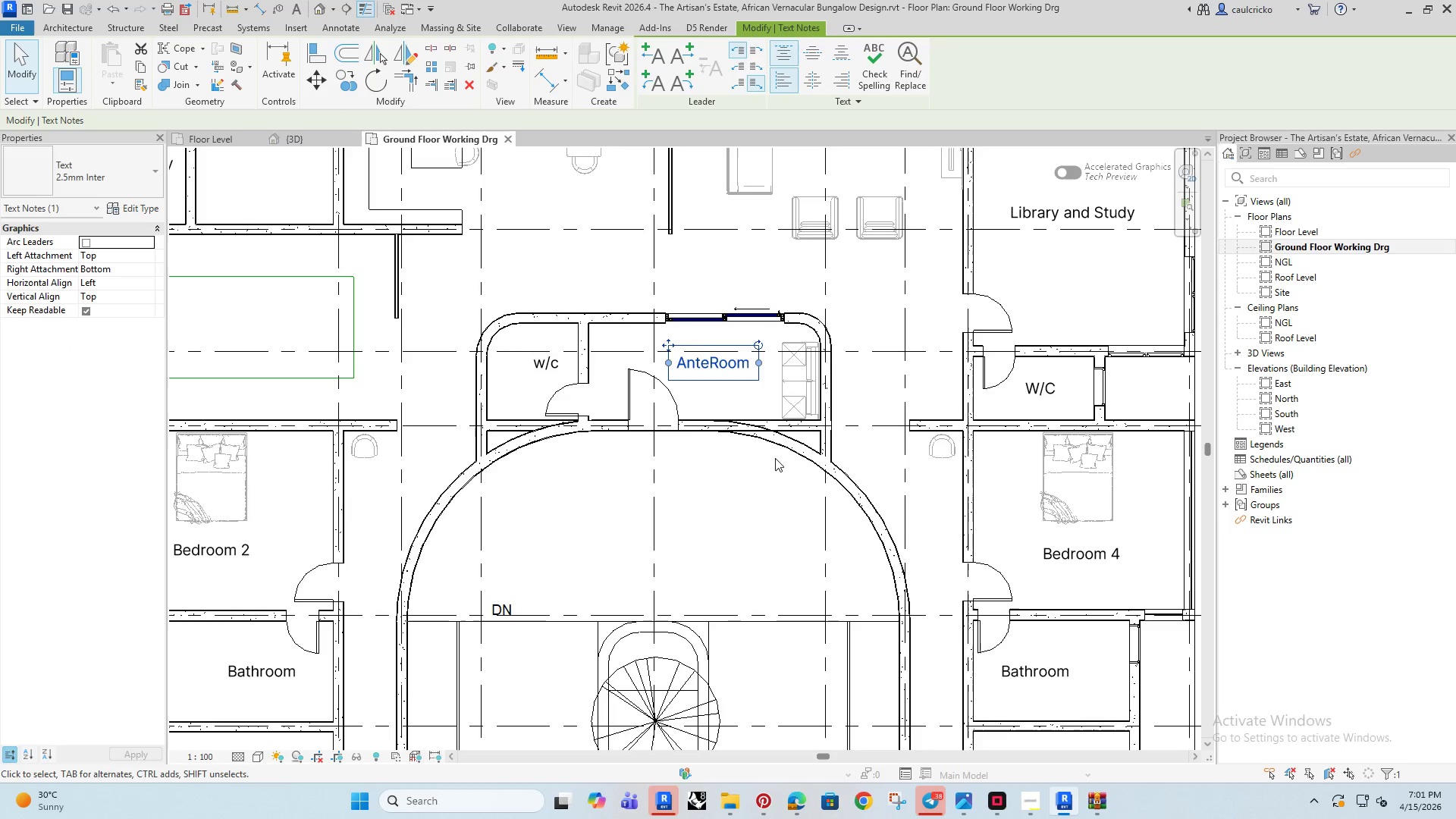 
key(ArrowDown)
 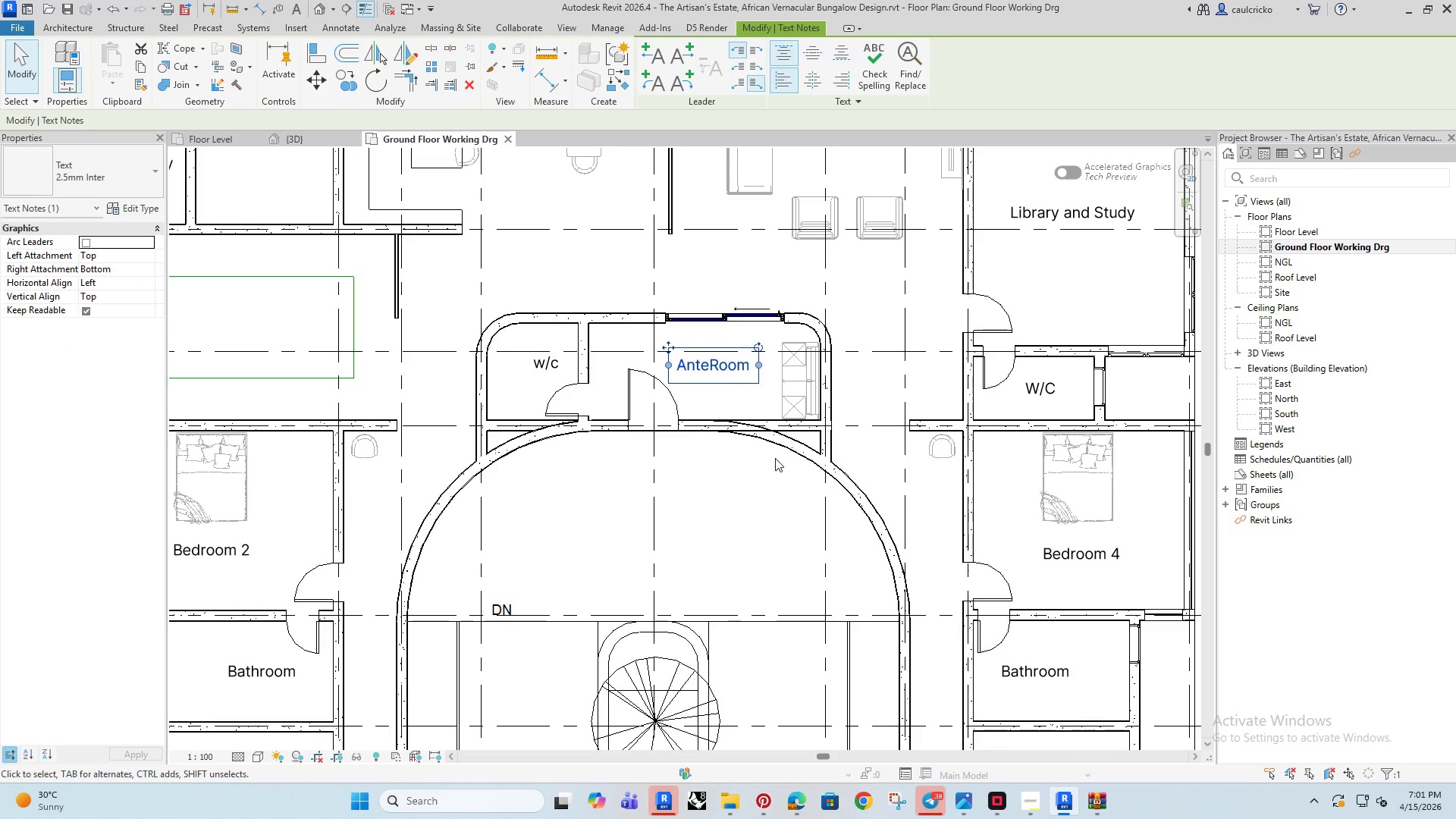 
key(ArrowDown)
 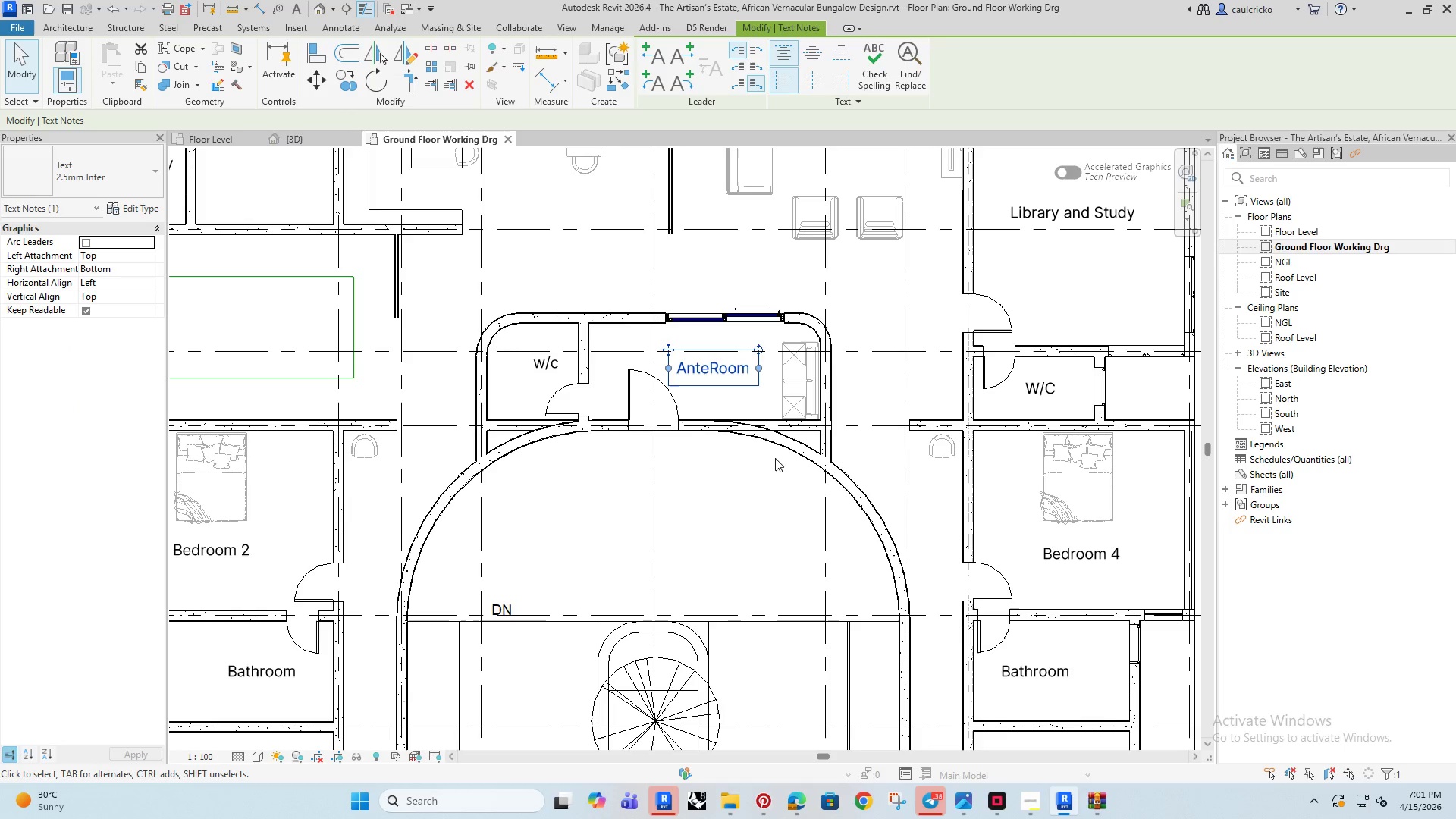 
key(ArrowDown)
 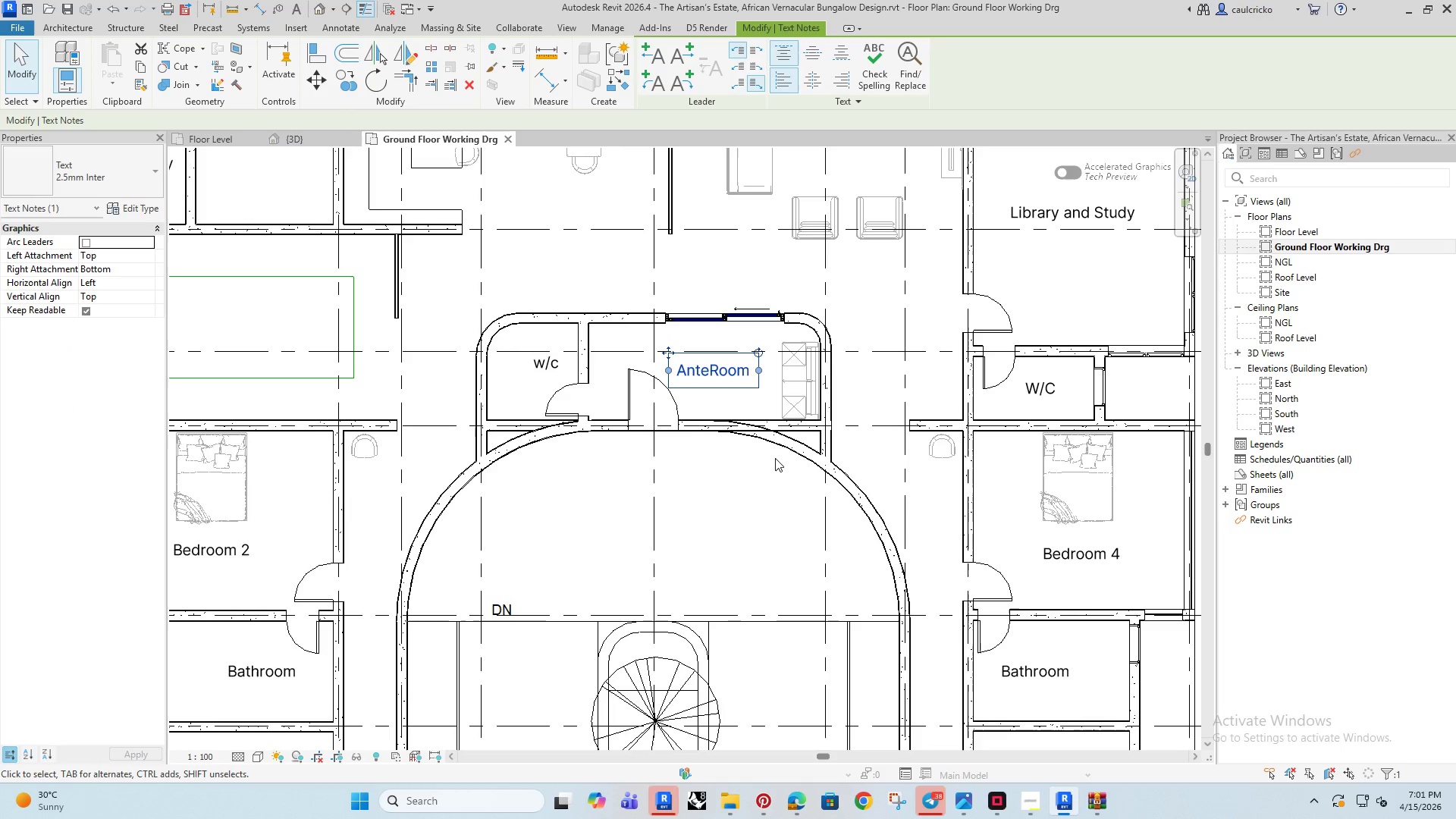 
key(ArrowDown)
 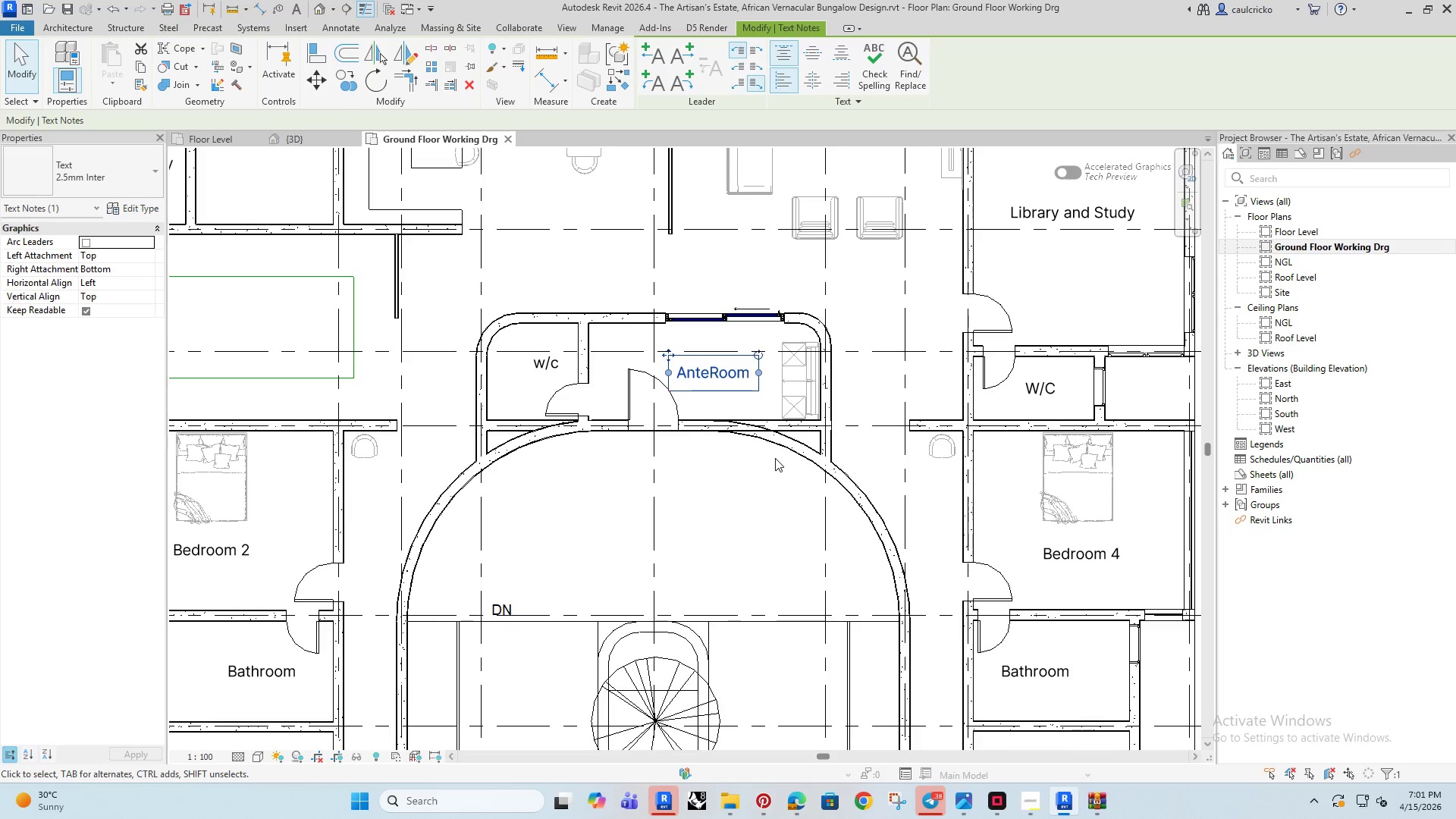 
key(ArrowDown)
 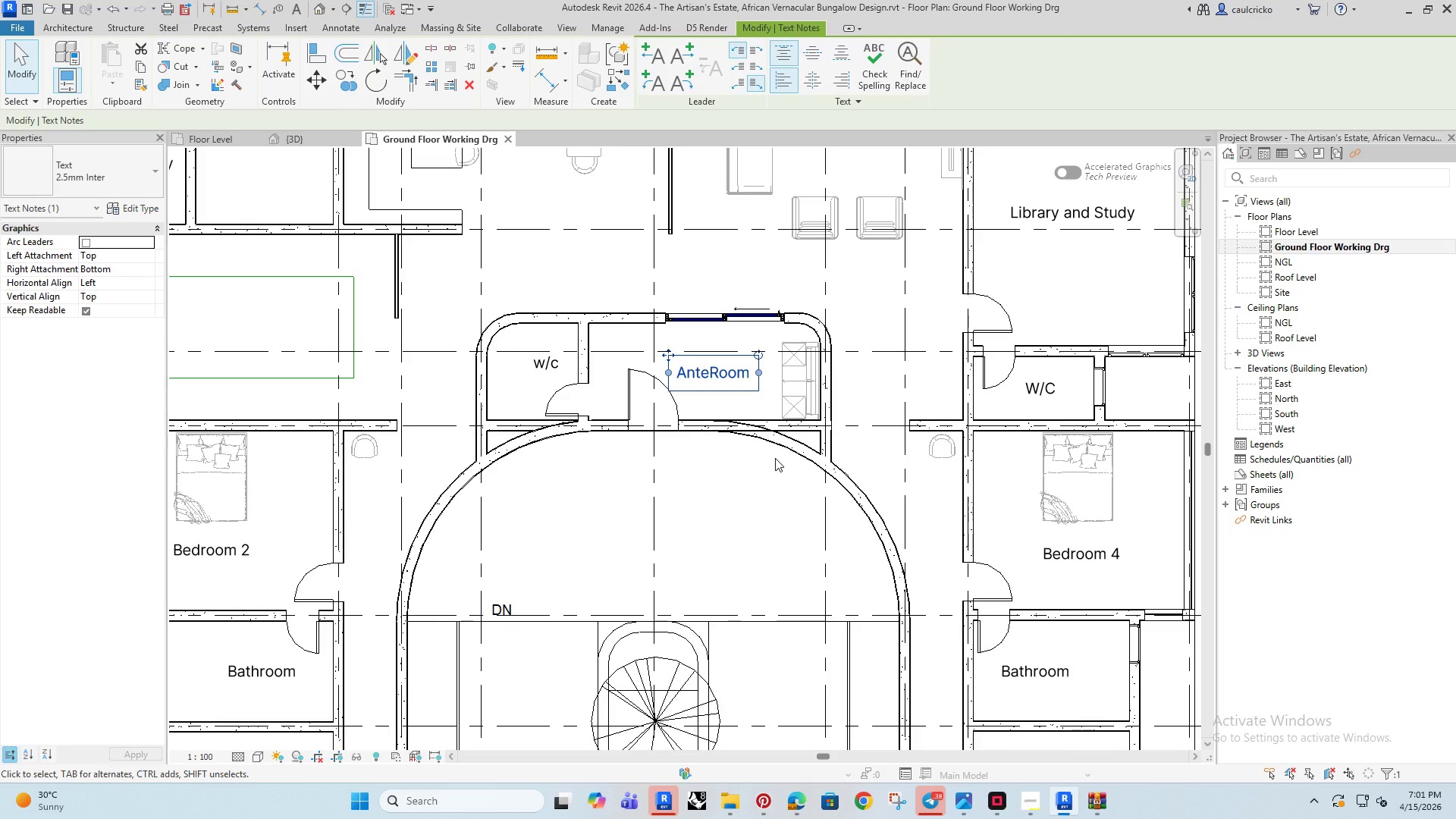 
wait(15.78)
 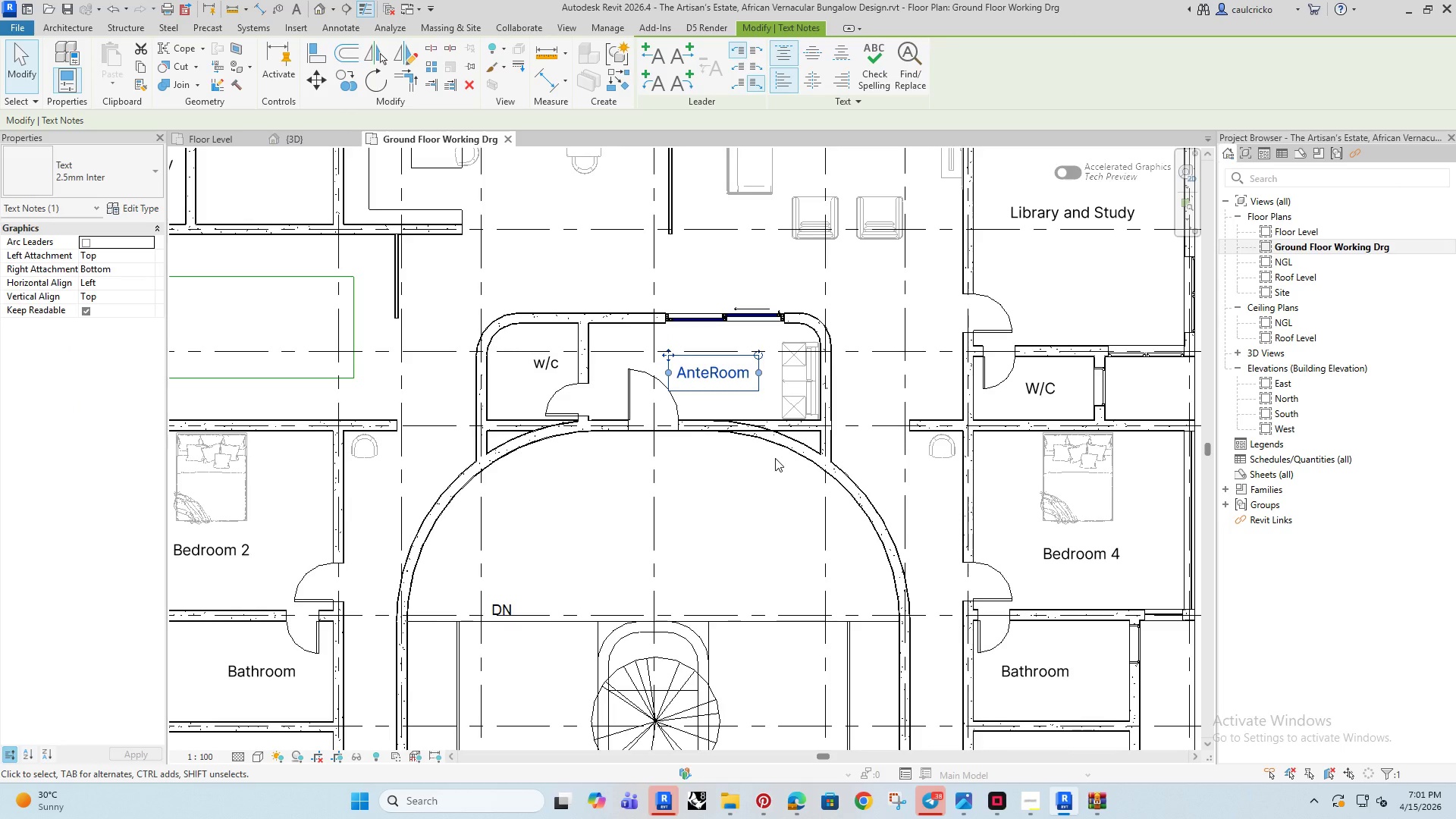 
key(ArrowRight)
 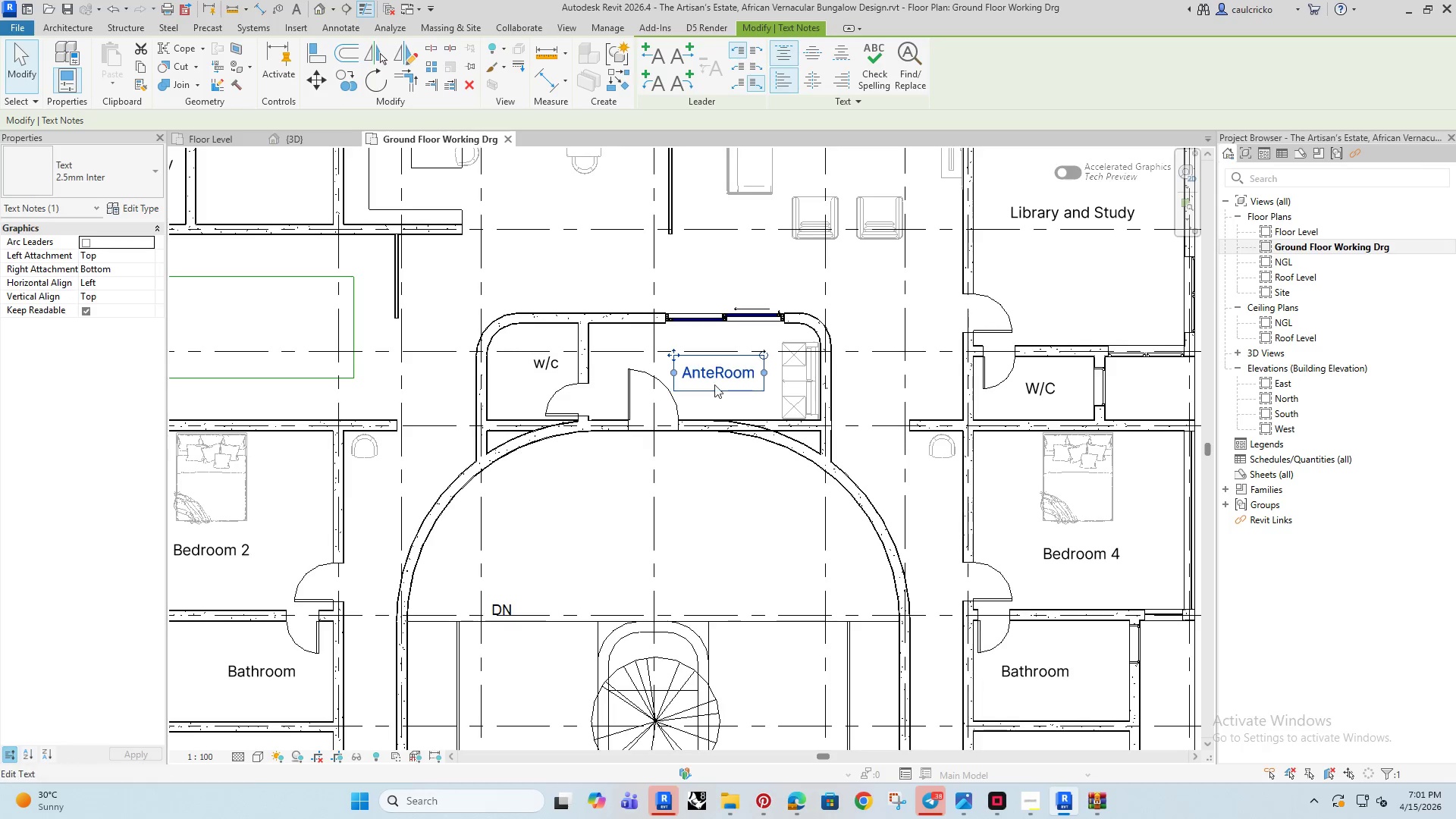 
key(ArrowRight)
 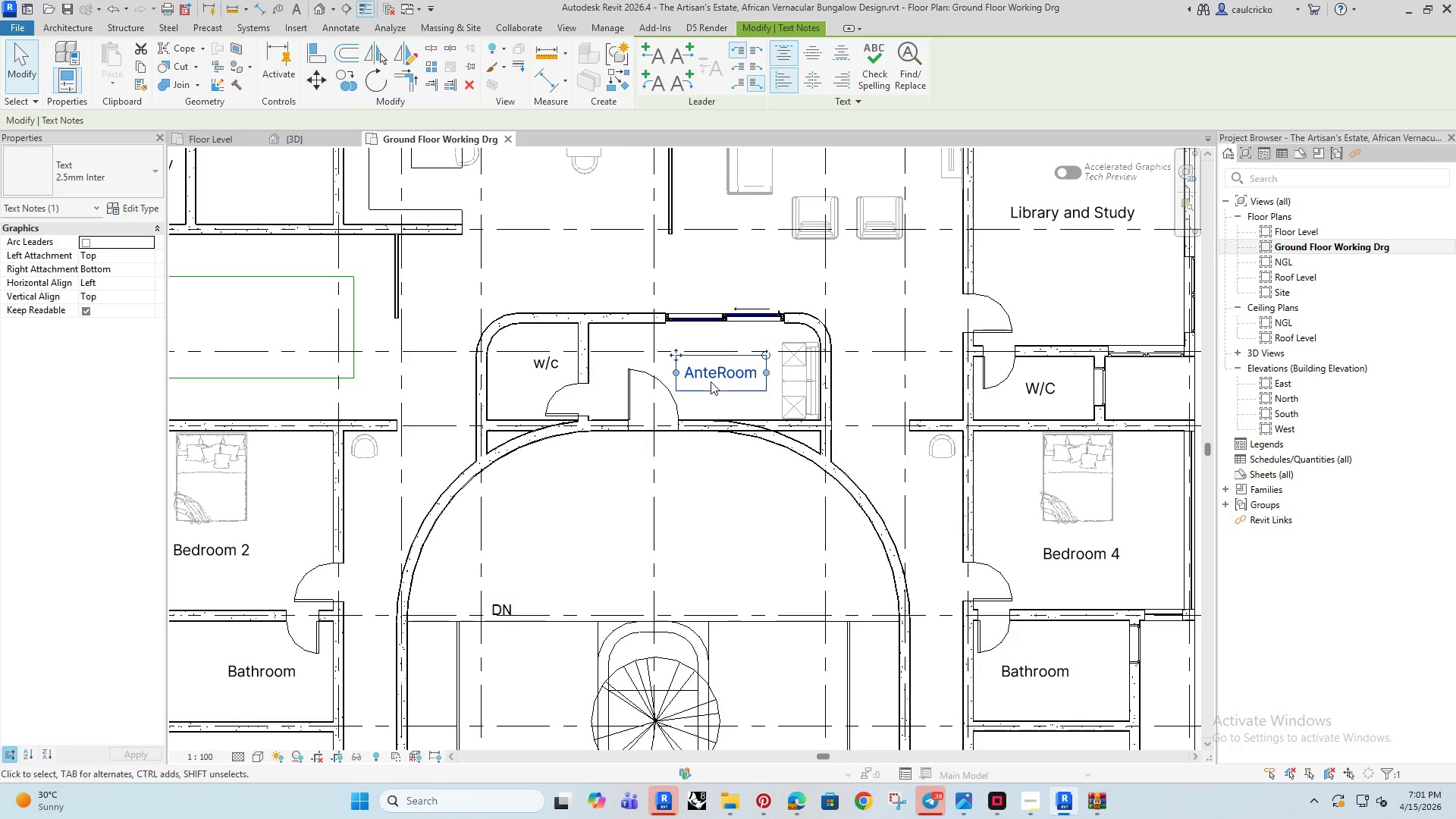 
key(ArrowRight)
 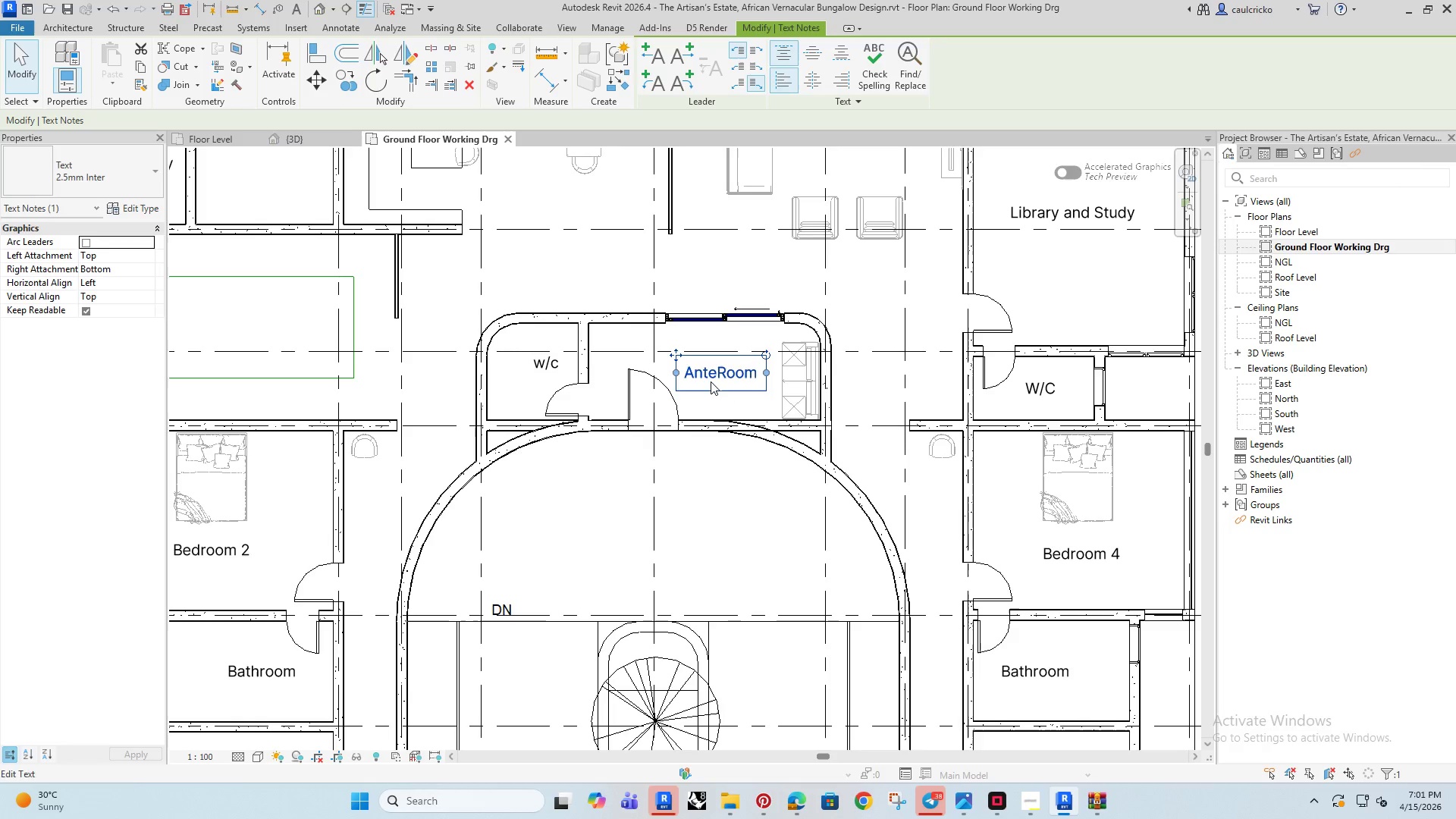 
key(ArrowRight)
 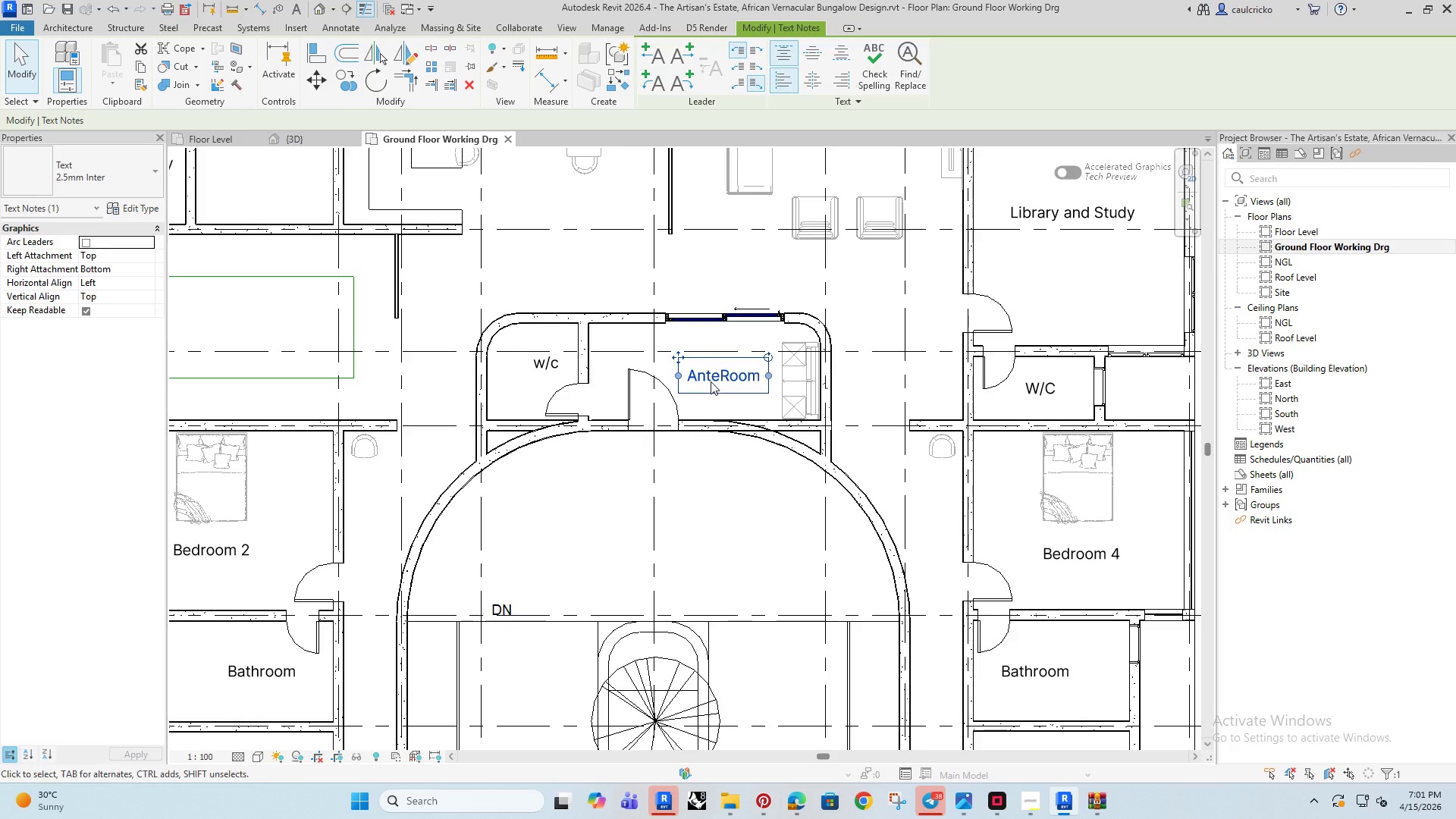 
key(ArrowDown)
 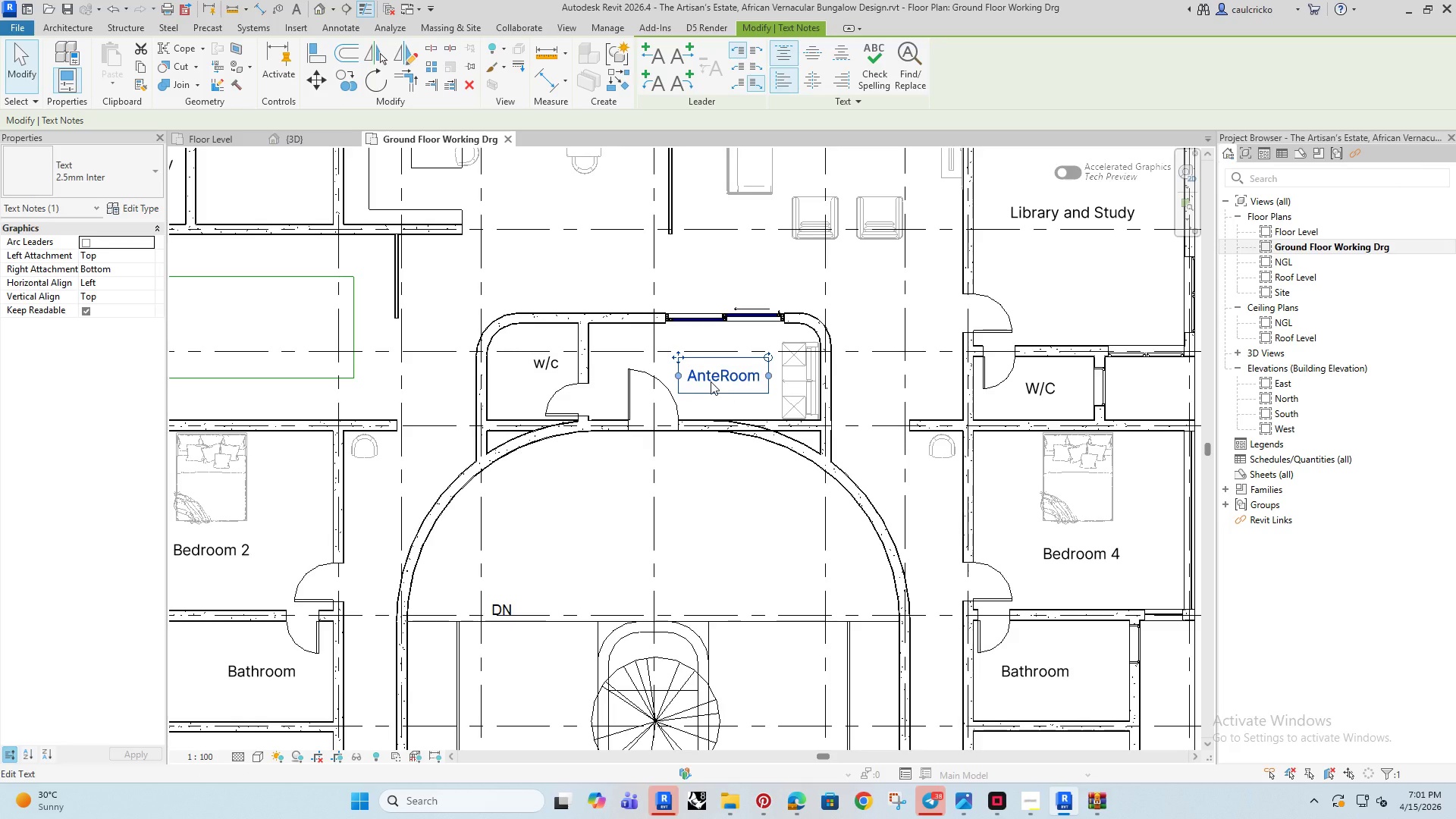 
scroll: coordinate [680, 368], scroll_direction: down, amount: 4.0
 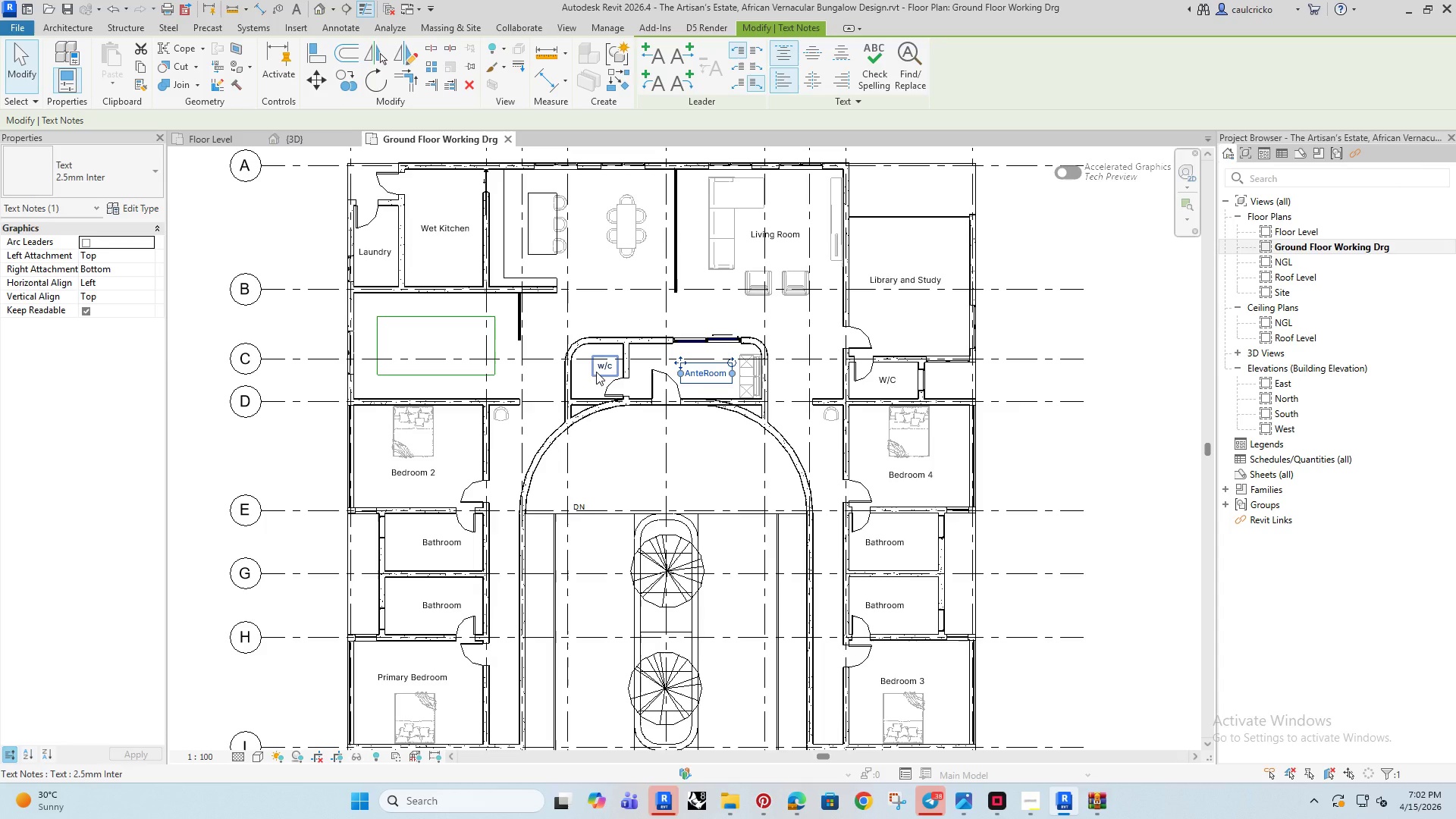 
wait(20.06)
 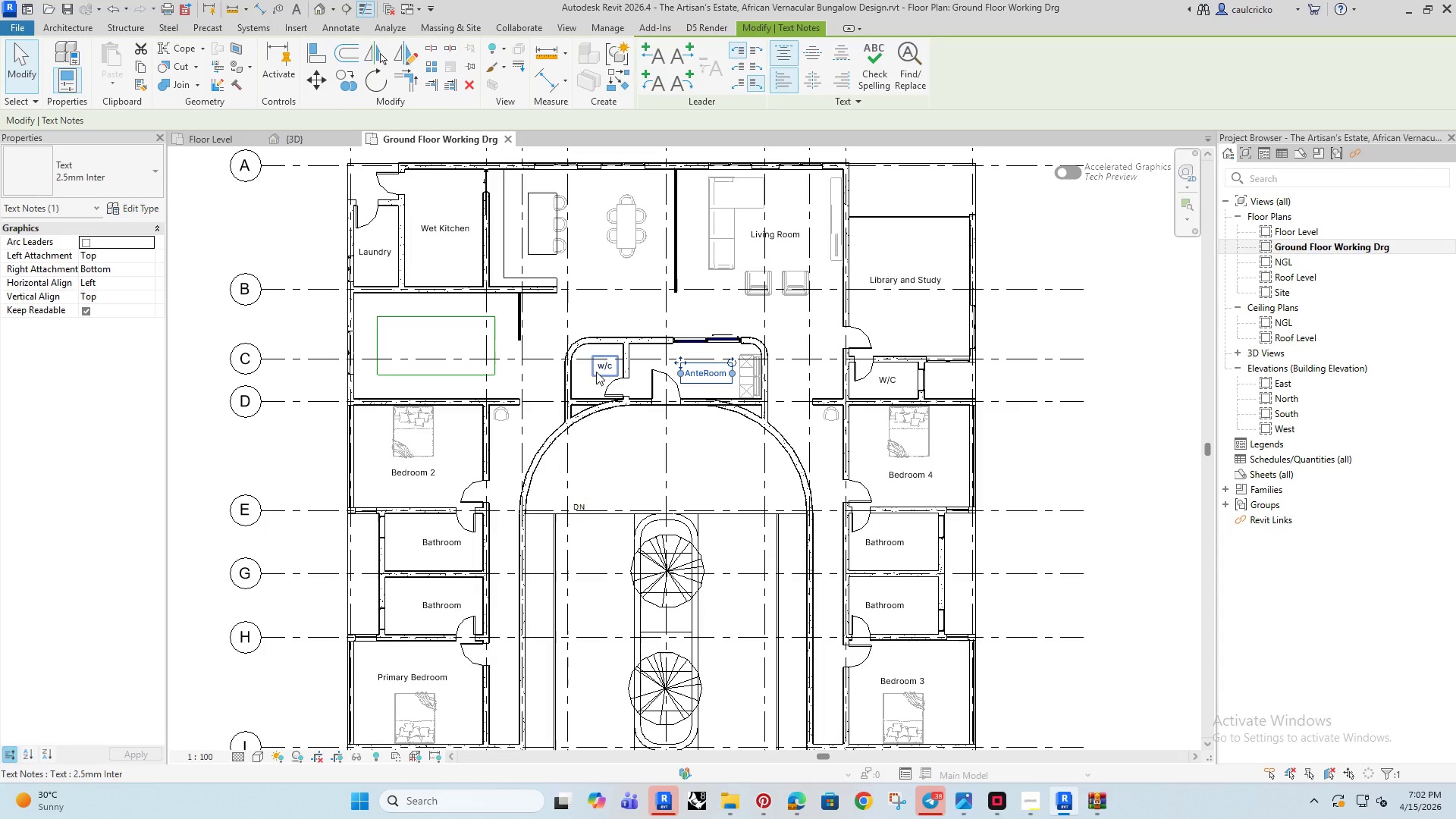 
scroll: coordinate [737, 296], scroll_direction: up, amount: 3.0
 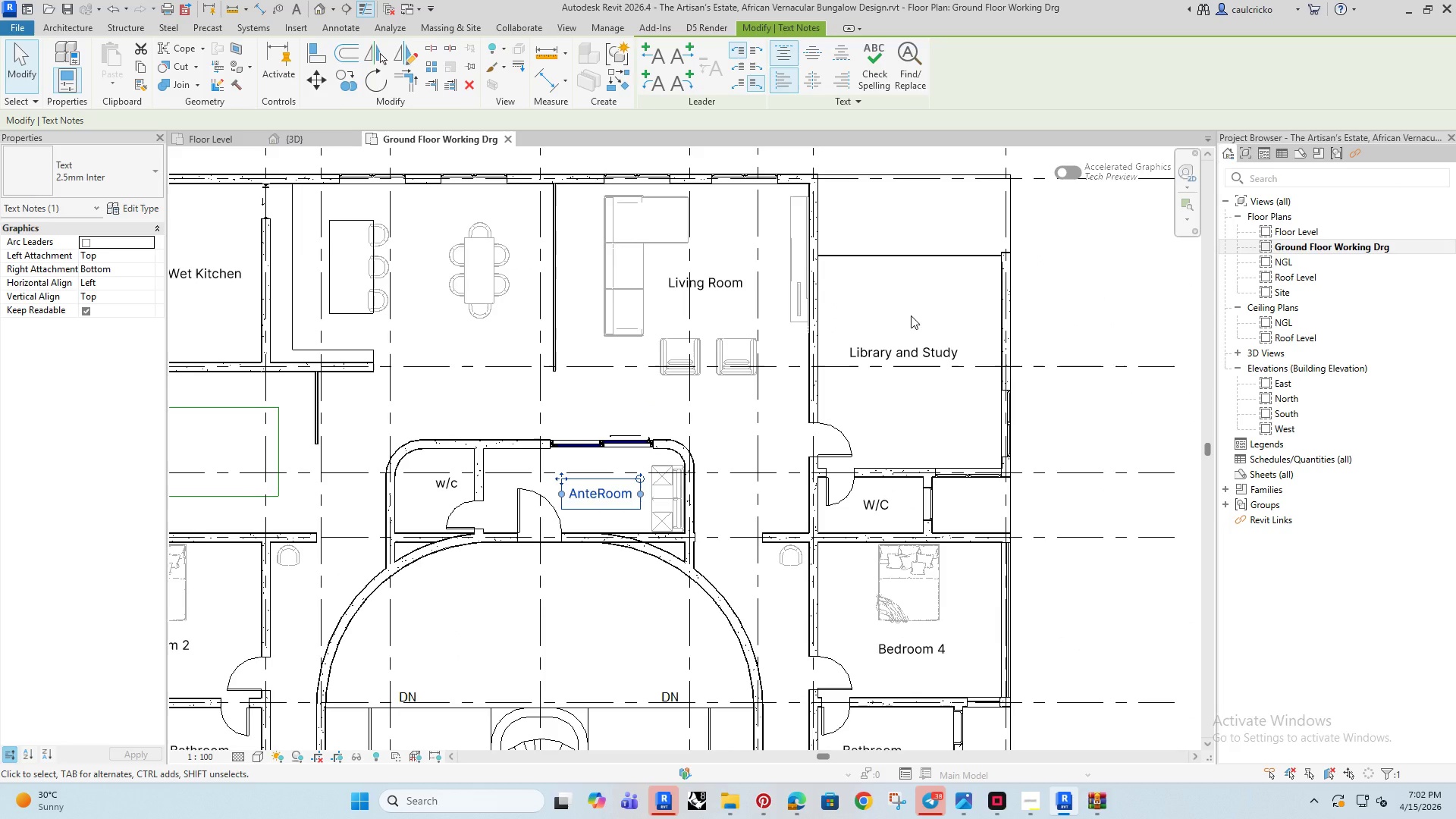 
wait(23.49)
 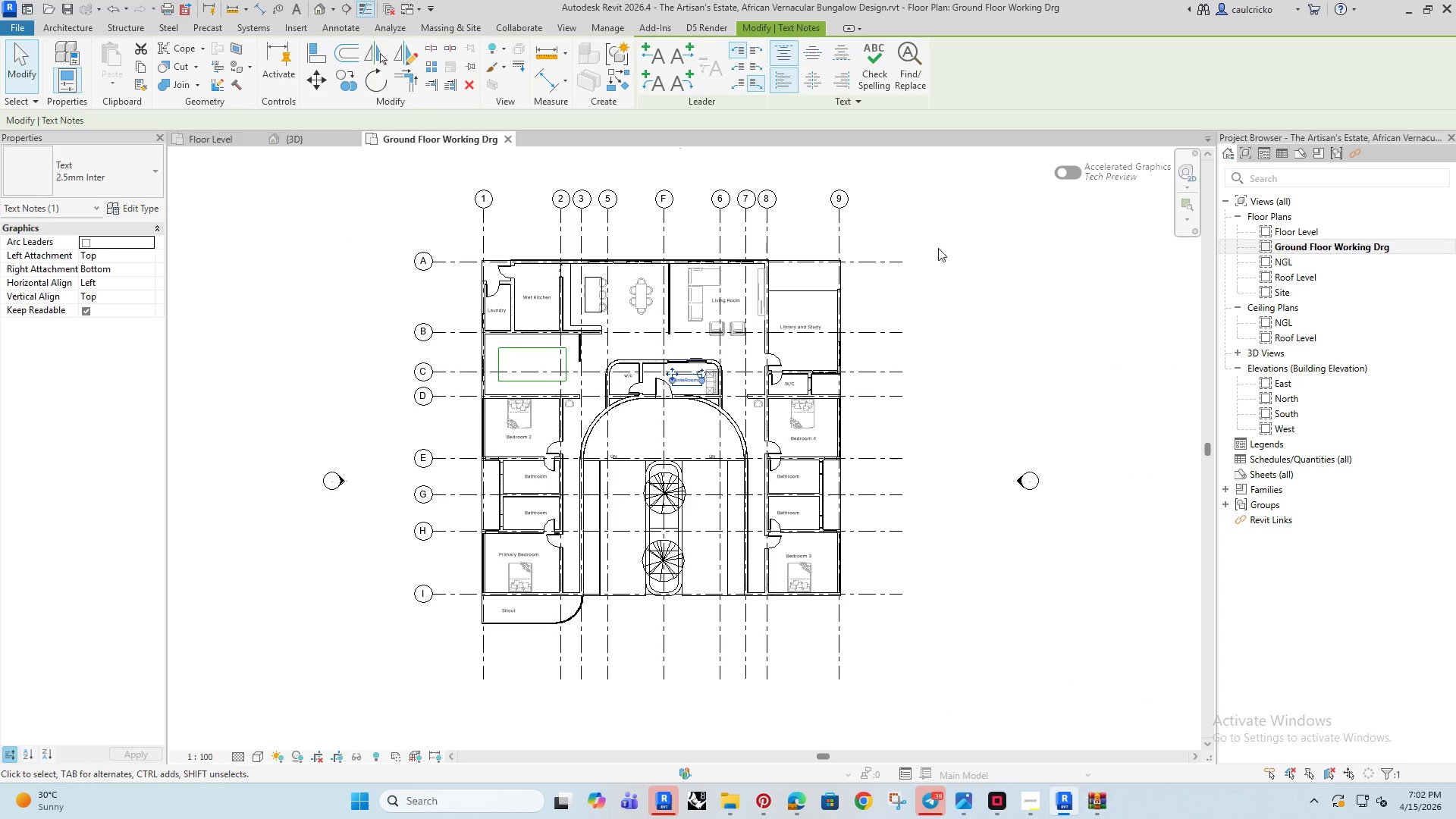 
left_click([957, 300])
 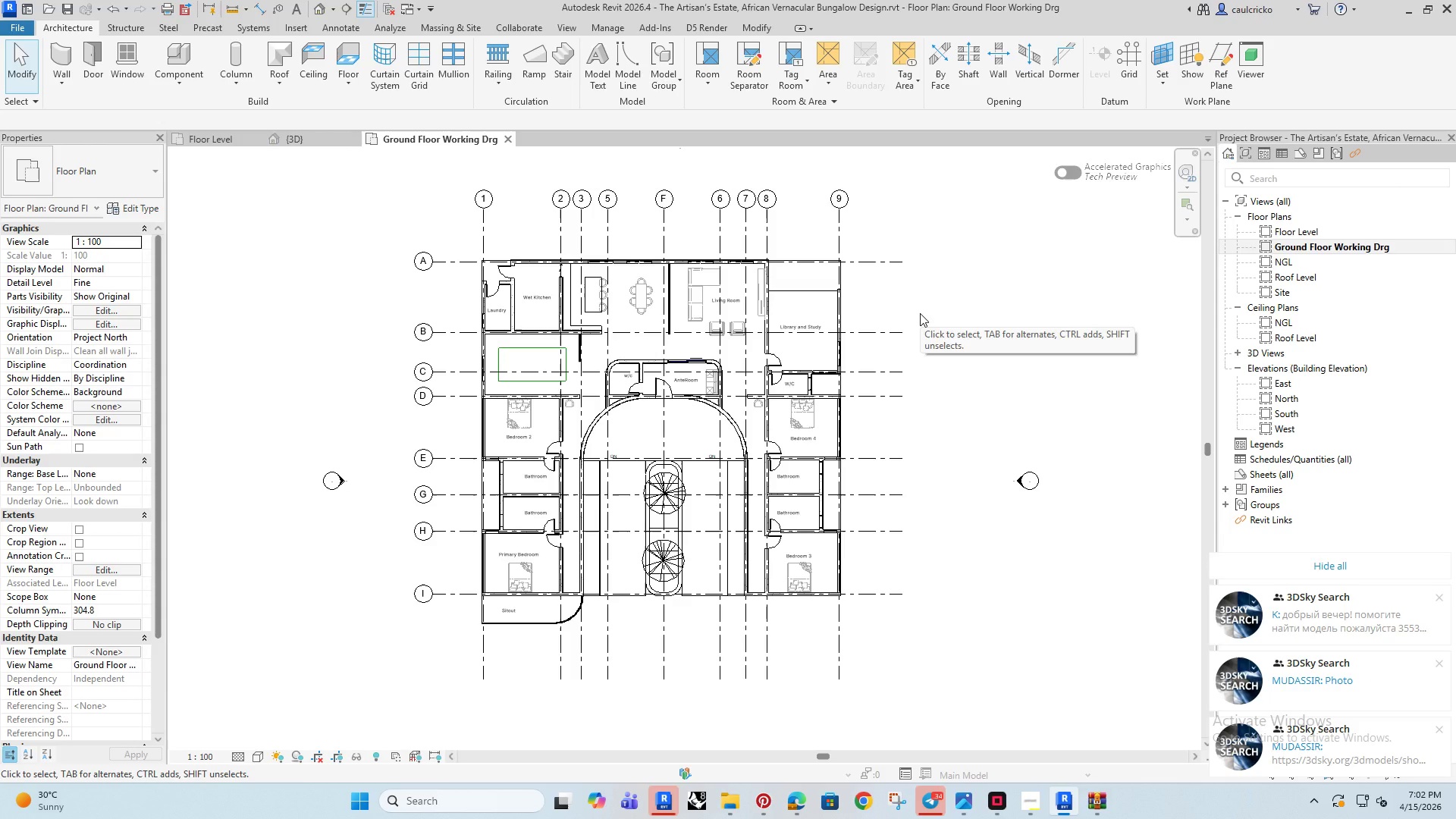 
scroll: coordinate [739, 312], scroll_direction: down, amount: 7.0
 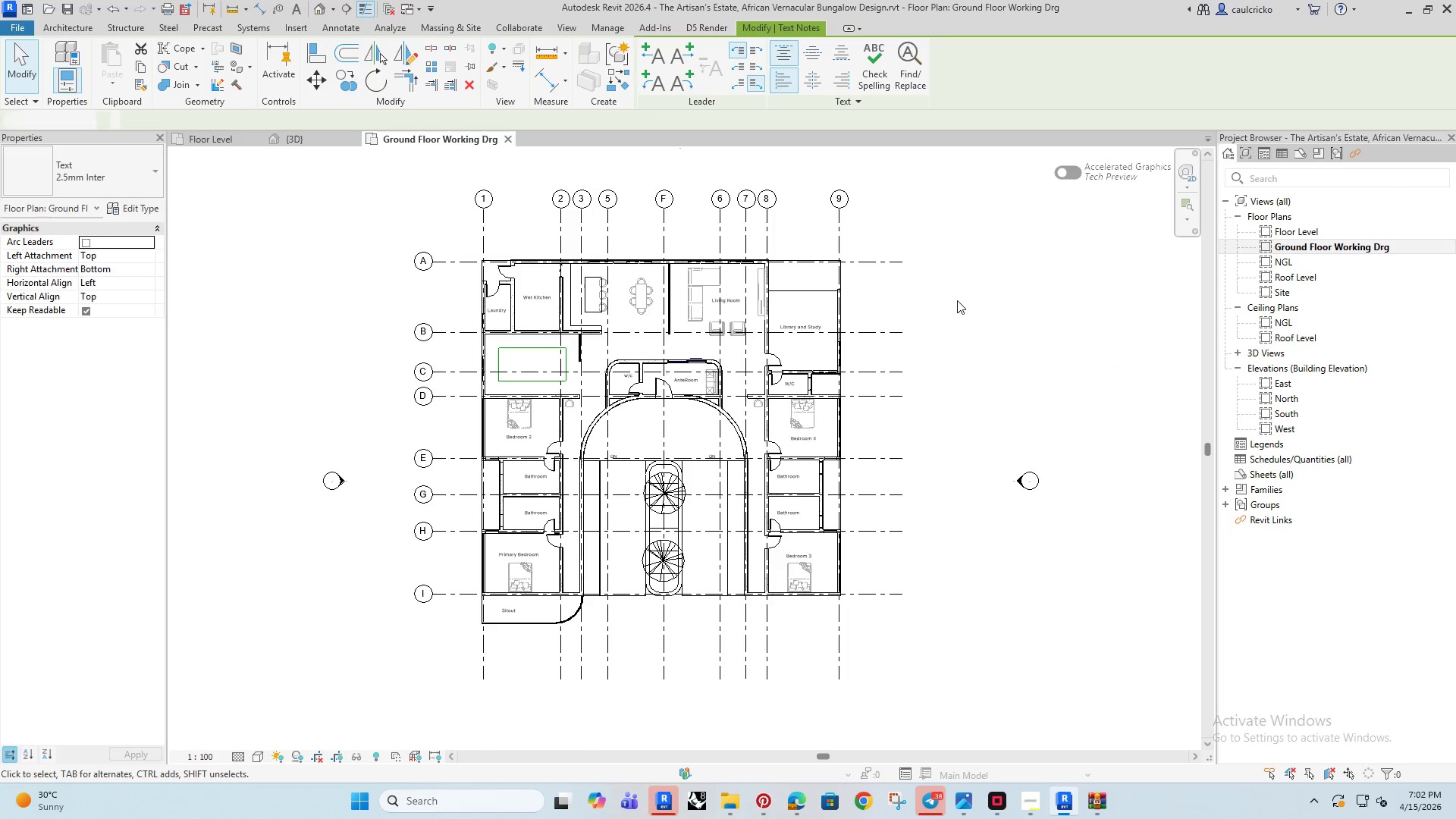 
wait(22.45)
 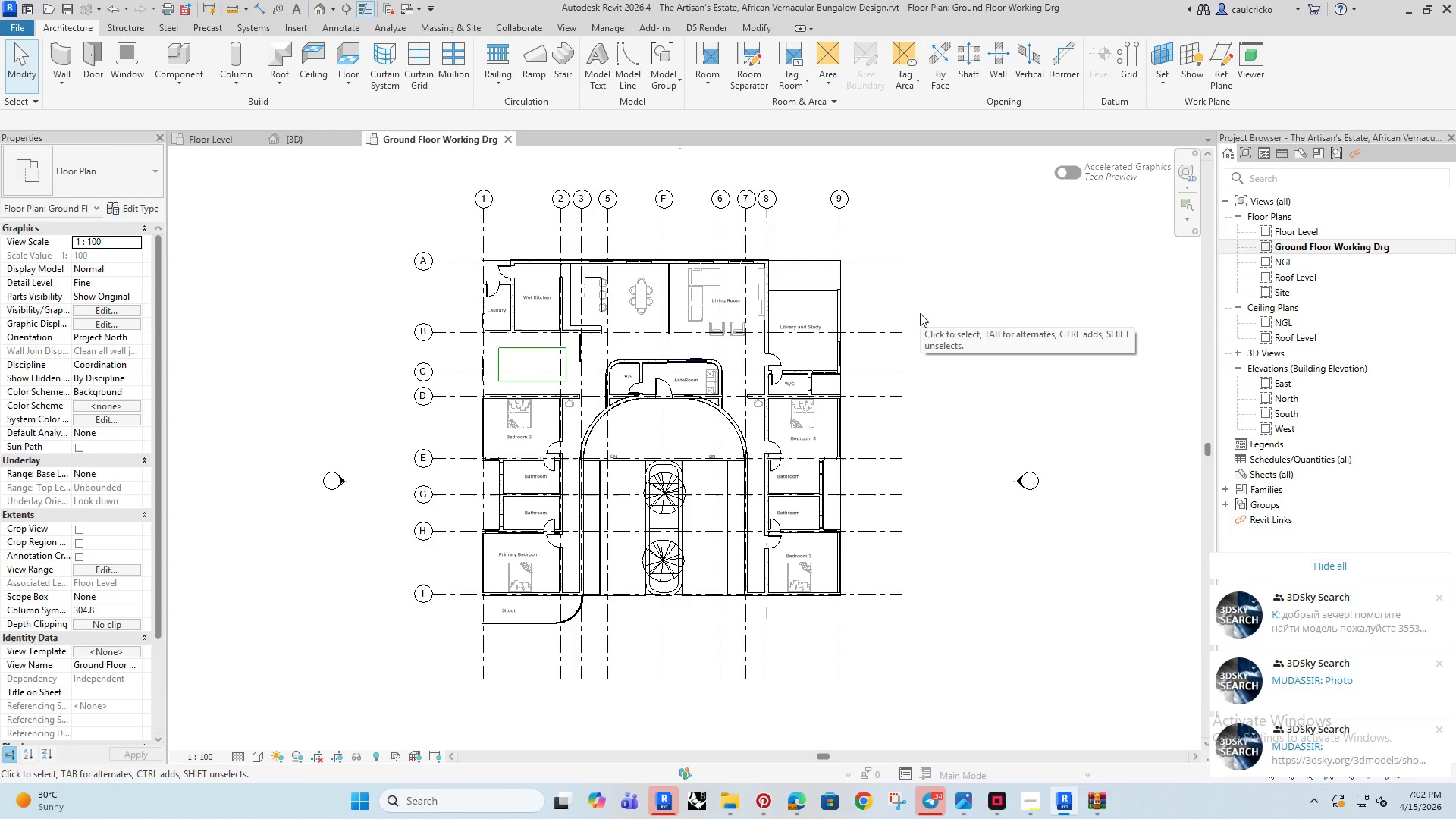 
scroll: coordinate [918, 308], scroll_direction: up, amount: 1.0
 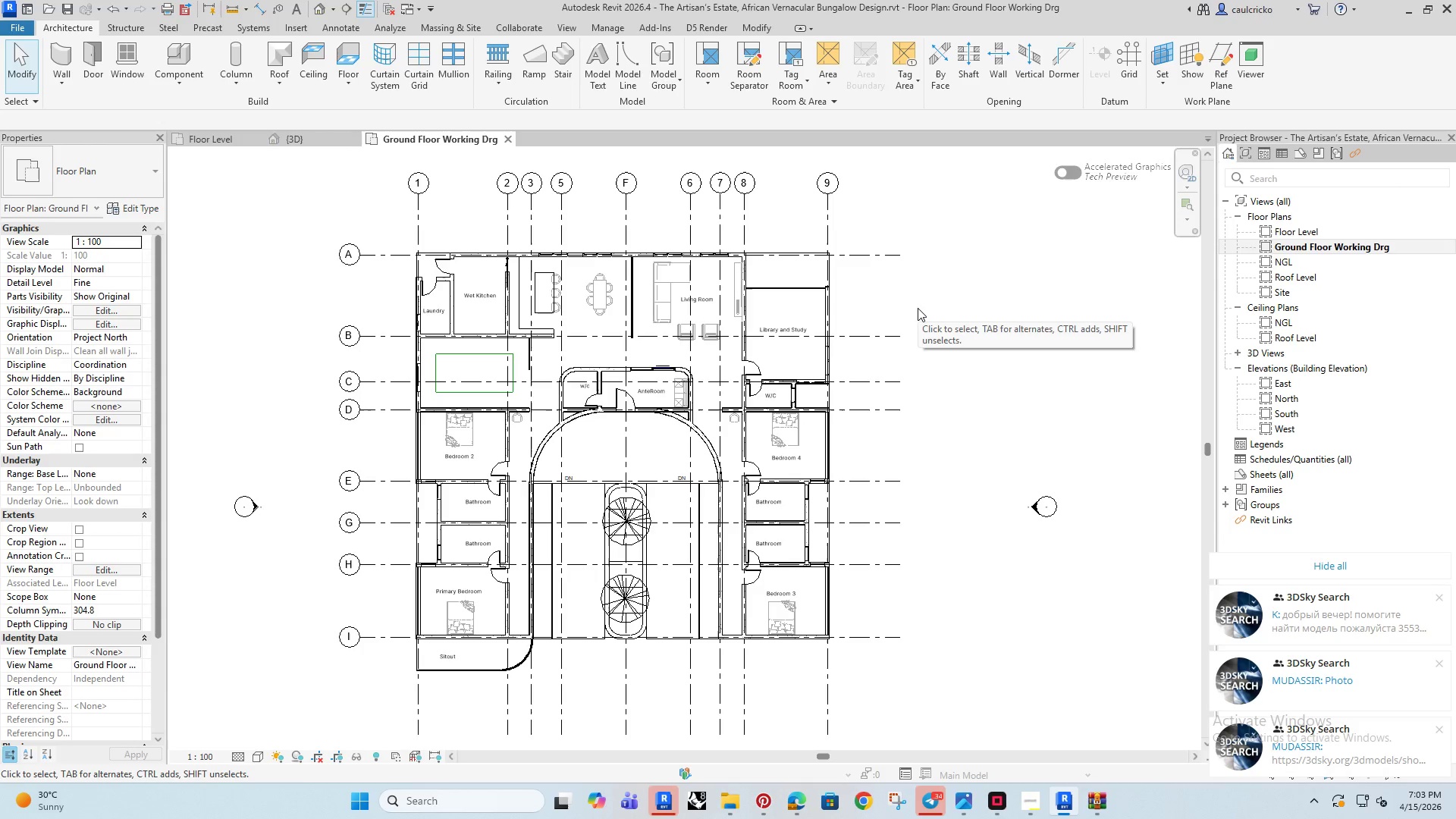 
scroll: coordinate [928, 309], scroll_direction: none, amount: 0.0
 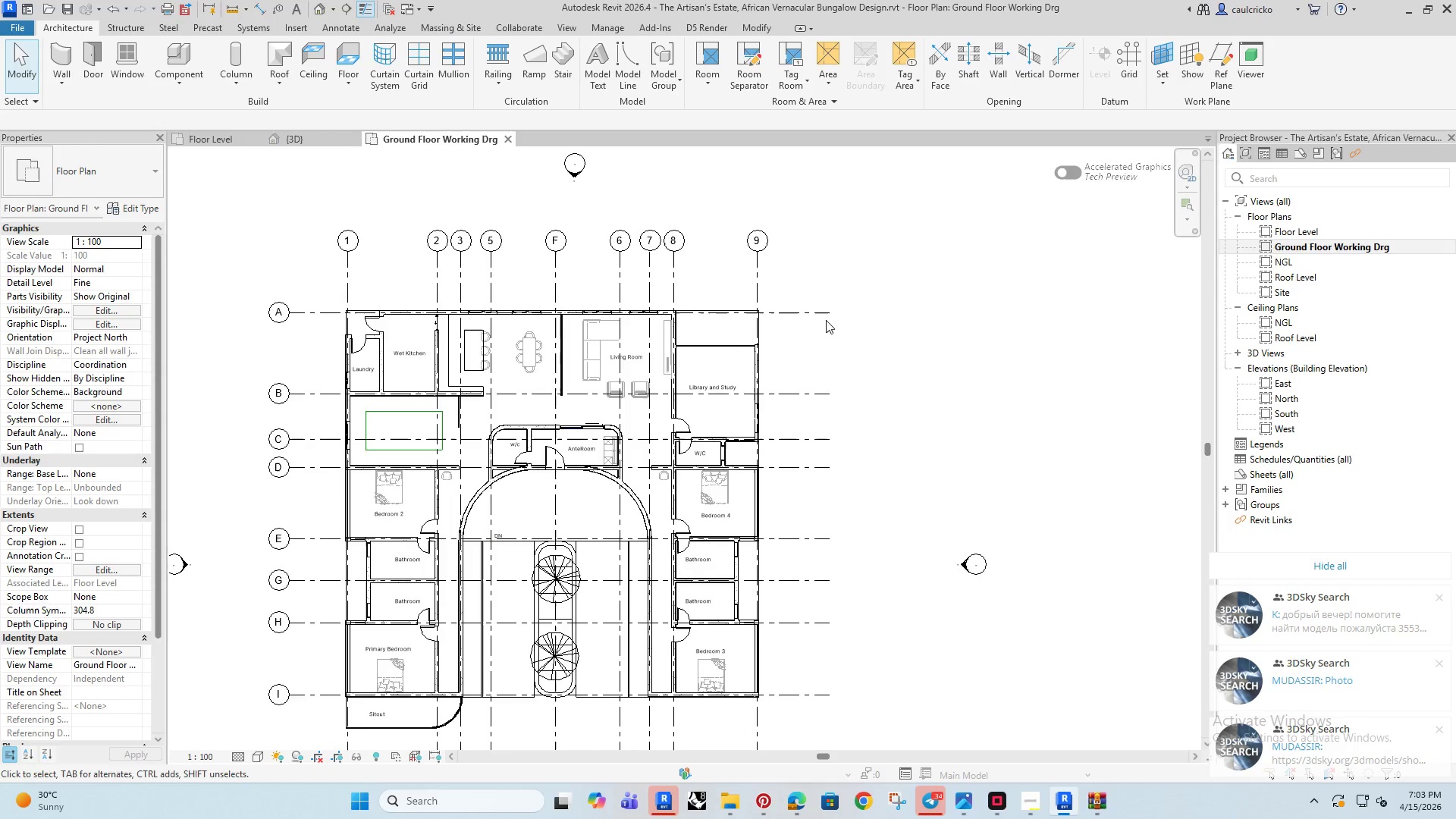 
scroll: coordinate [730, 306], scroll_direction: up, amount: 5.0
 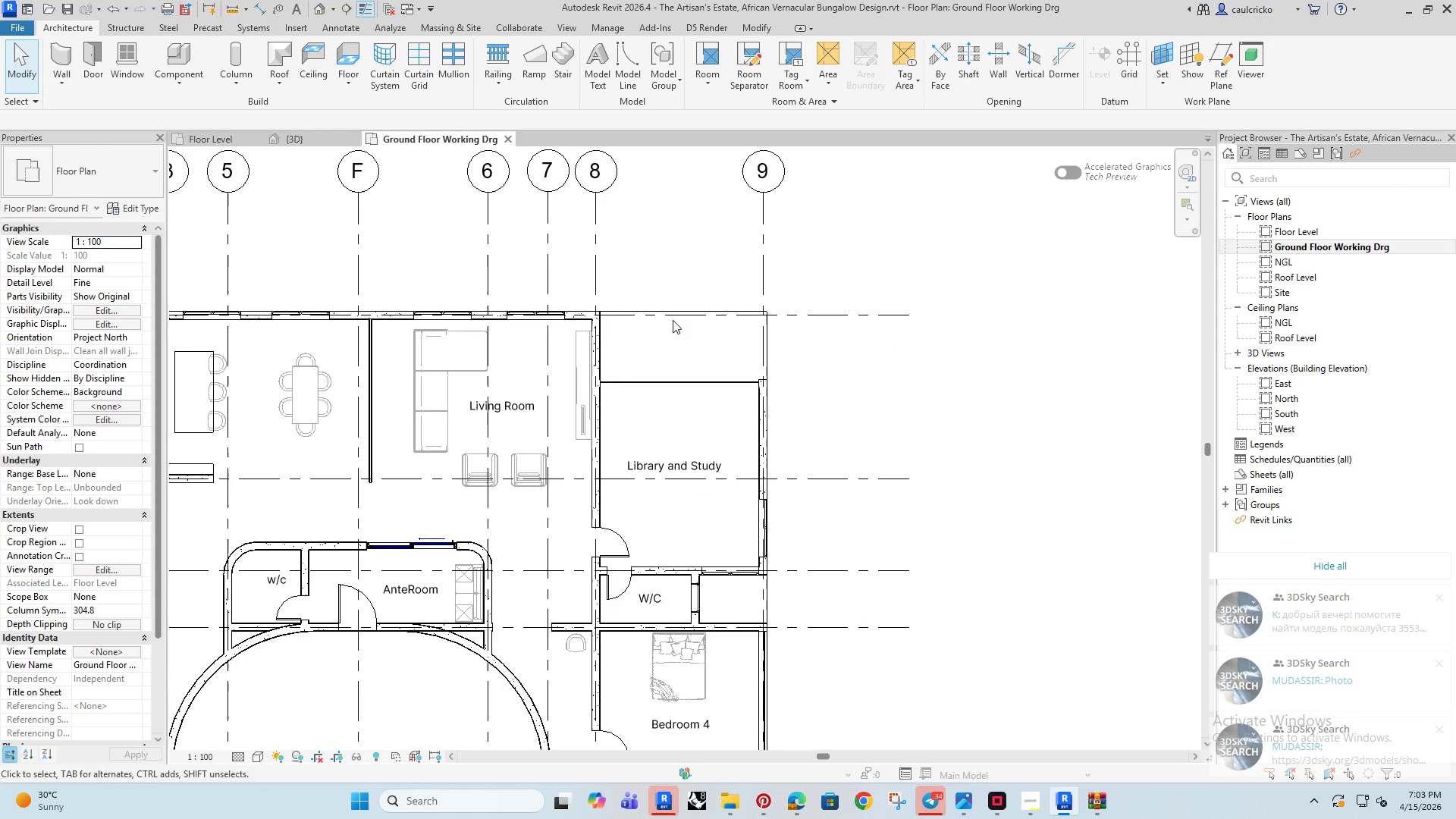 
scroll: coordinate [780, 324], scroll_direction: none, amount: 0.0
 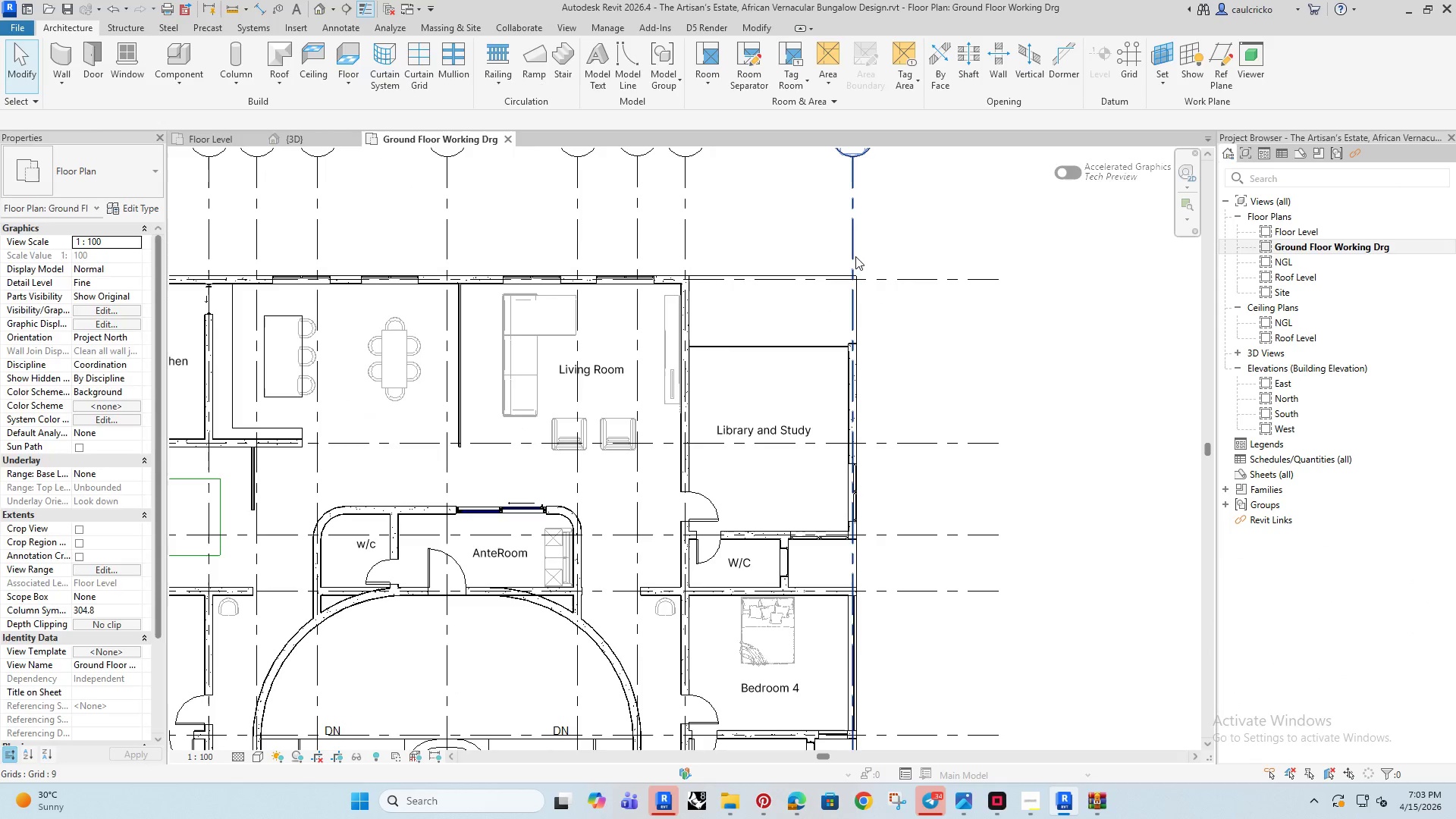 
left_click([855, 256])
 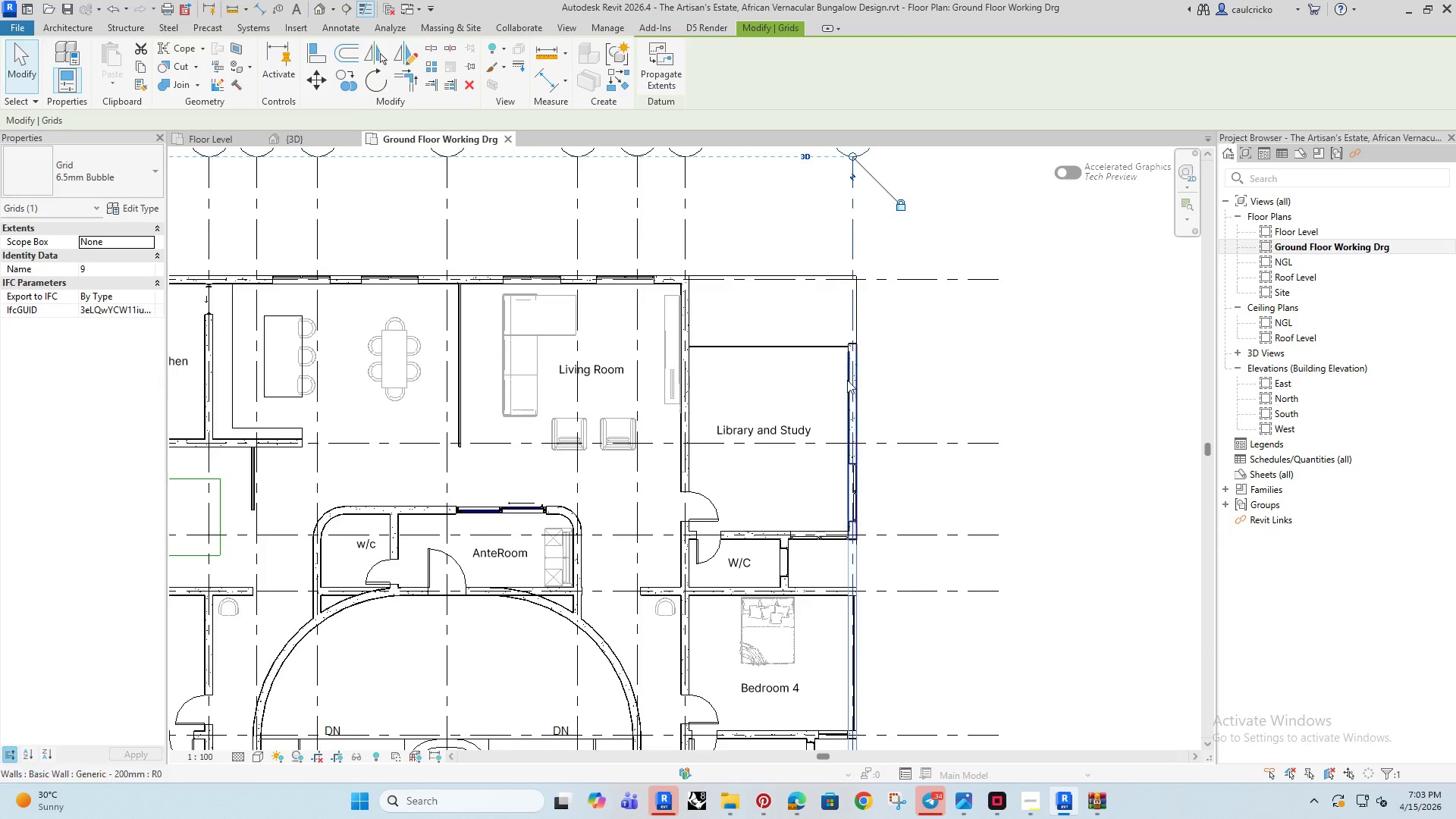 
scroll: coordinate [845, 381], scroll_direction: up, amount: 4.0
 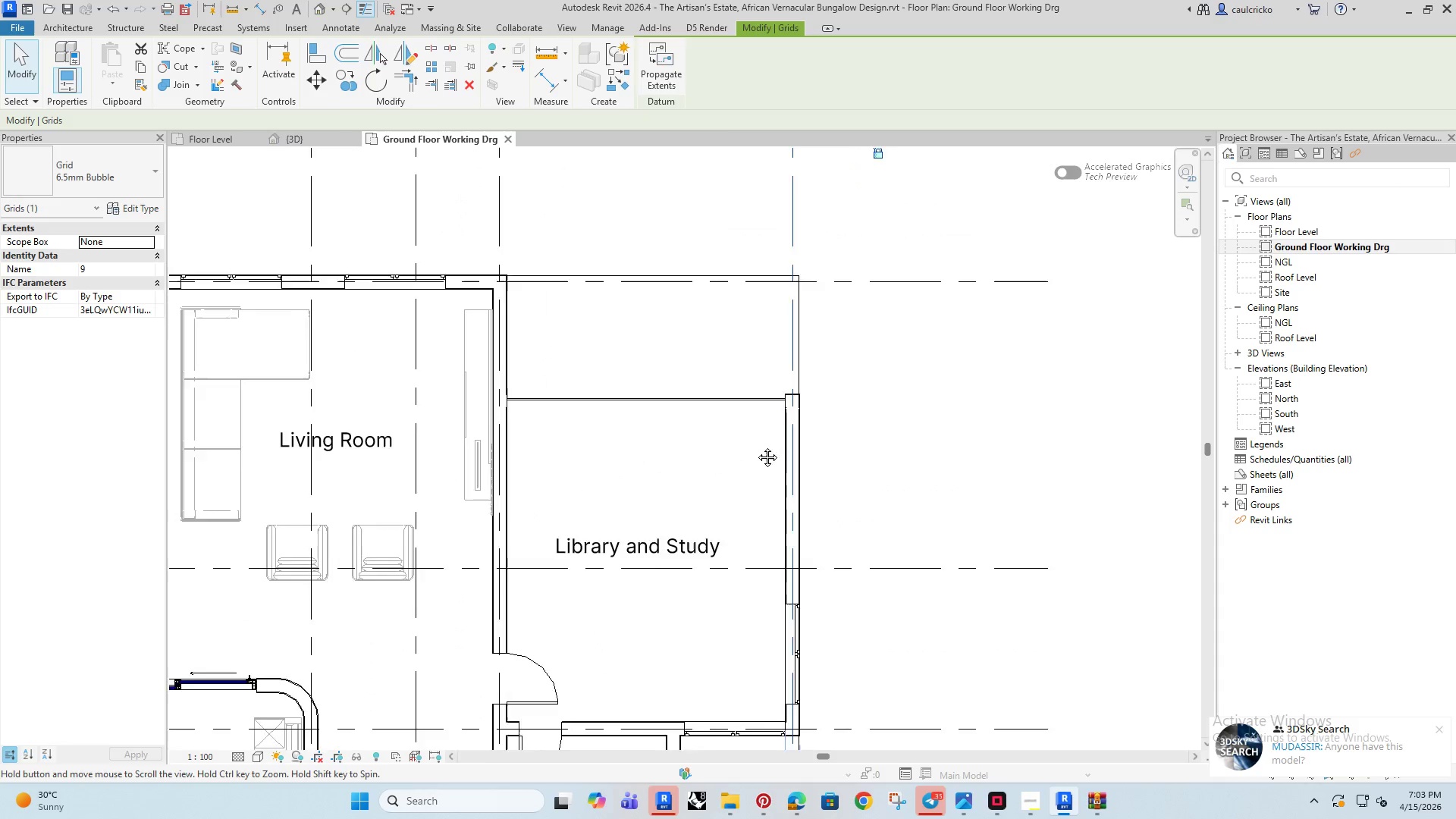 
left_click([710, 238])
 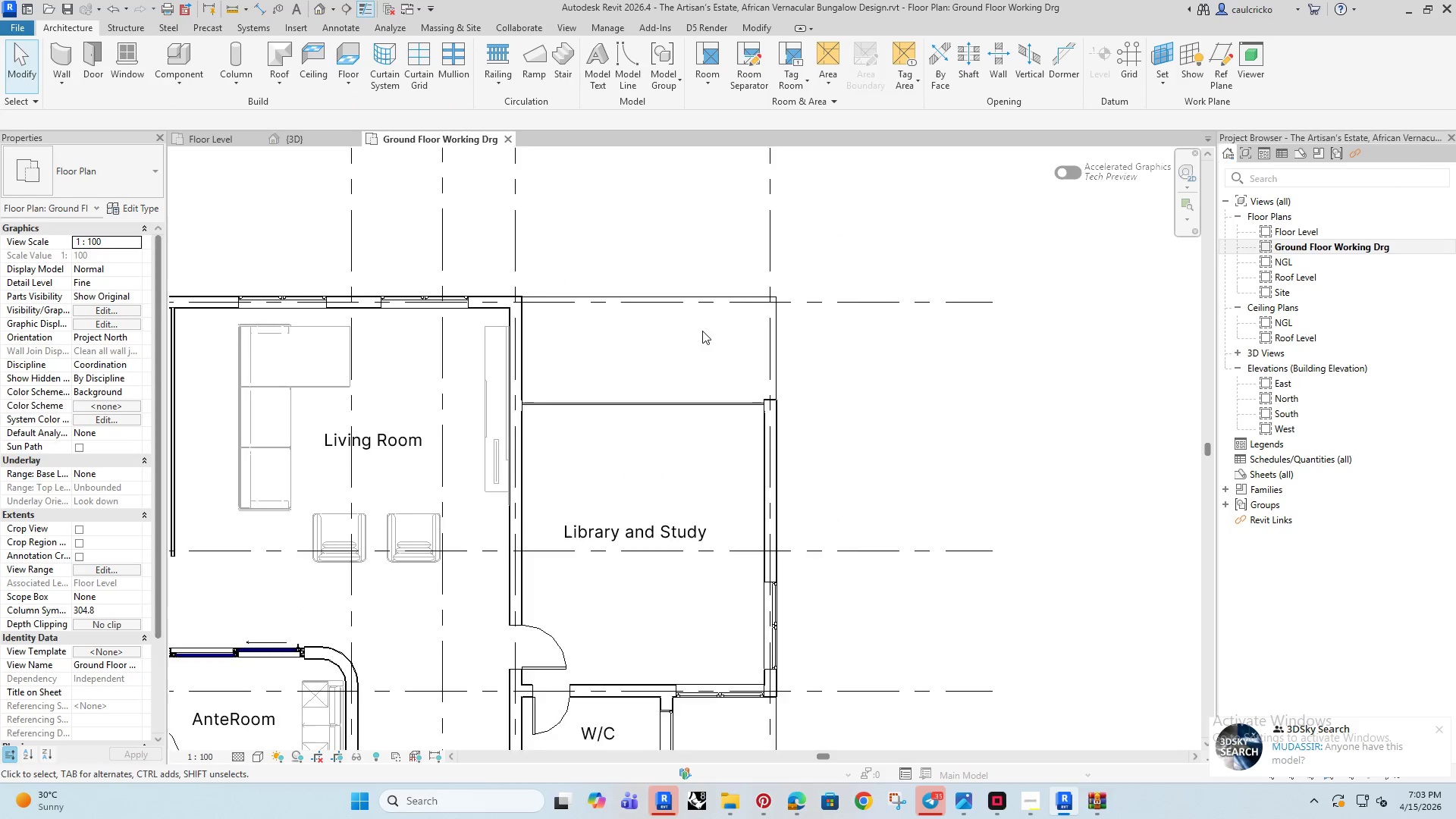 
scroll: coordinate [703, 335], scroll_direction: down, amount: 3.0
 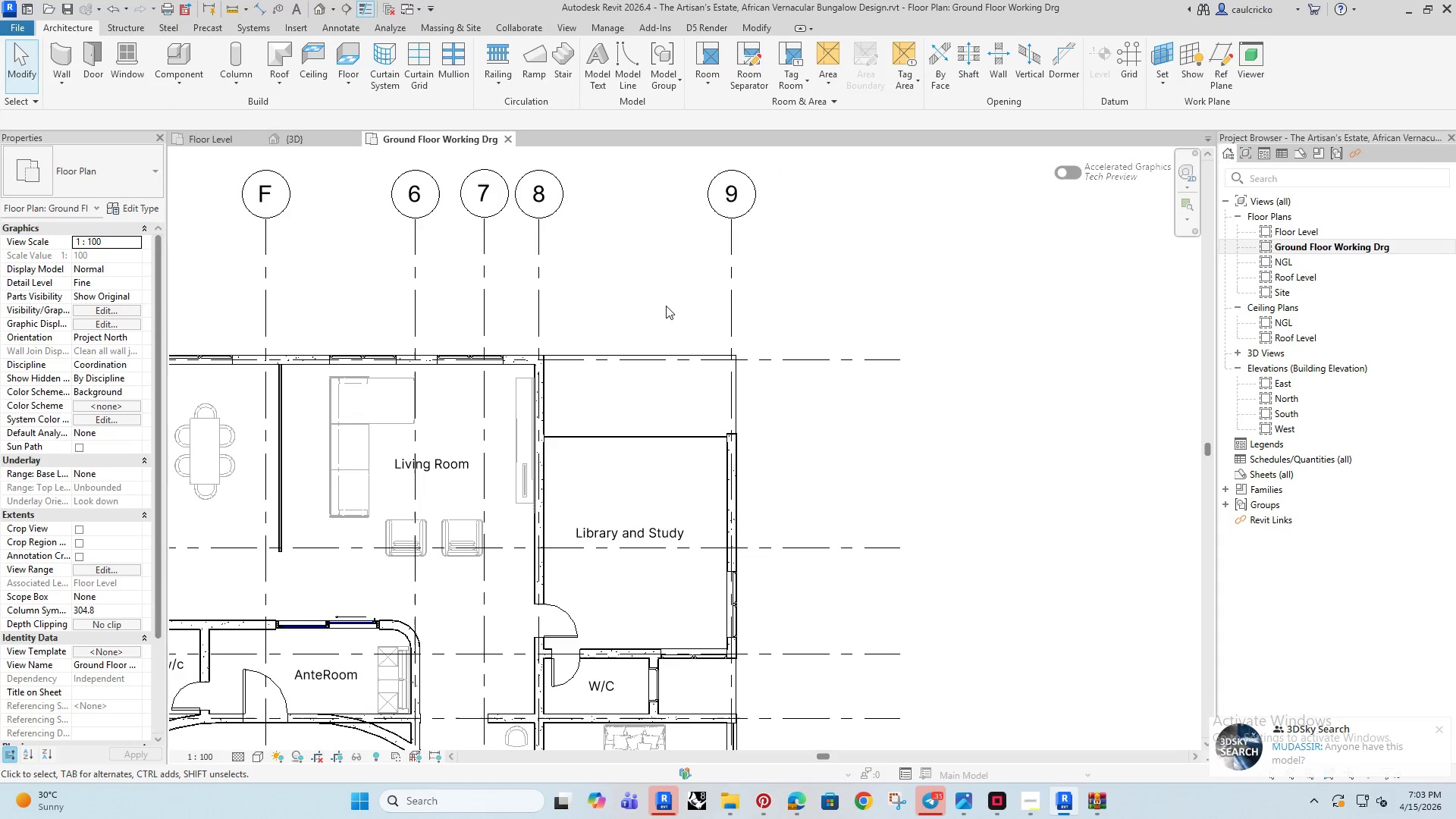 
left_click([642, 293])
 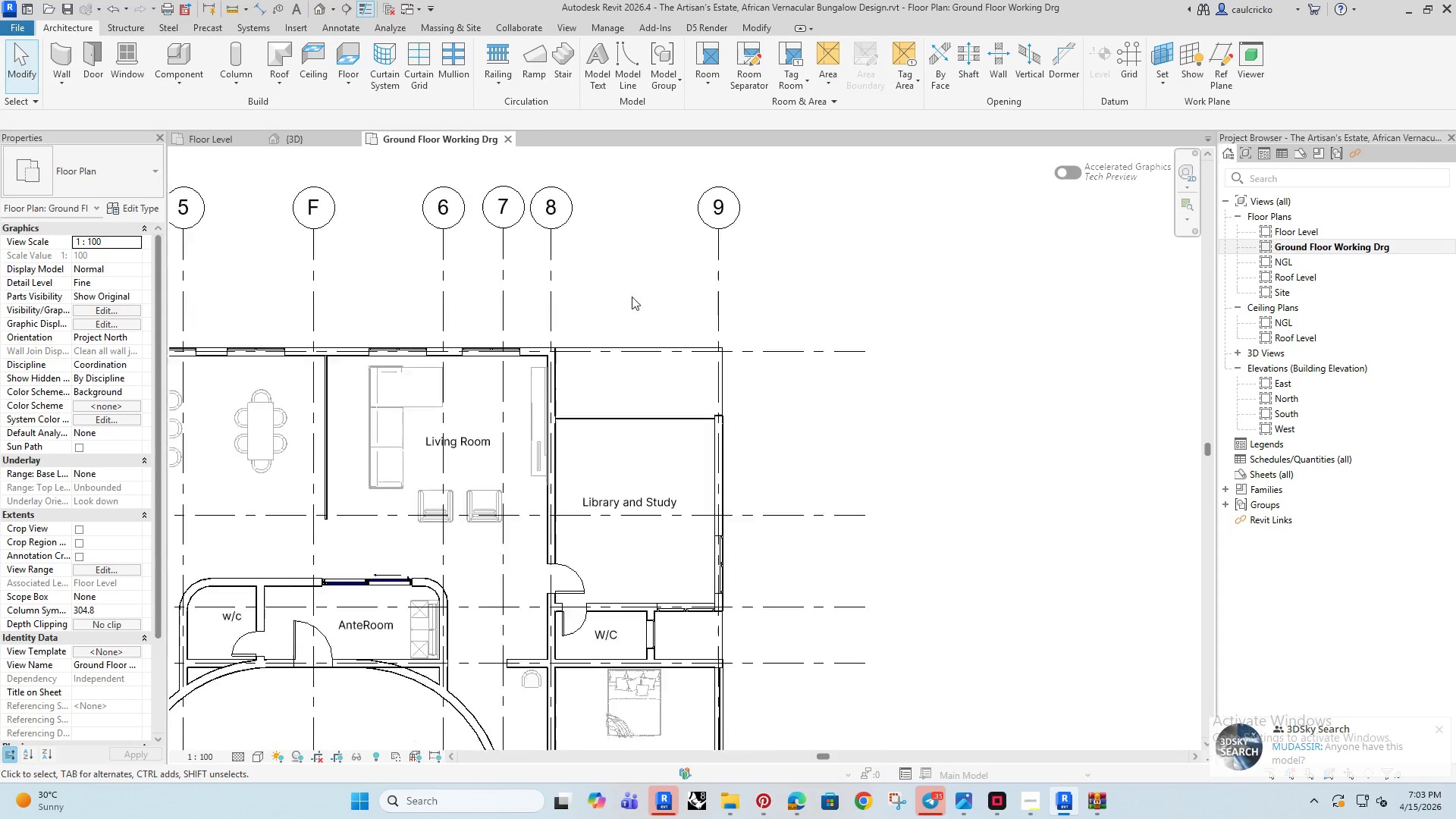 
scroll: coordinate [654, 304], scroll_direction: down, amount: 7.0
 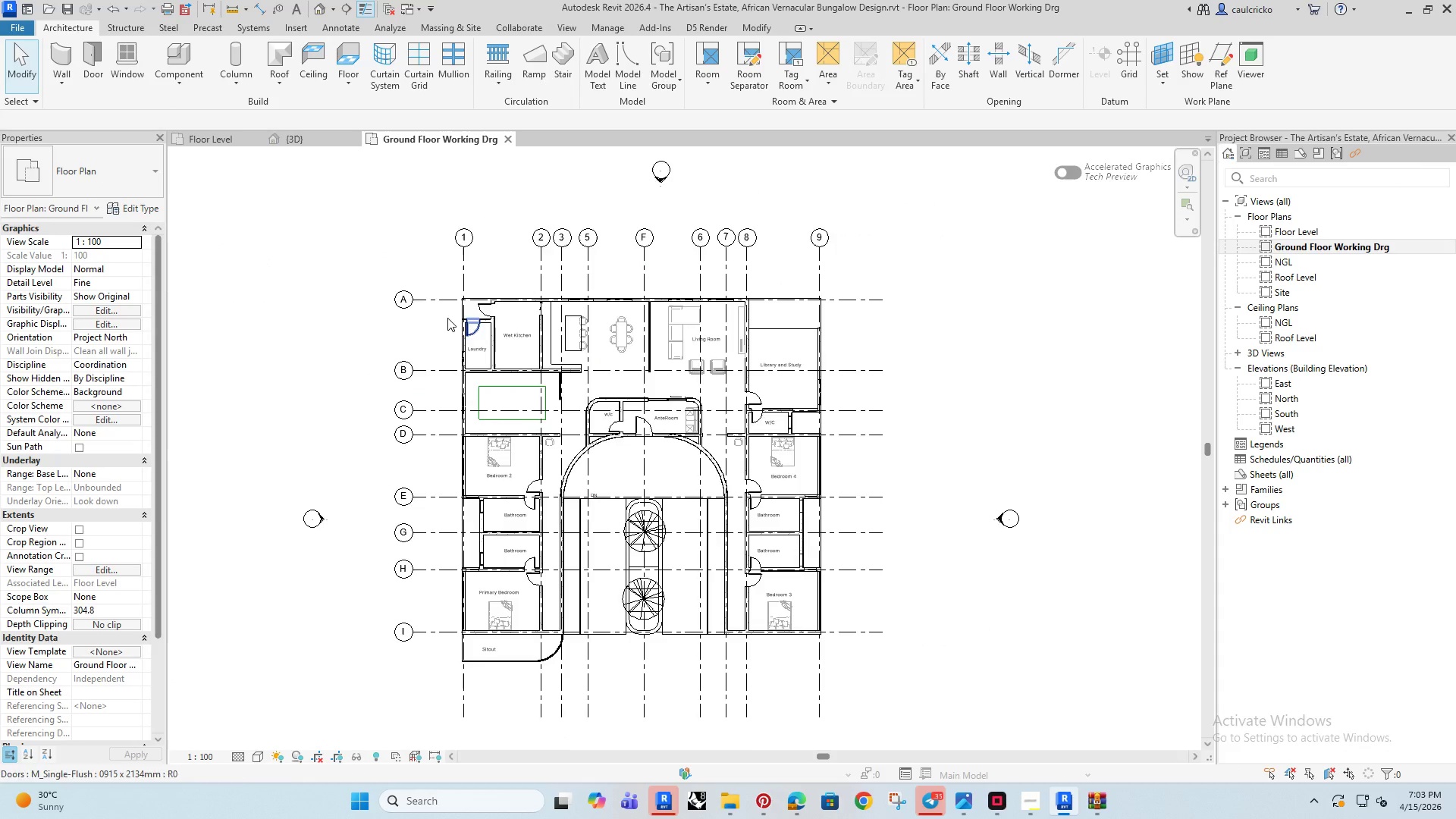 
scroll: coordinate [356, 298], scroll_direction: up, amount: 5.0
 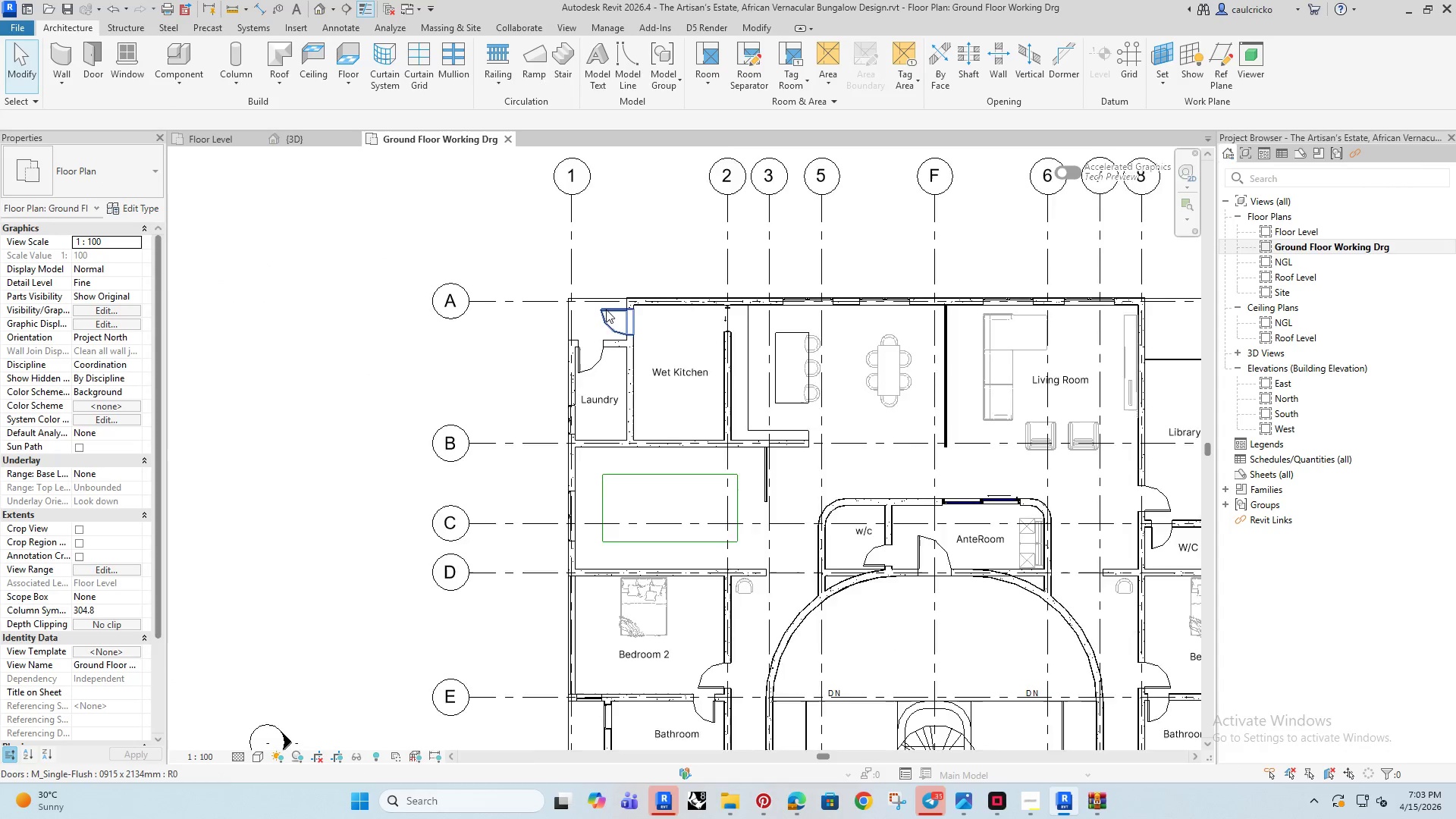 
left_click([433, 377])
 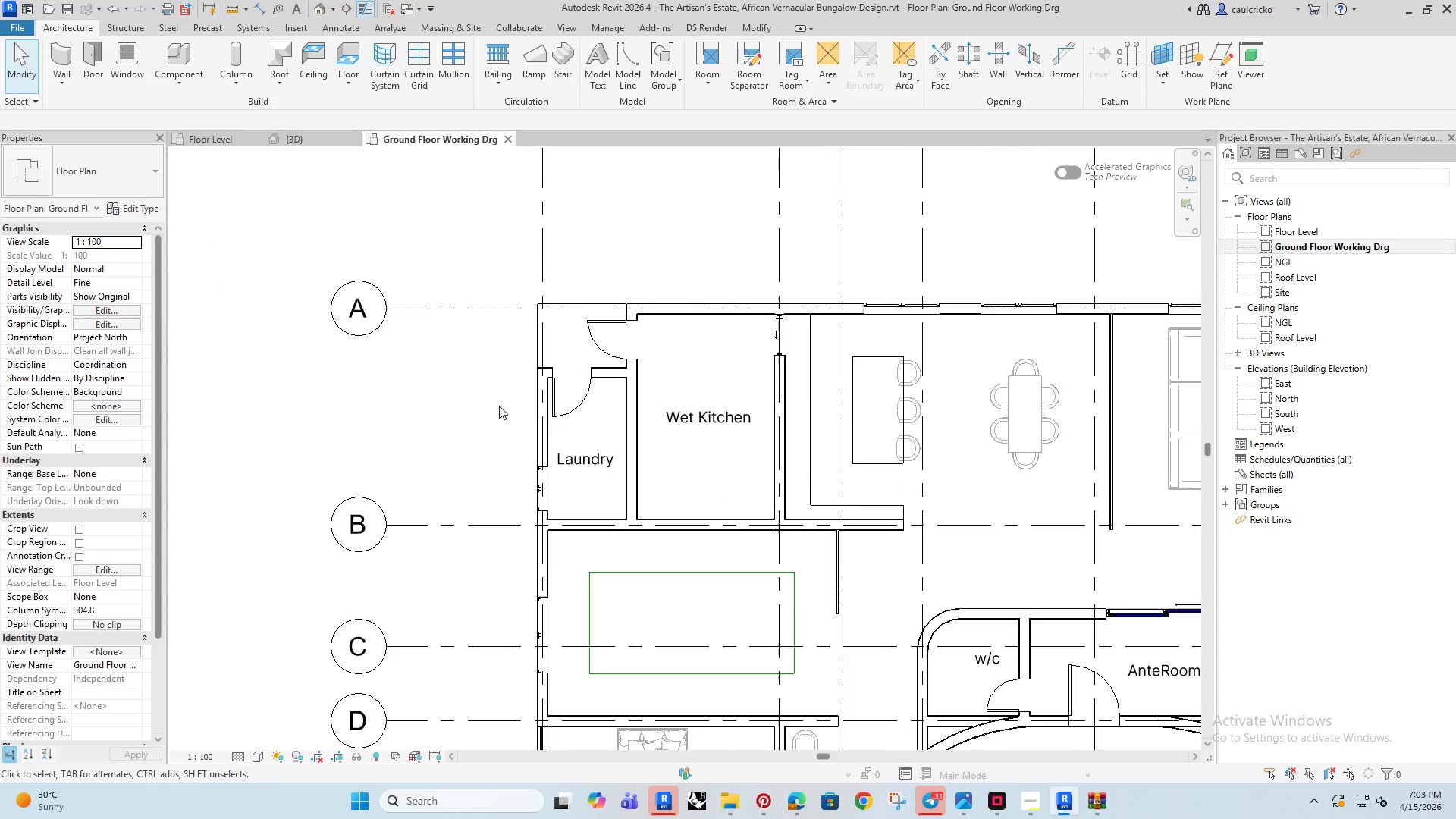 
scroll: coordinate [599, 312], scroll_direction: up, amount: 4.0
 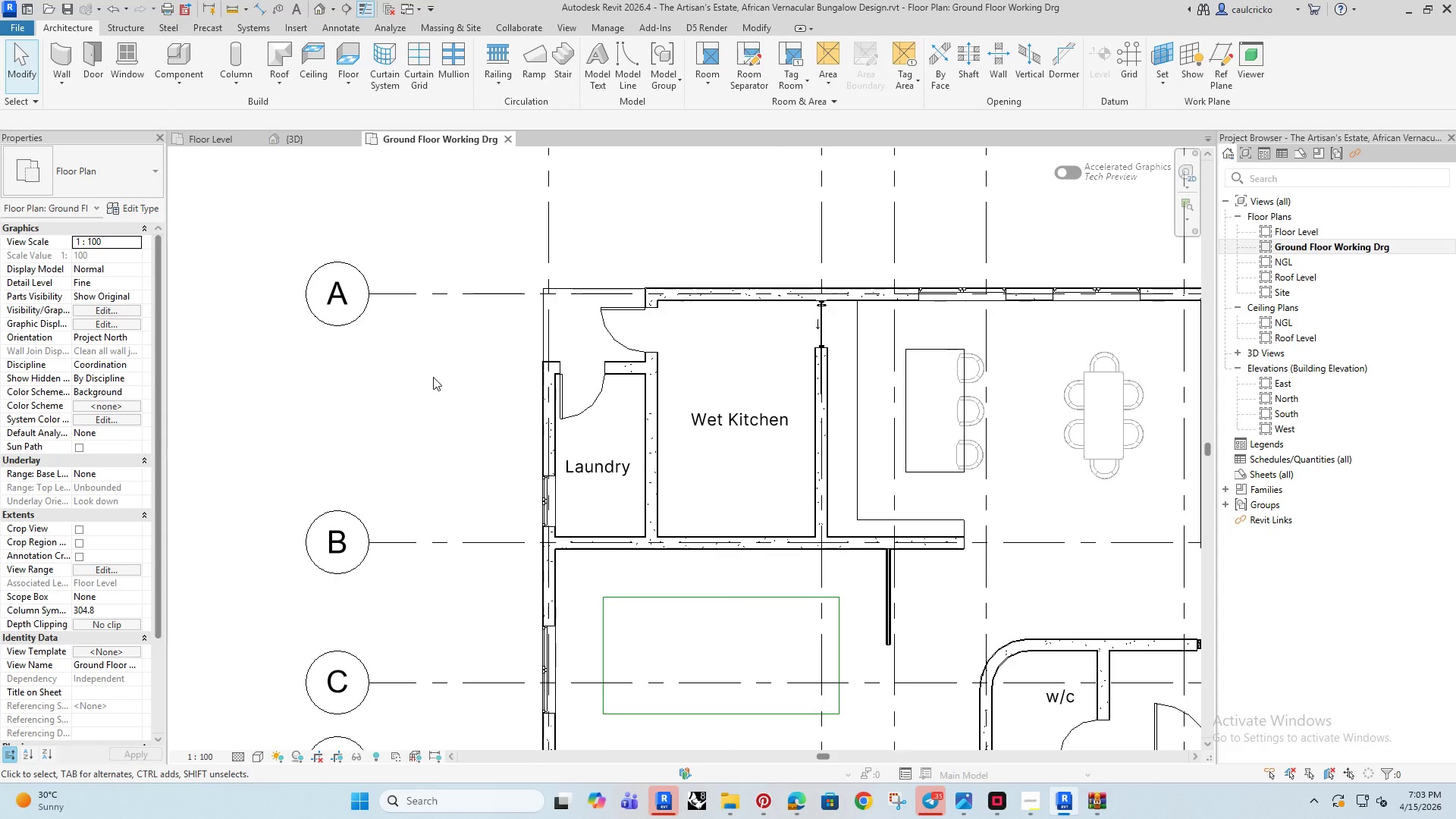 
scroll: coordinate [491, 406], scroll_direction: down, amount: 7.0
 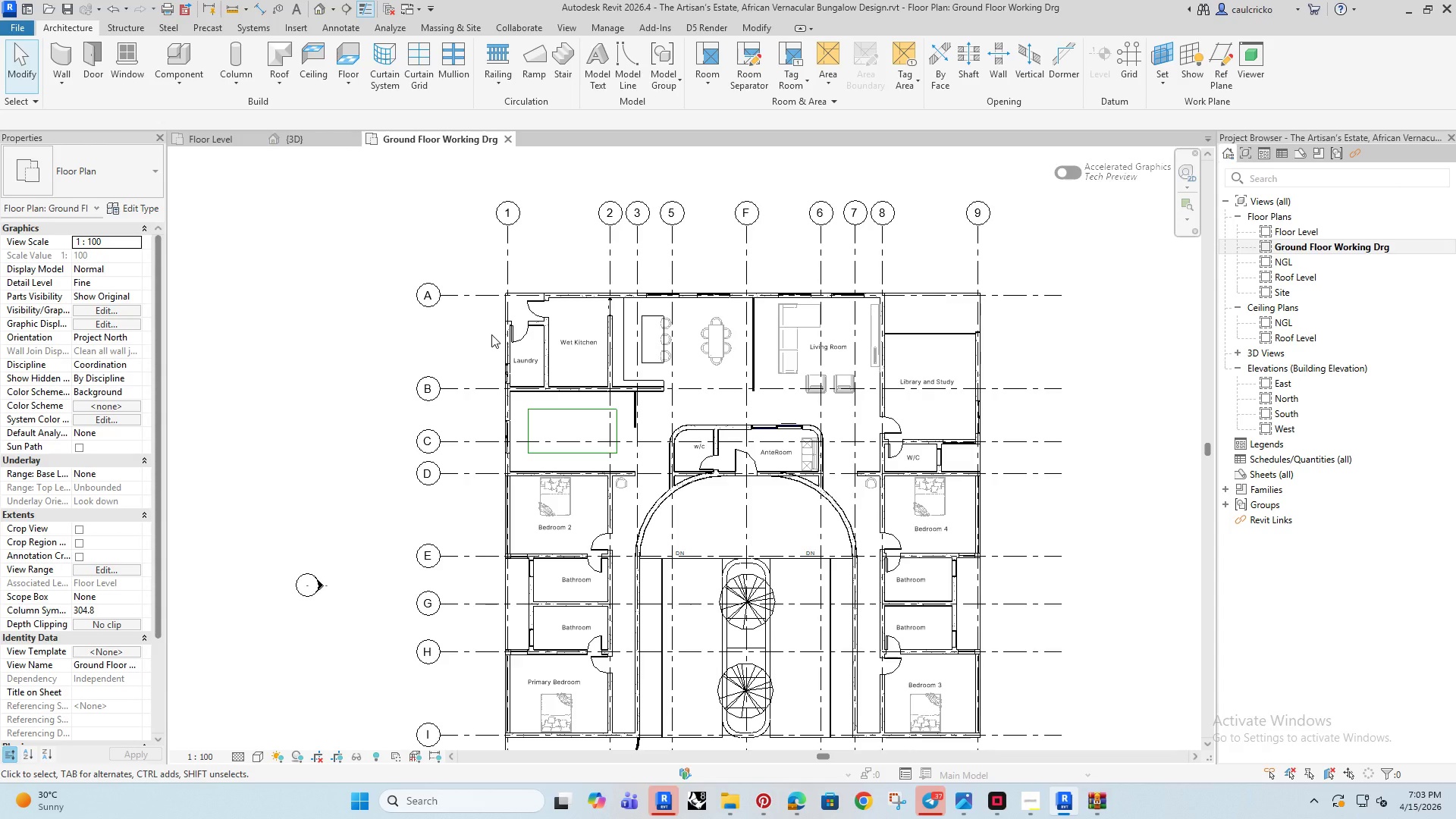 
wait(33.38)
 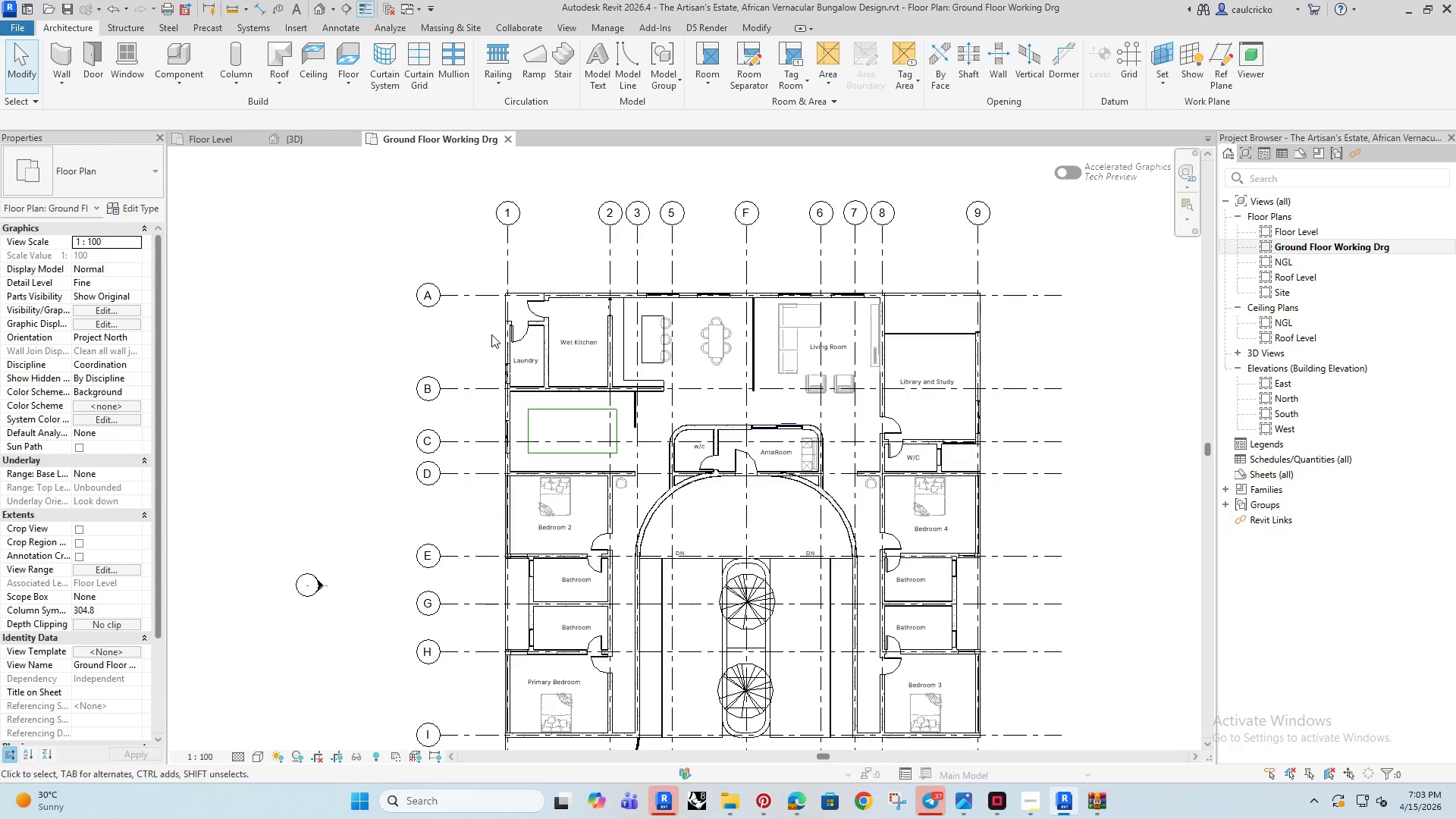 
scroll: coordinate [642, 294], scroll_direction: up, amount: 3.0
 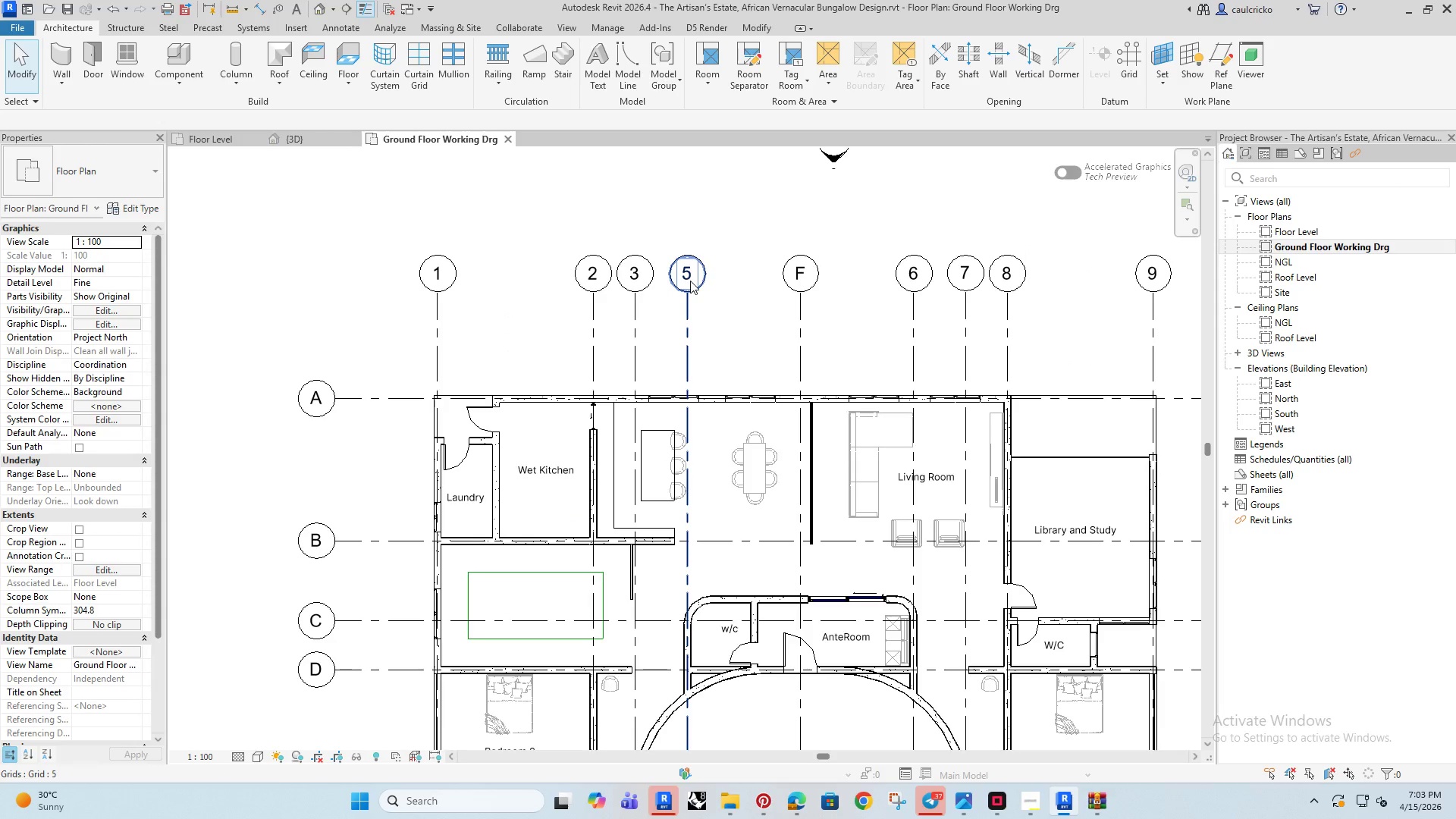 
left_click([690, 281])
 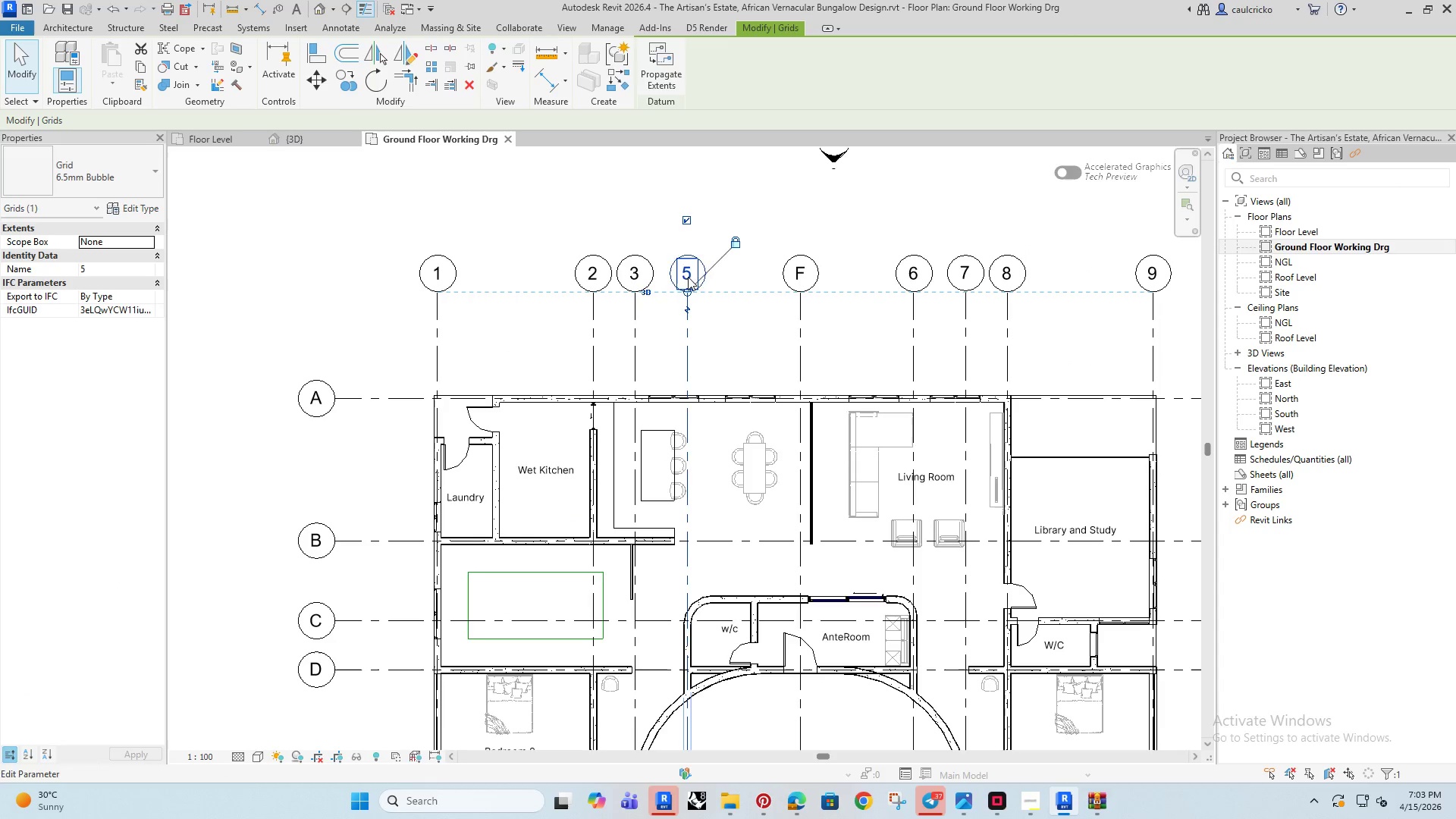 
left_click([688, 277])
 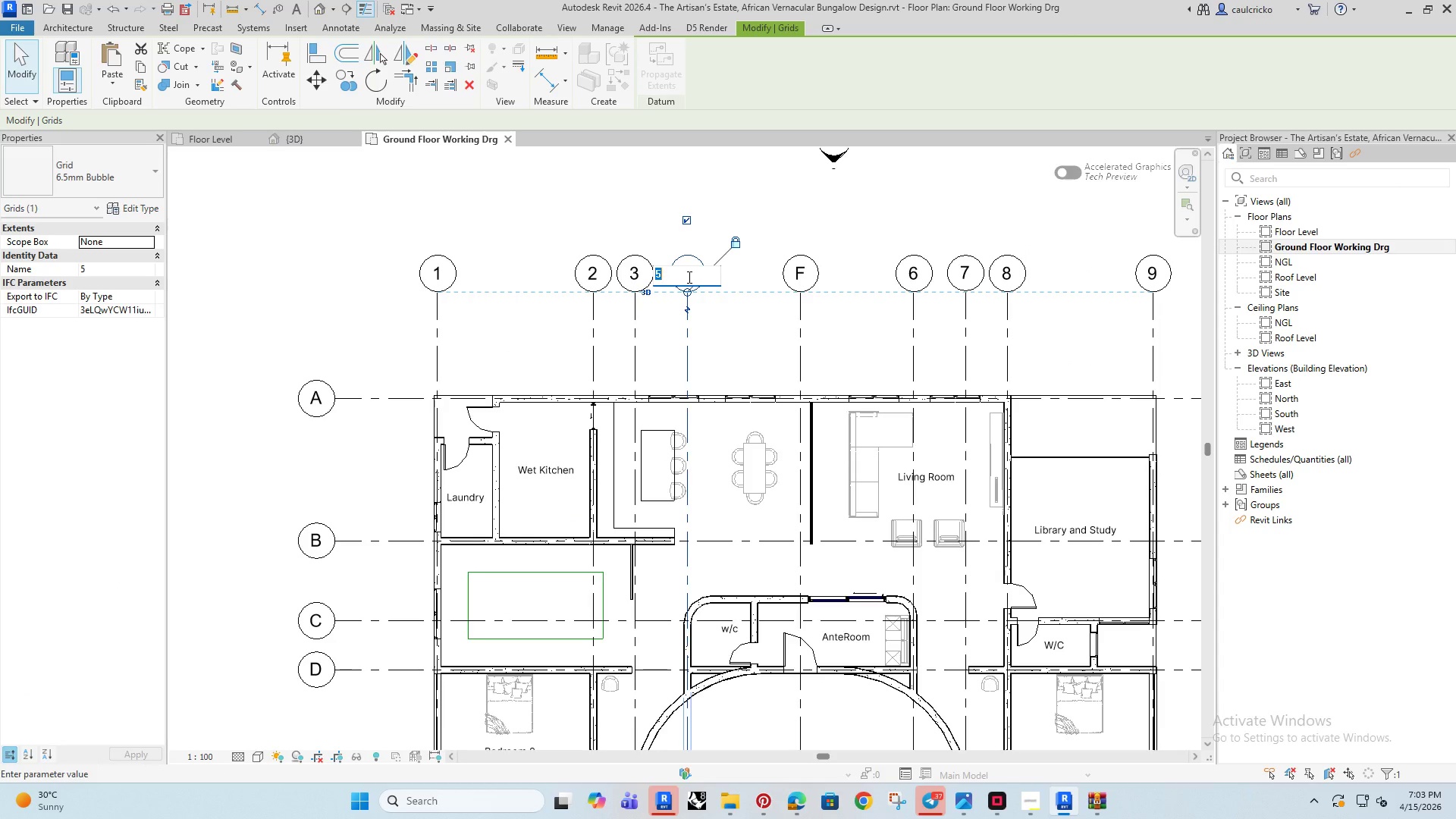 
key(4)
 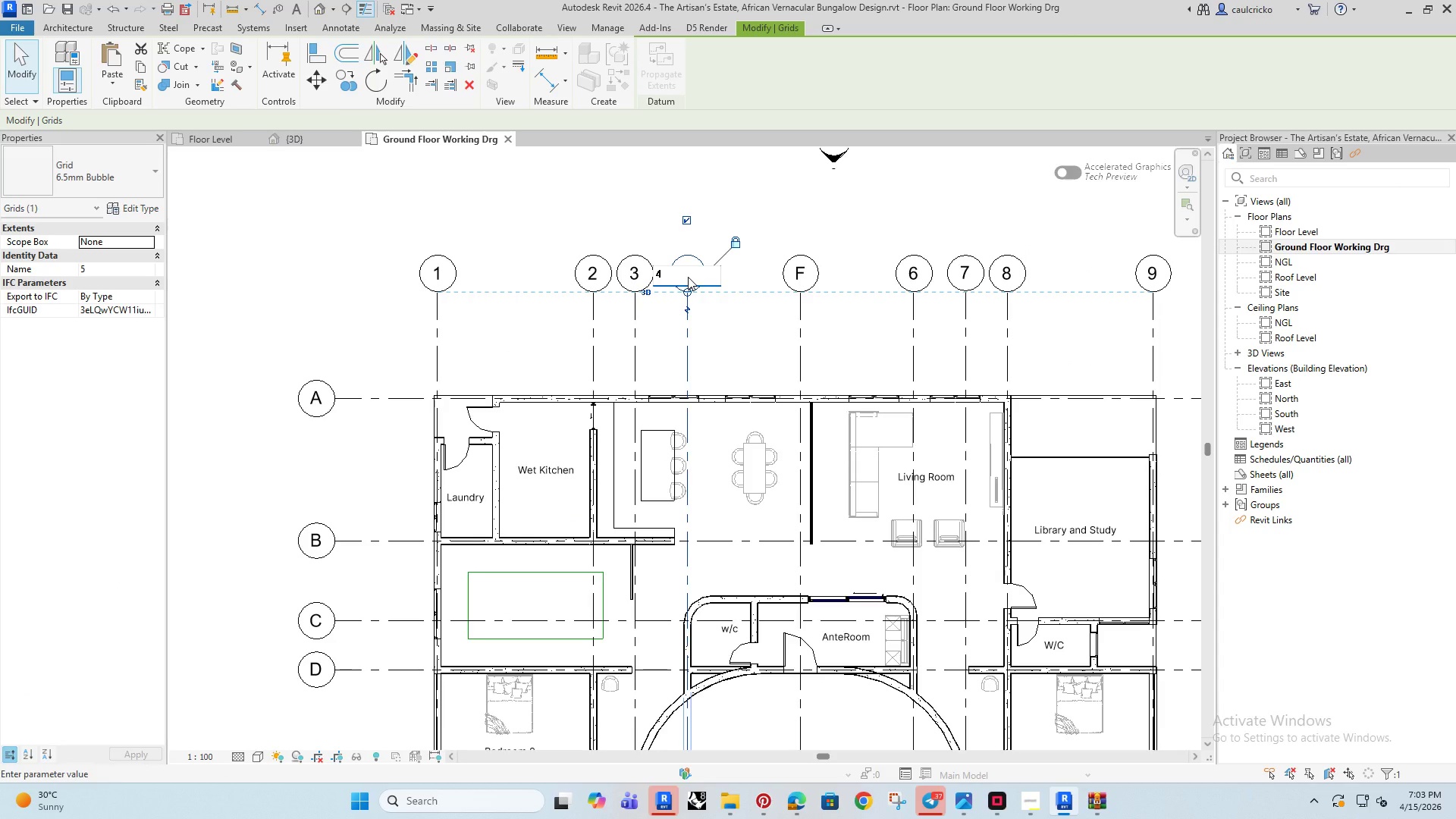 
key(Enter)
 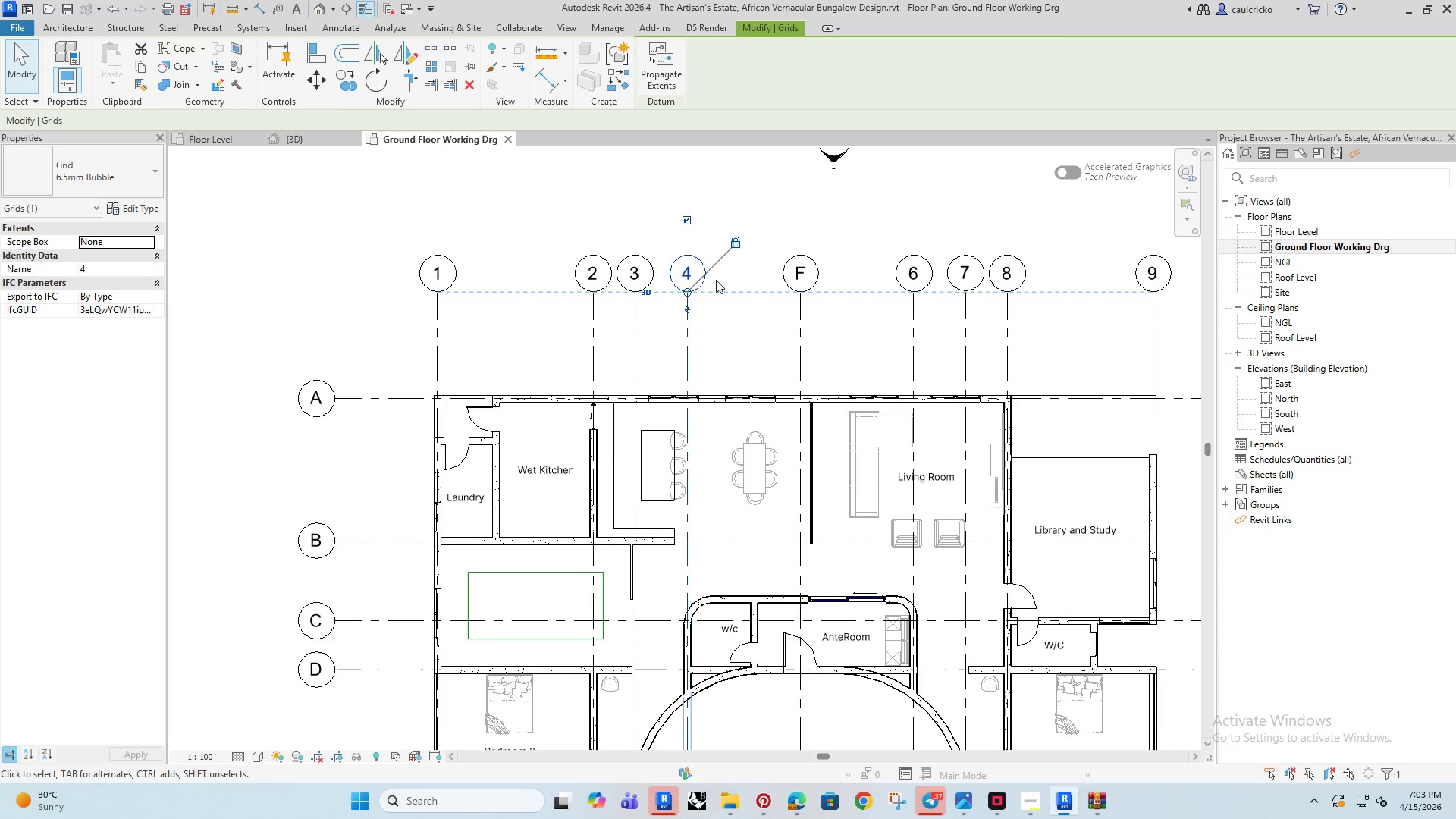 
scroll: coordinate [719, 289], scroll_direction: down, amount: 4.0
 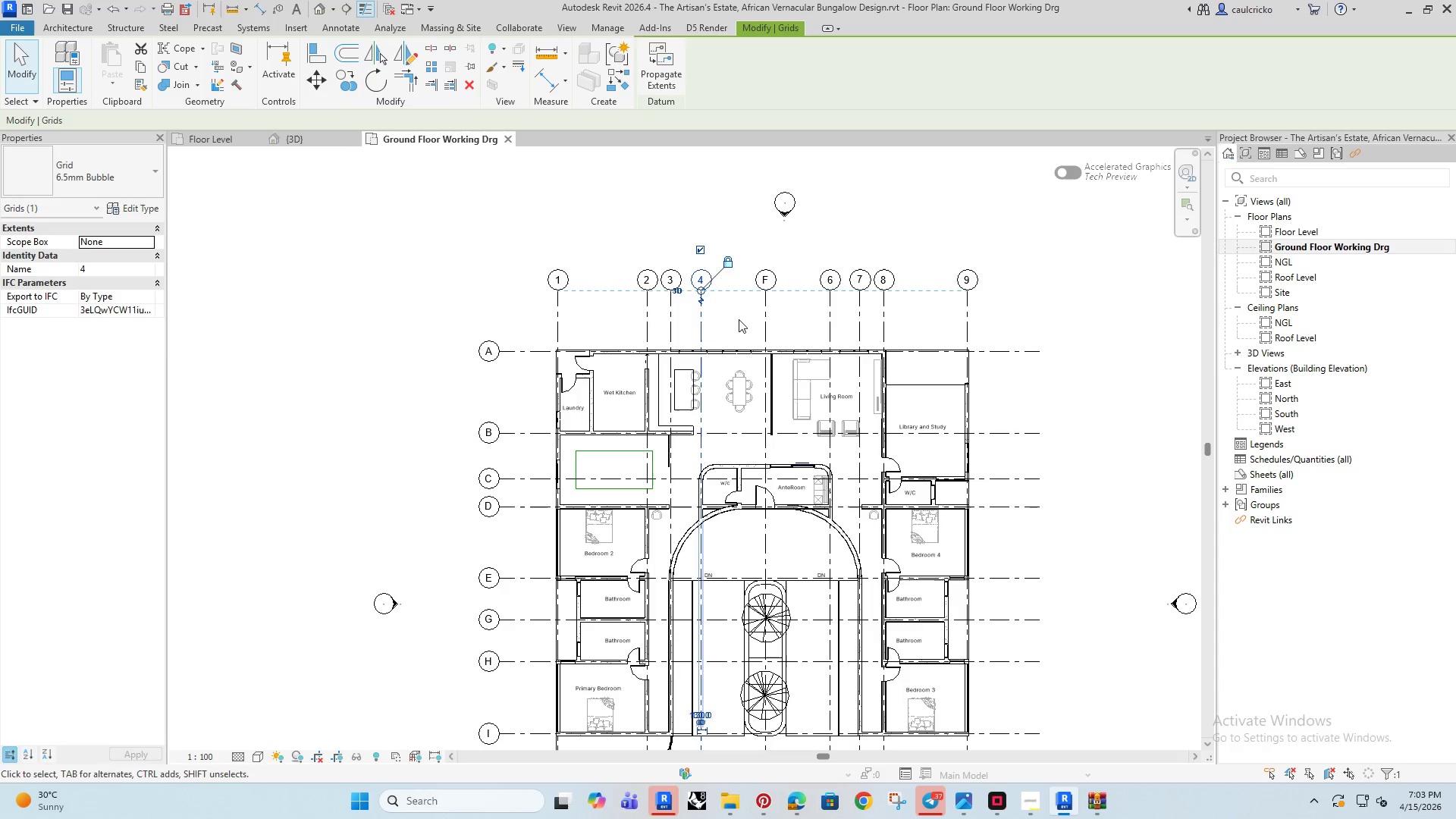 
scroll: coordinate [759, 299], scroll_direction: up, amount: 4.0
 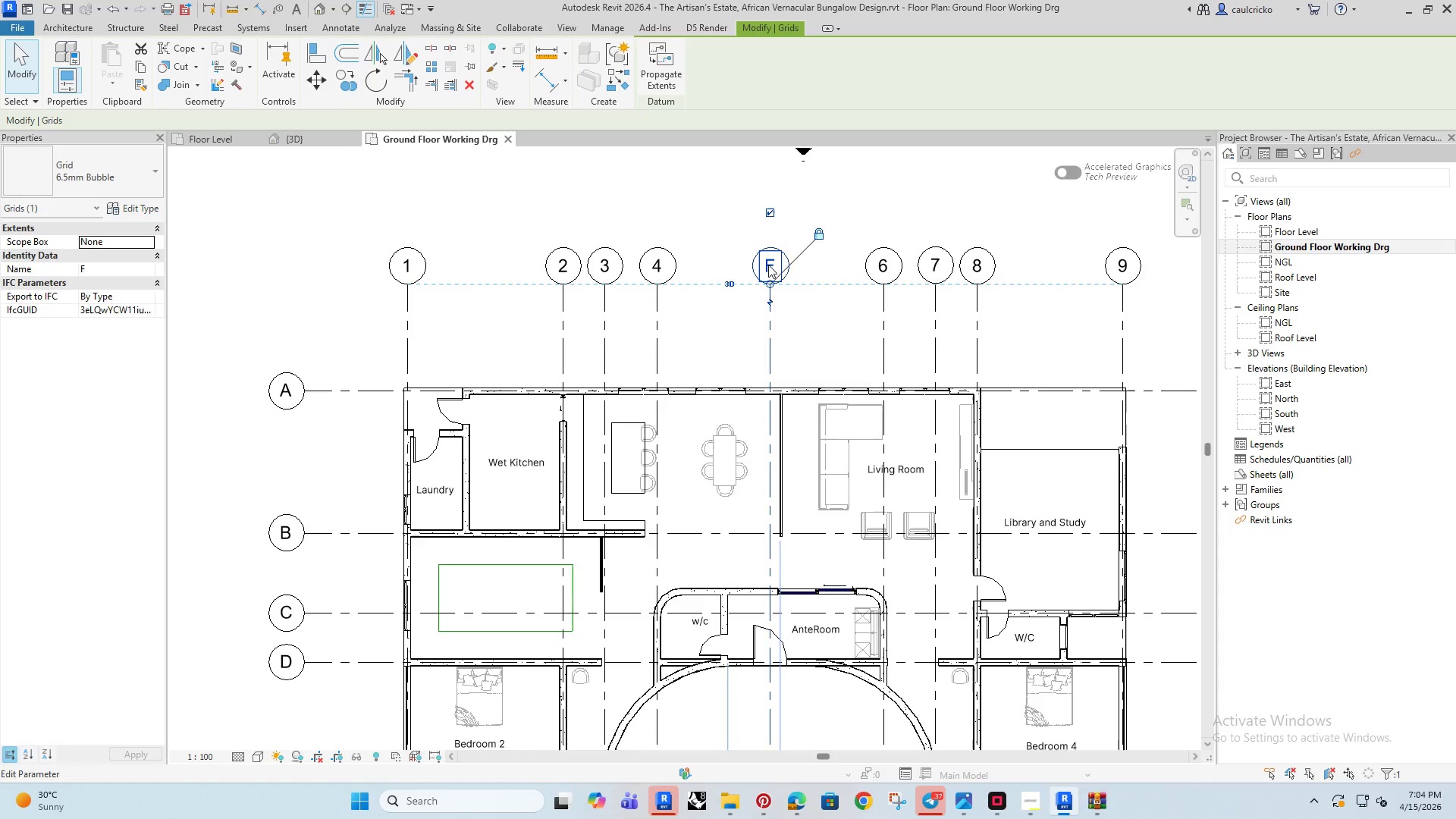 
double_click([770, 265])
 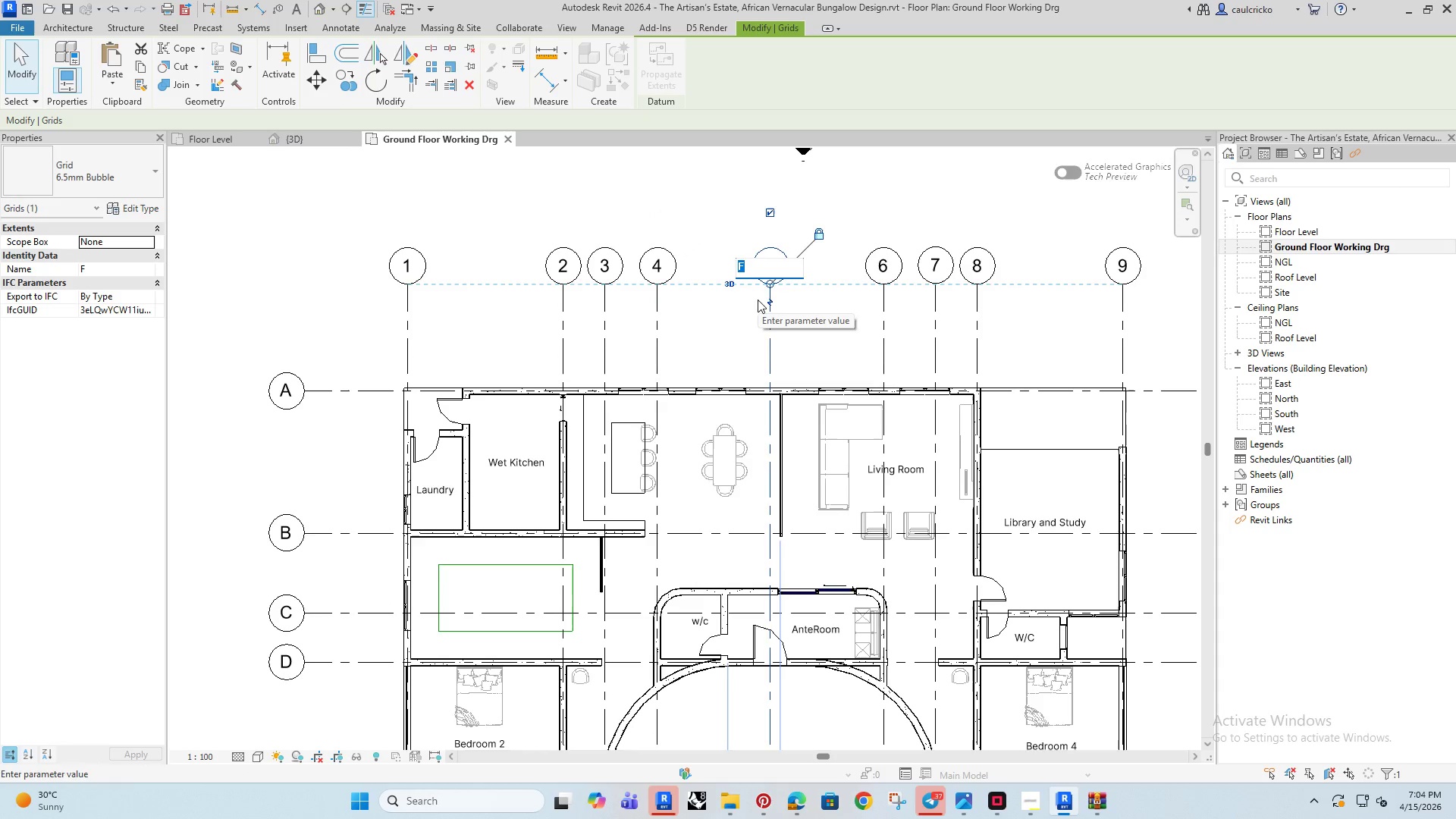 
key(5)
 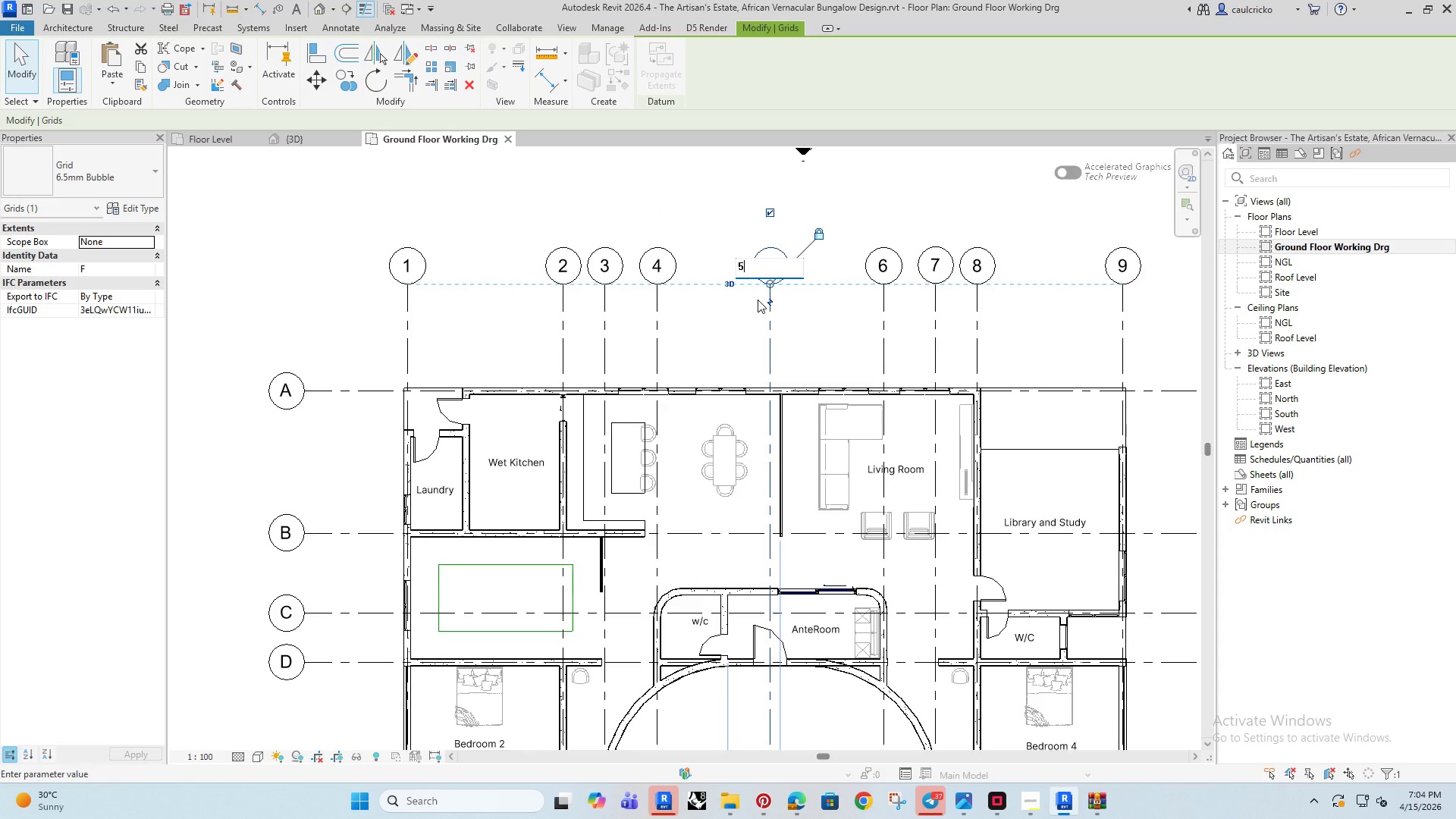 
key(Enter)
 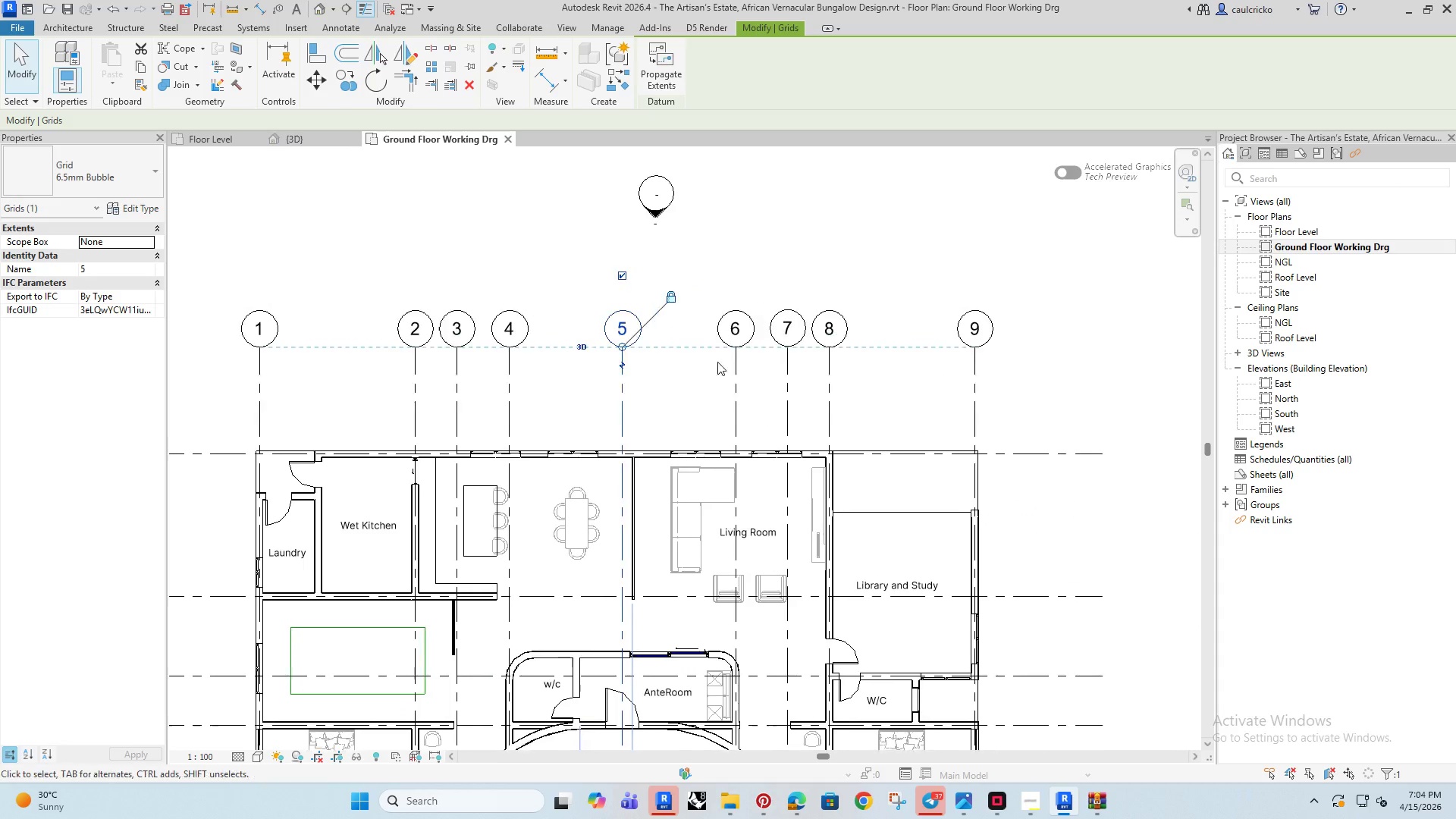 
left_click([789, 250])
 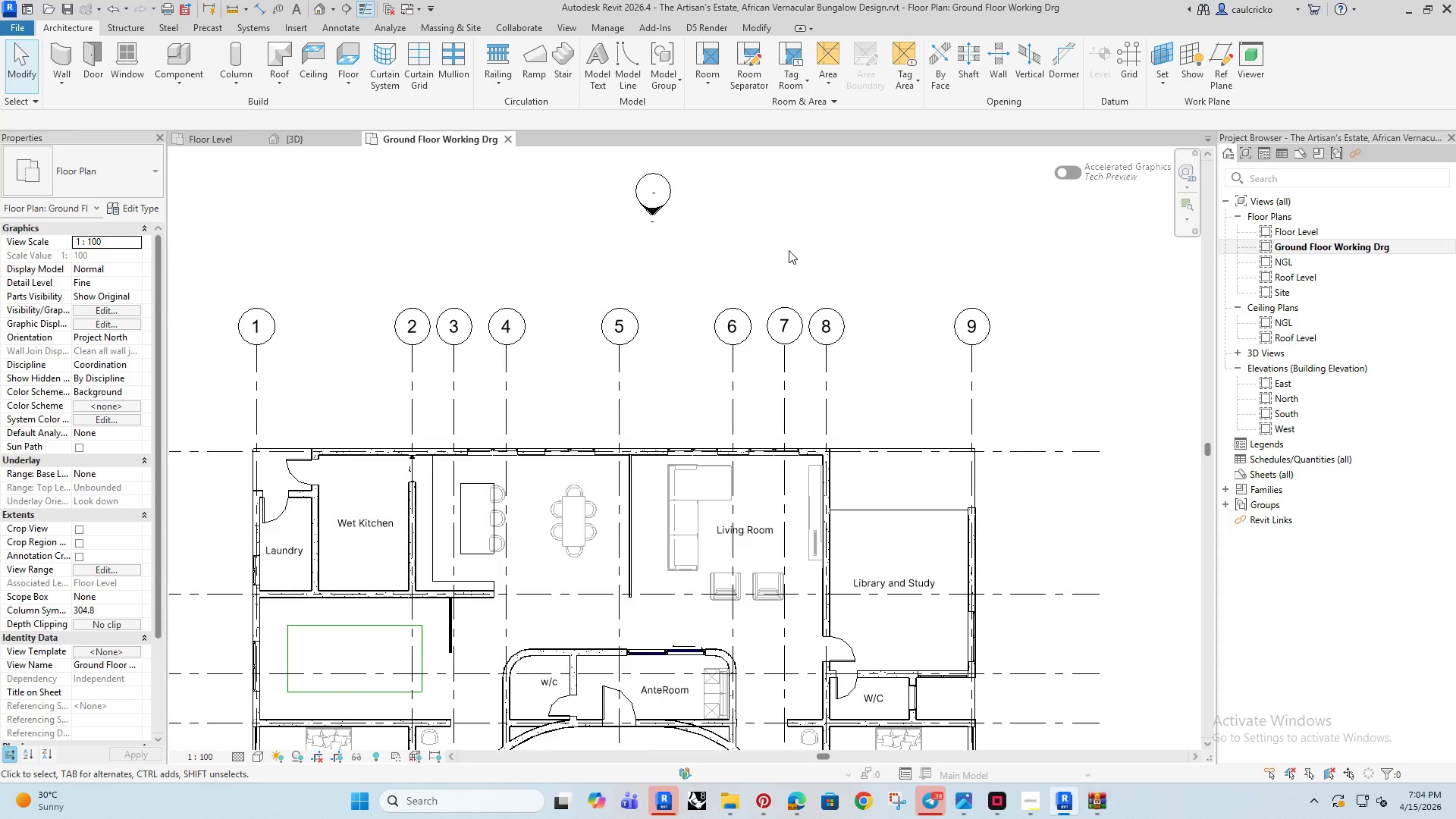 
wait(58.34)
 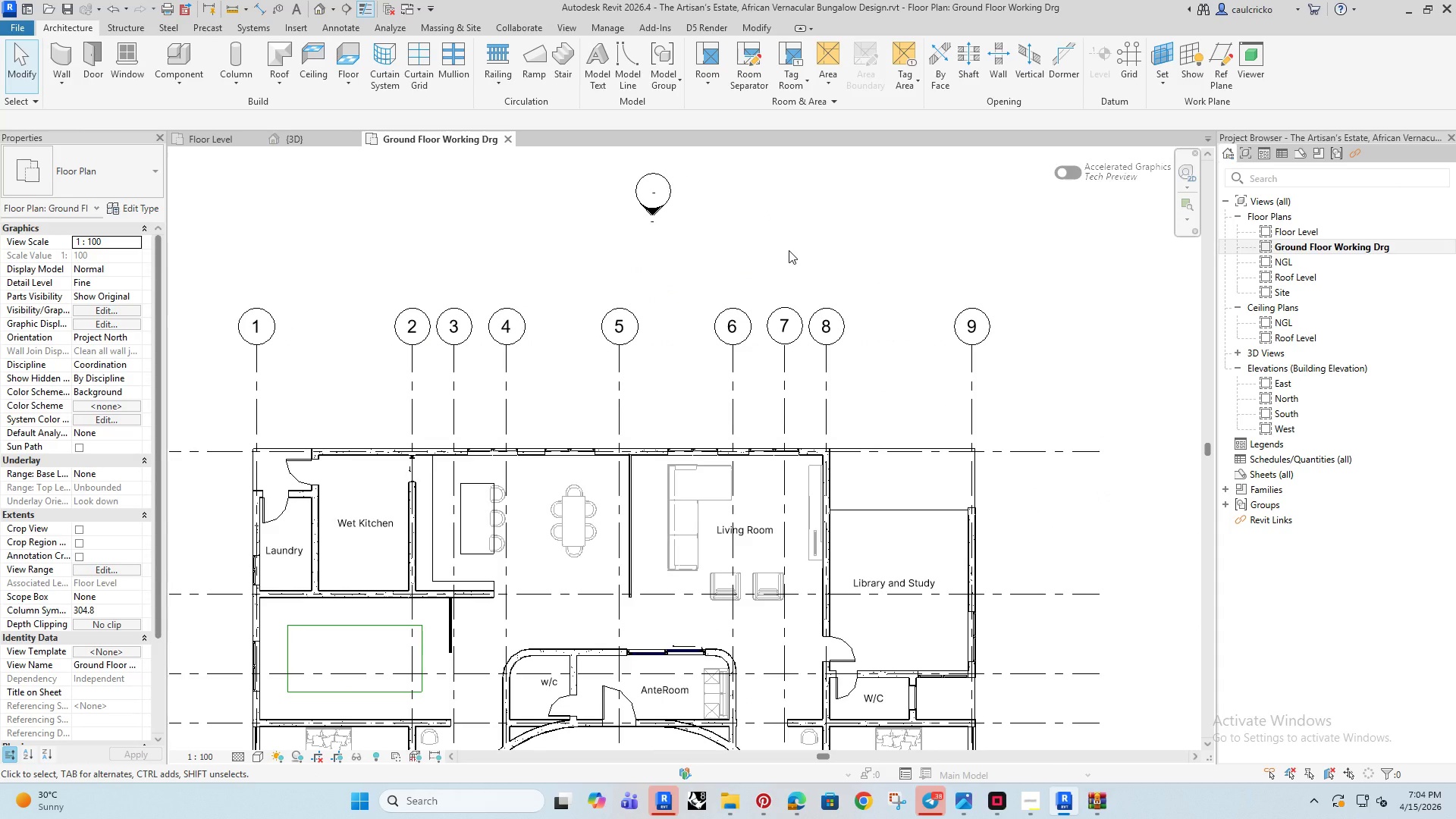 
scroll: coordinate [692, 289], scroll_direction: down, amount: 5.0
 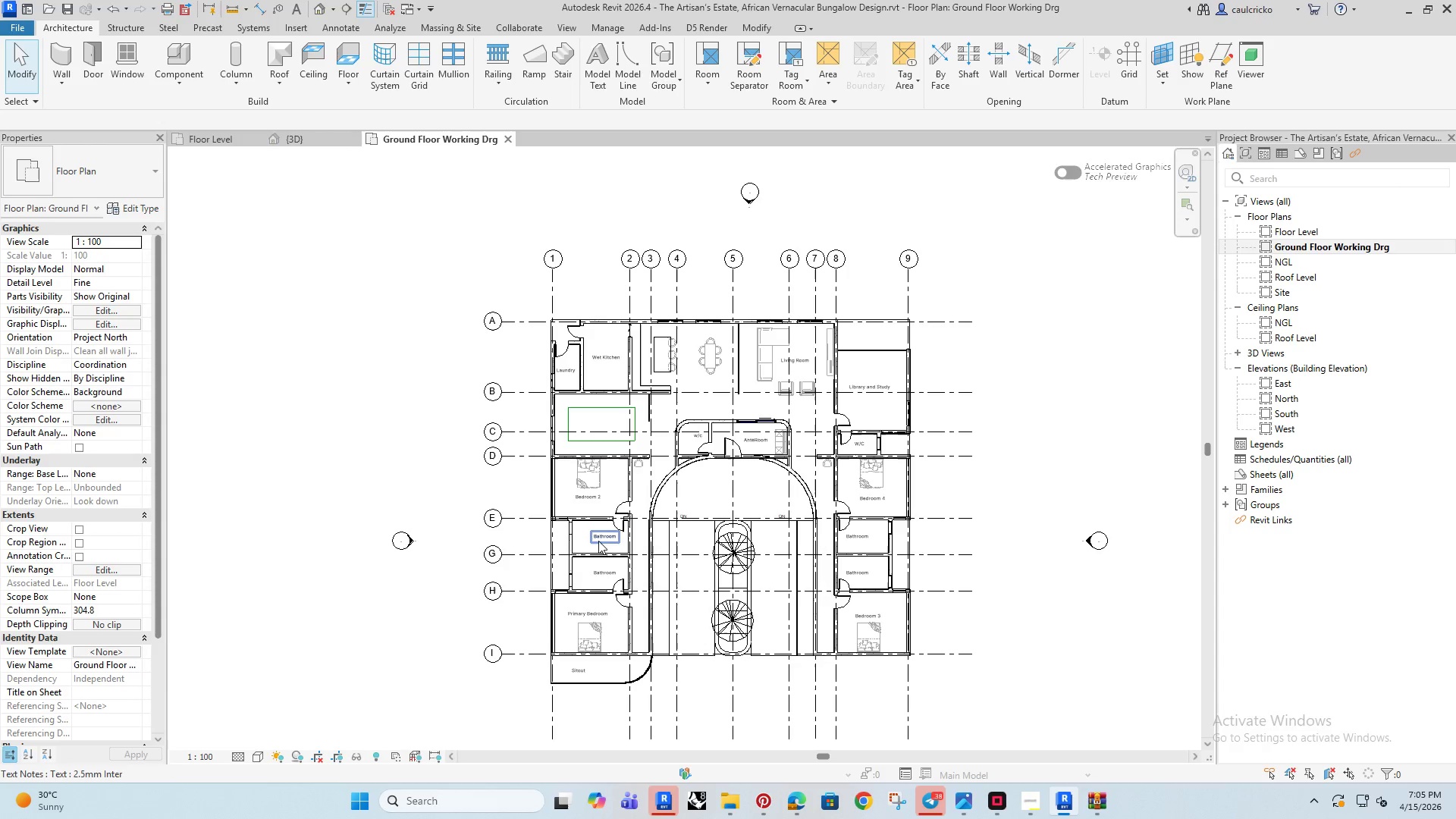 
wait(22.19)
 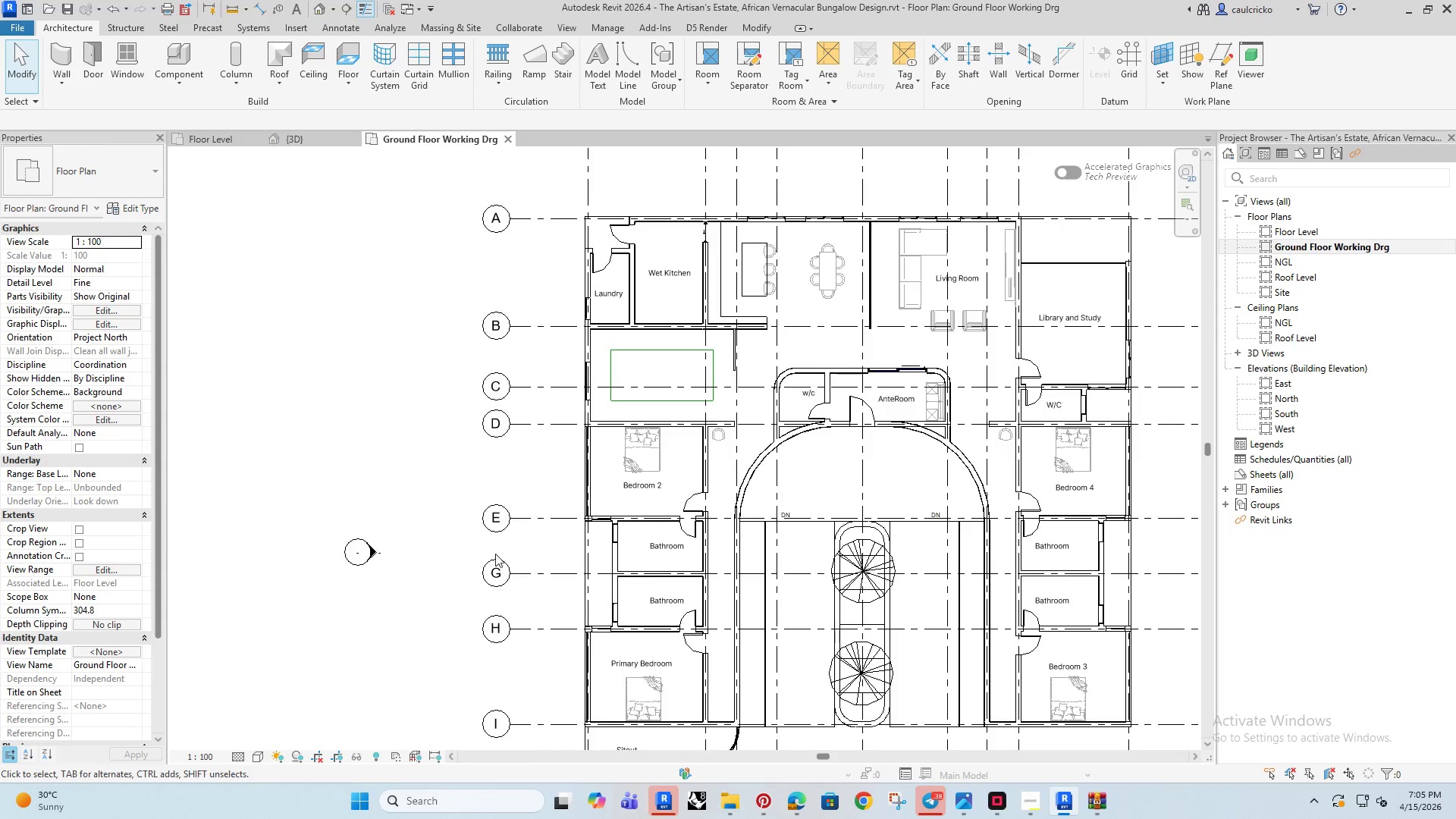 
left_click([498, 570])
 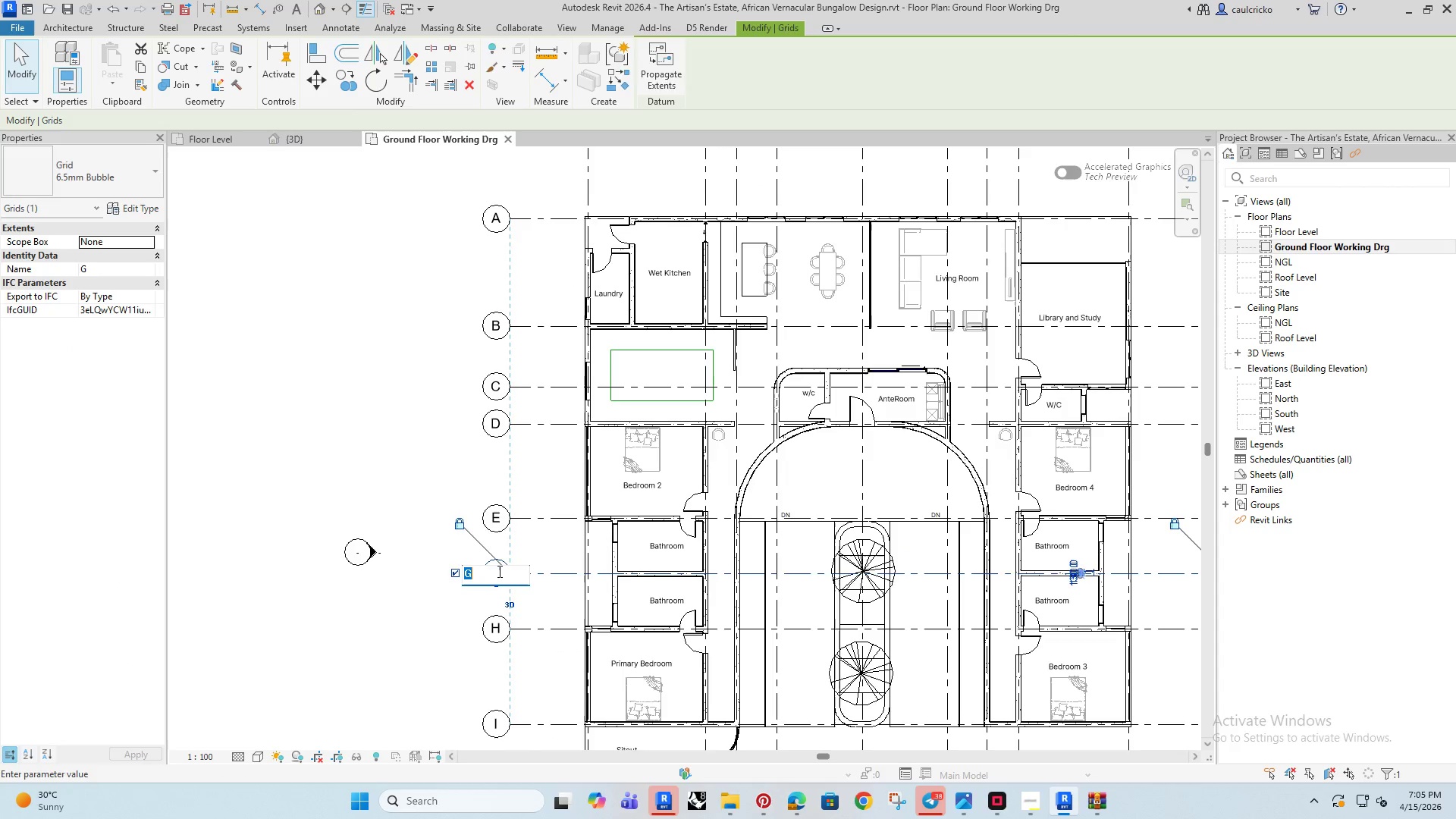 
scroll: coordinate [485, 519], scroll_direction: up, amount: 3.0
 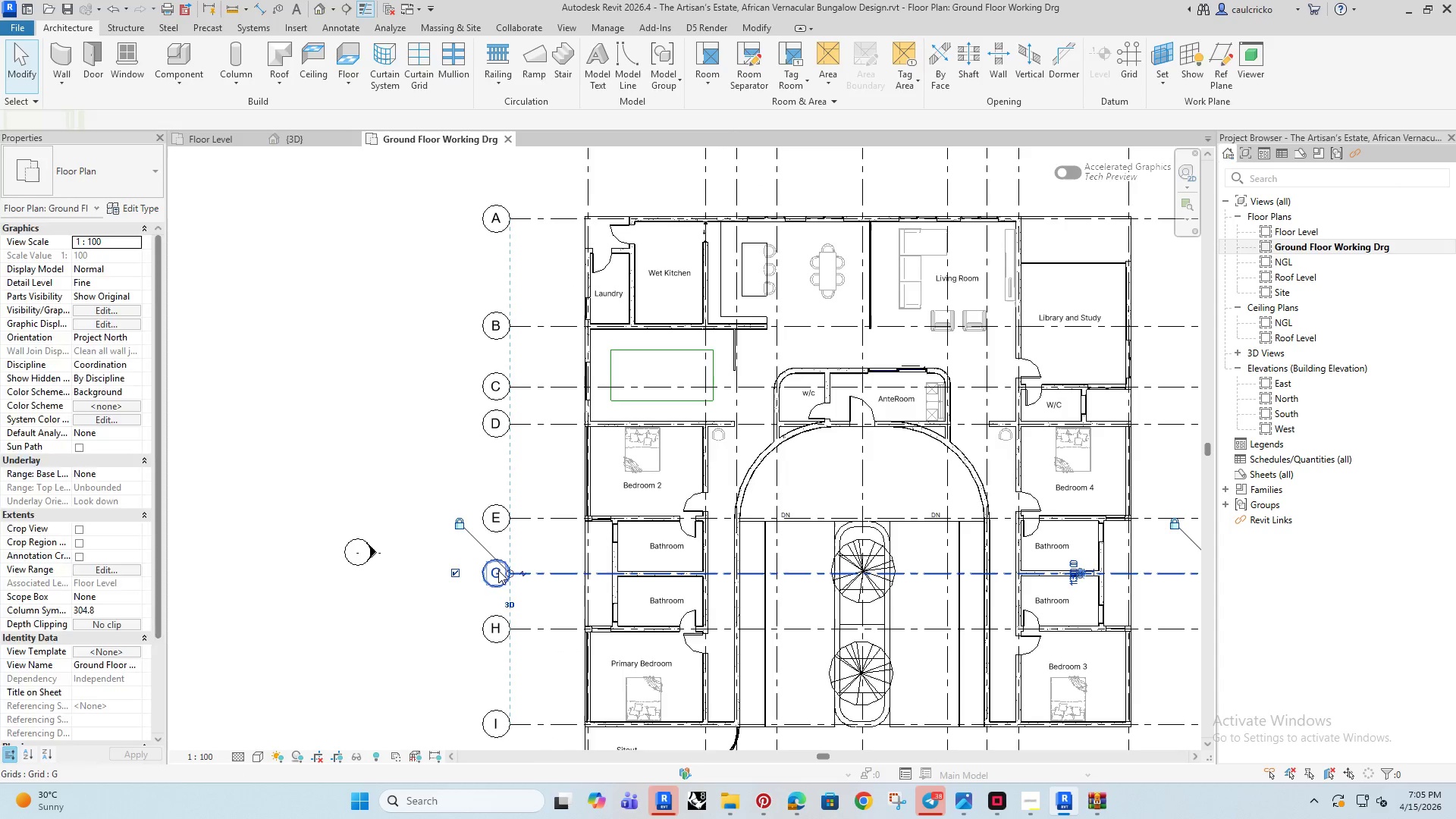 
double_click([498, 571])
 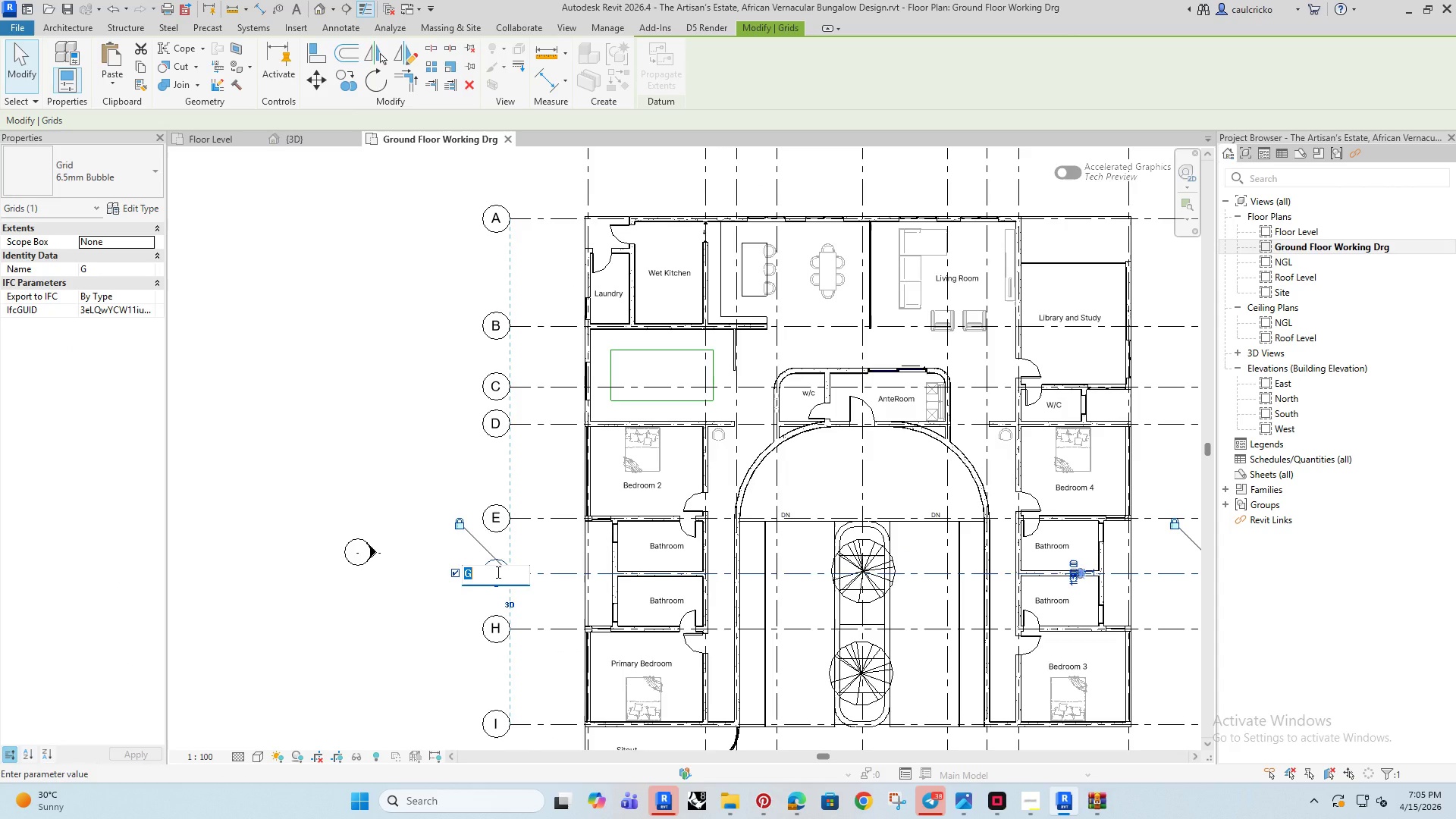 
key(Shift+ShiftRight)
 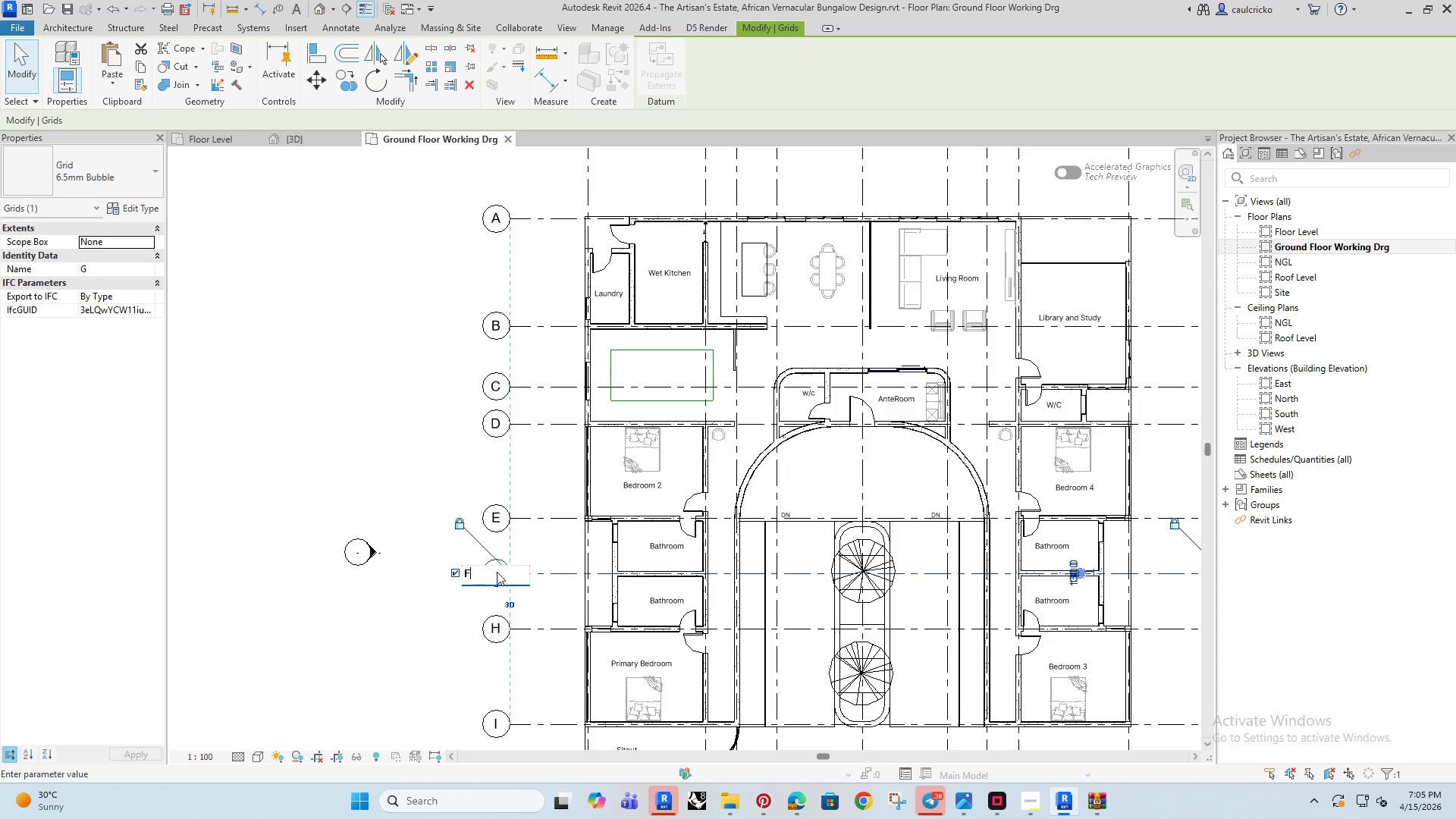 
key(Shift+F)
 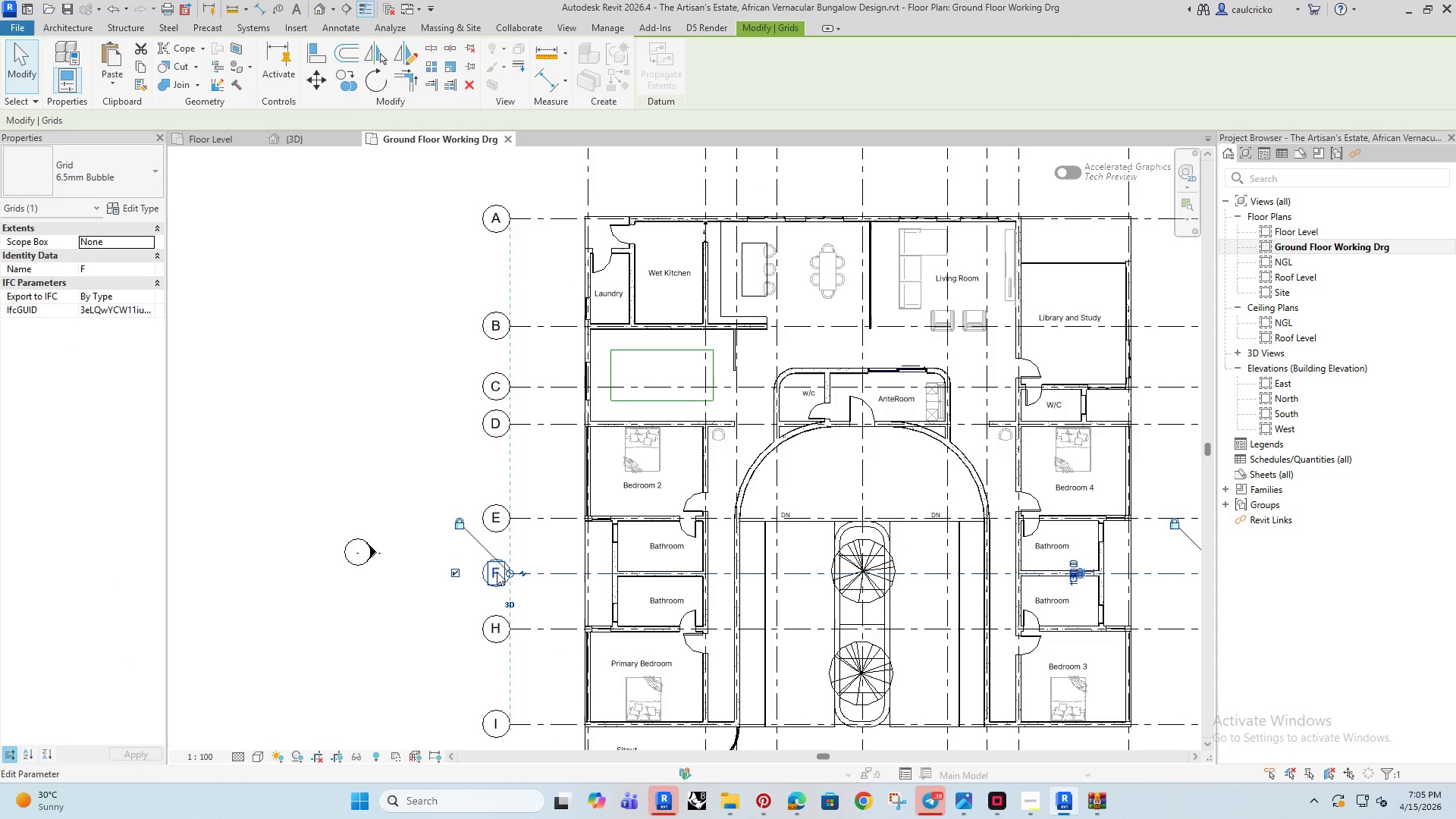 
key(Enter)
 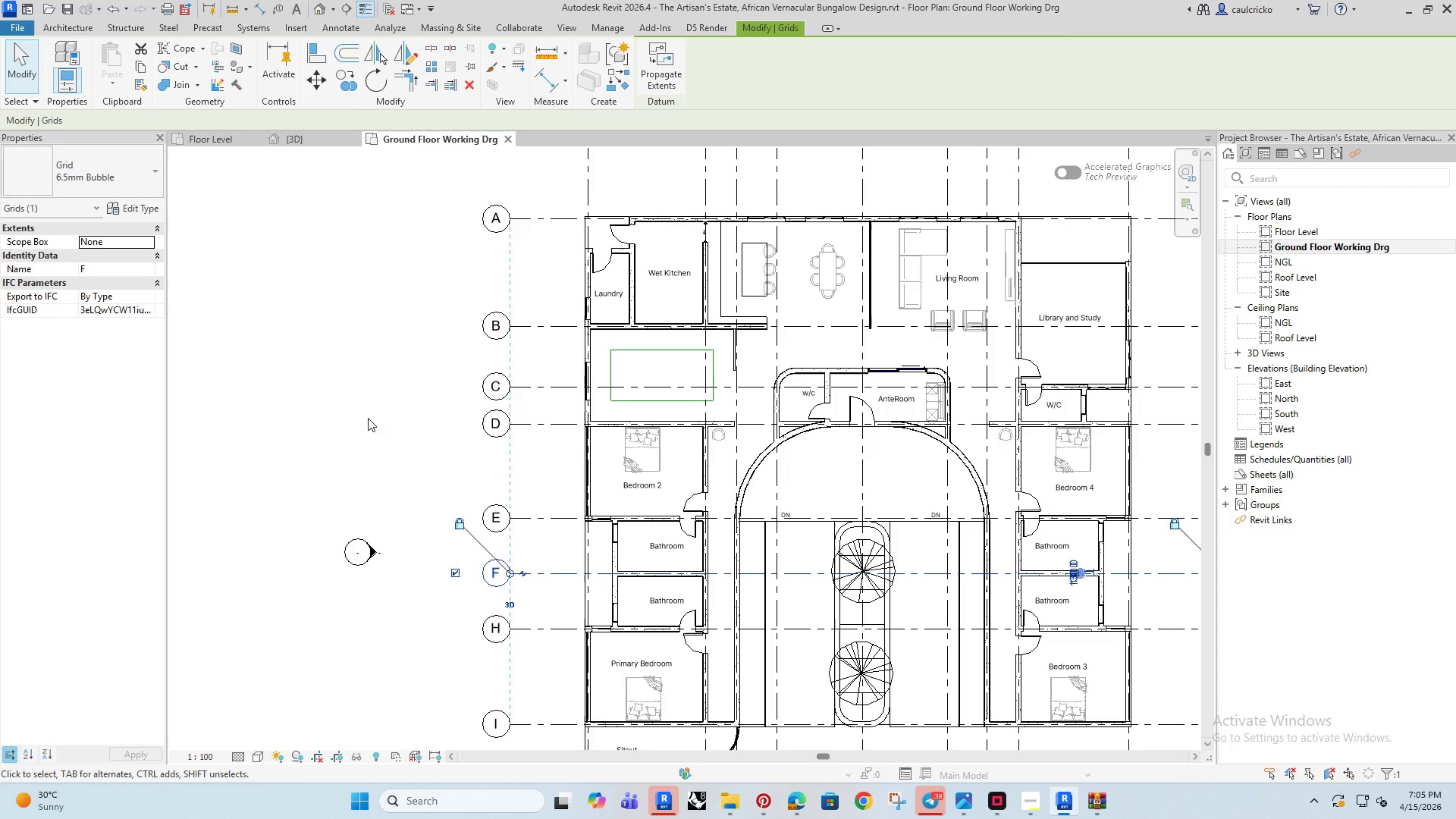 
left_click([368, 418])
 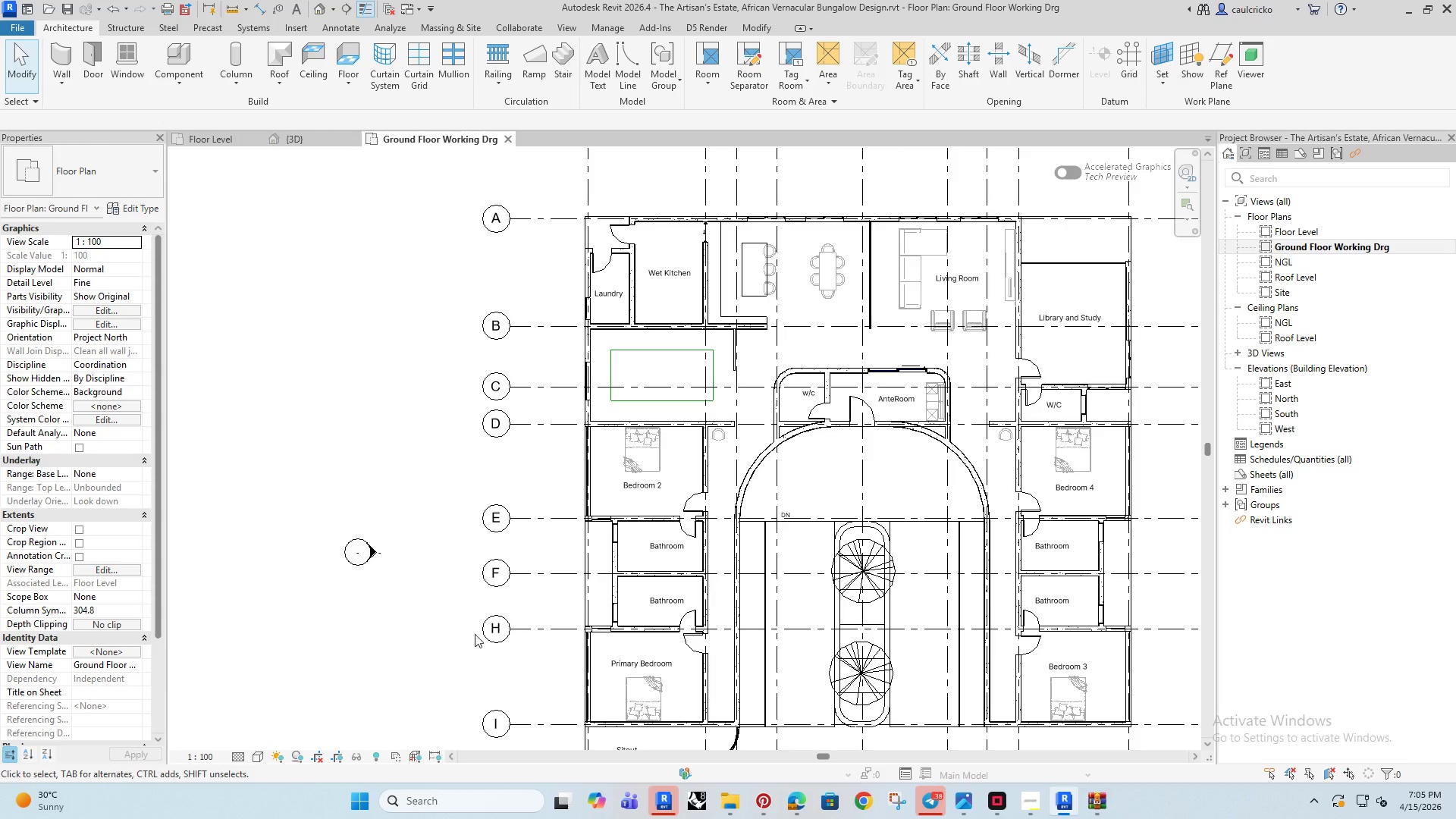 
double_click([510, 635])
 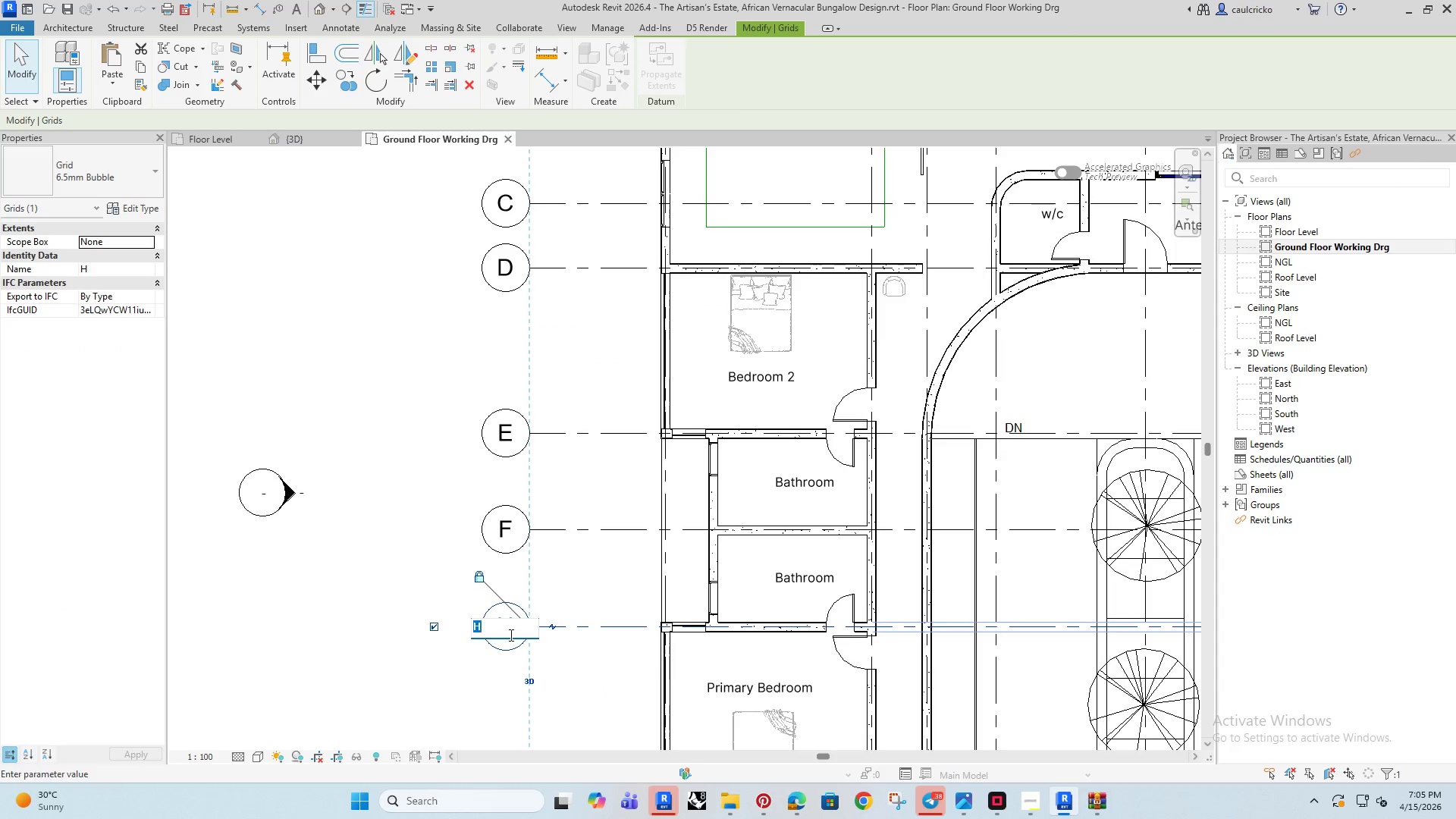 
scroll: coordinate [484, 632], scroll_direction: up, amount: 4.0
 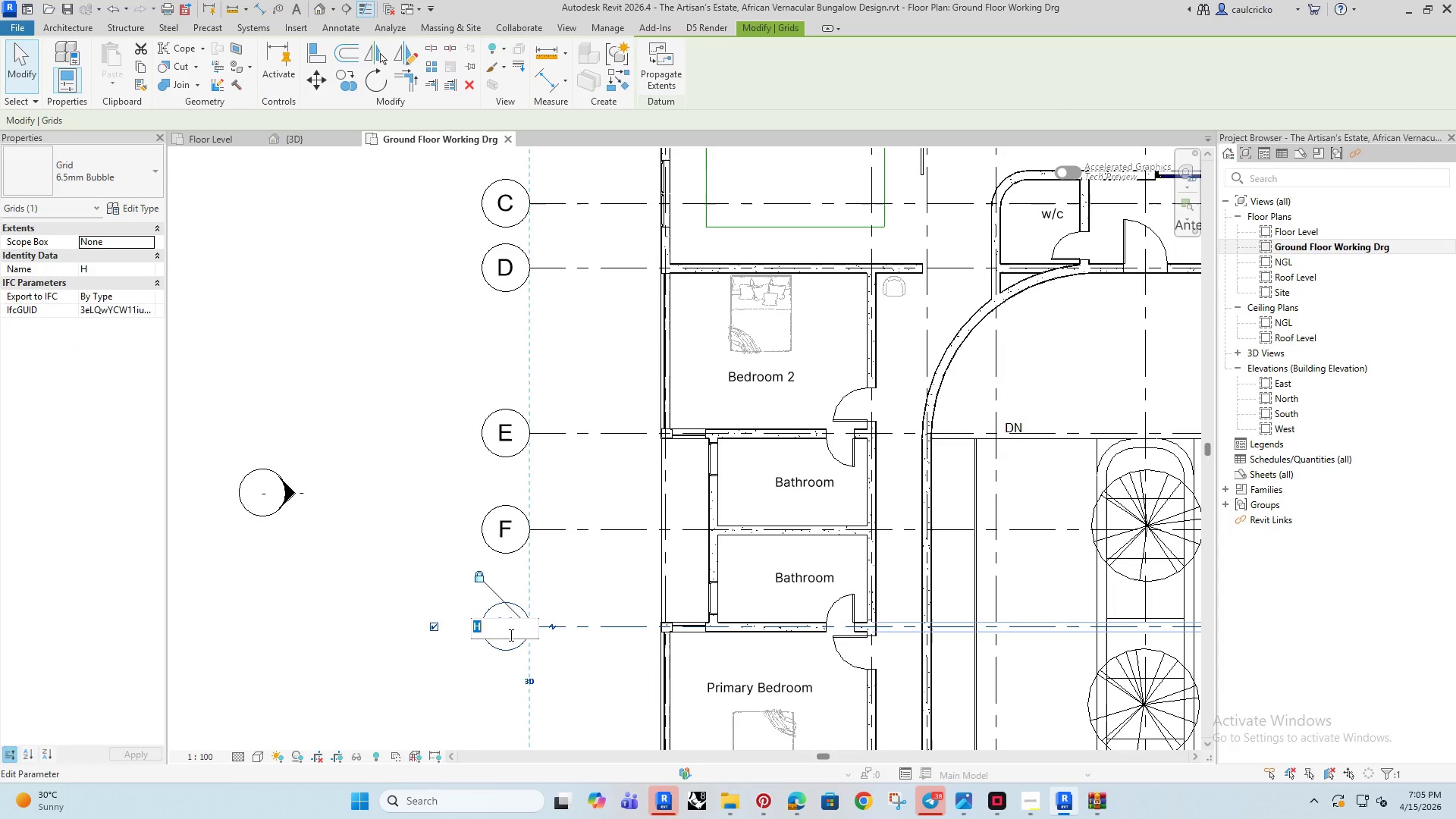 
key(Shift+ShiftRight)
 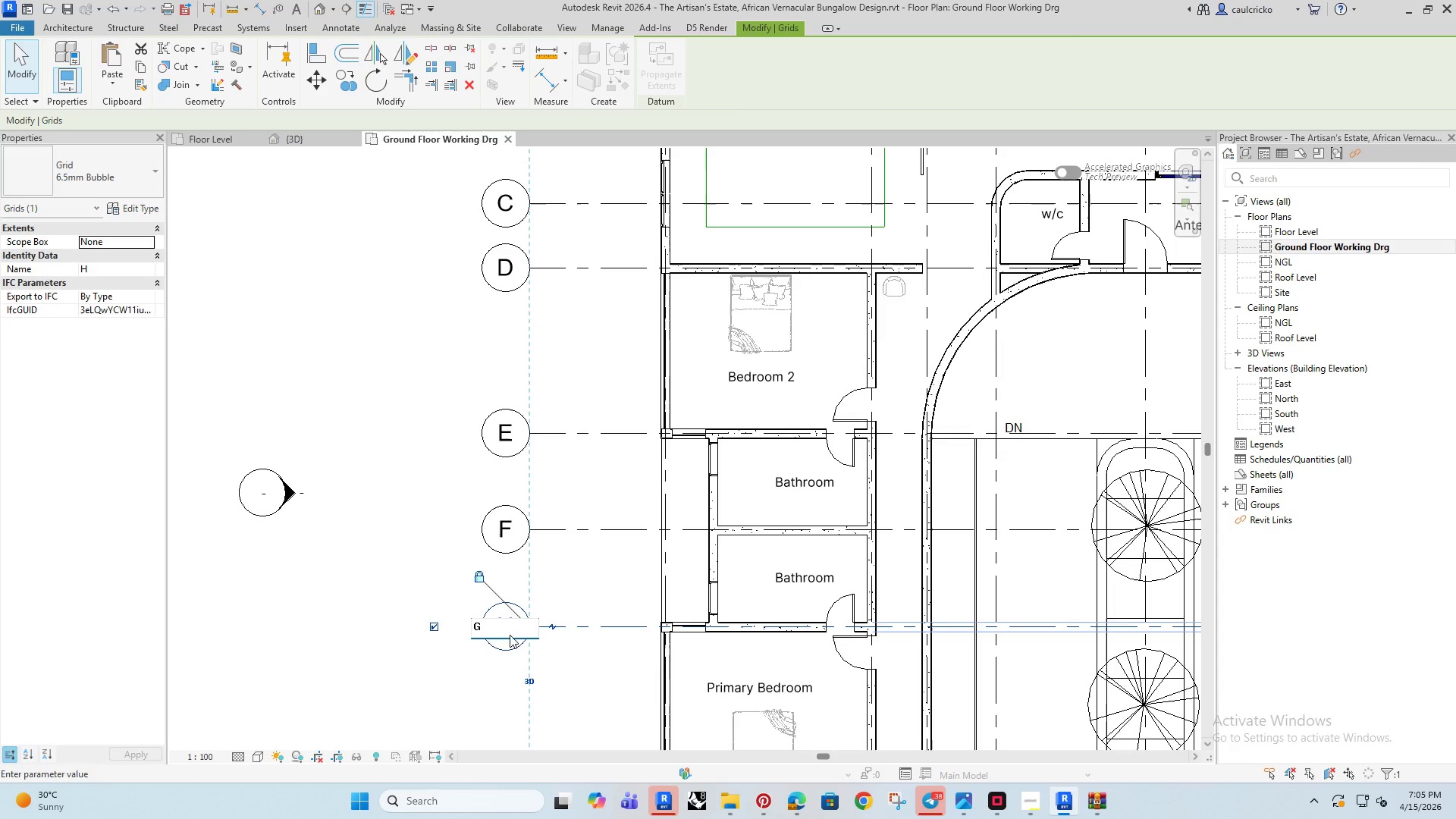 
key(Shift+G)
 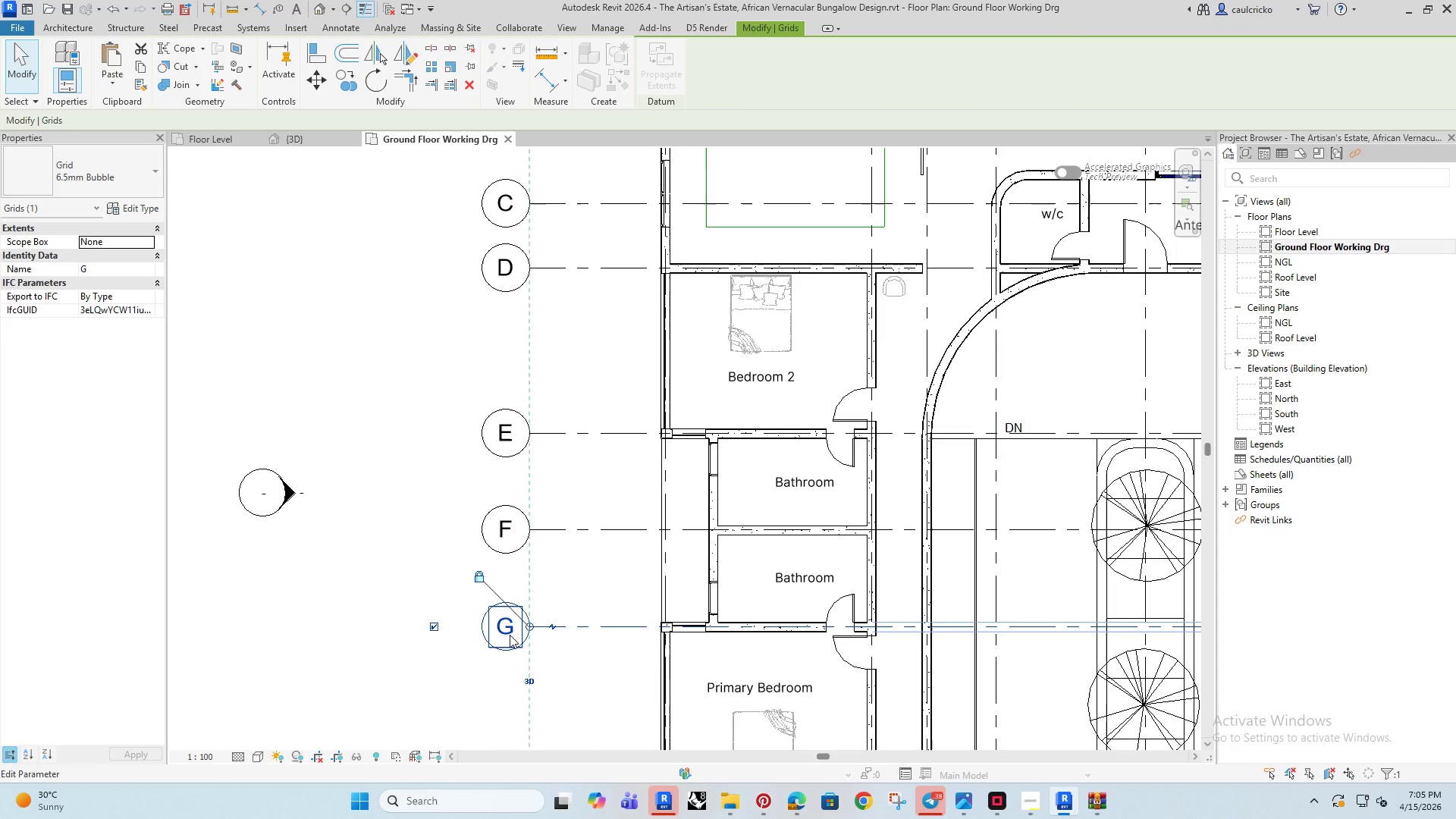 
key(Enter)
 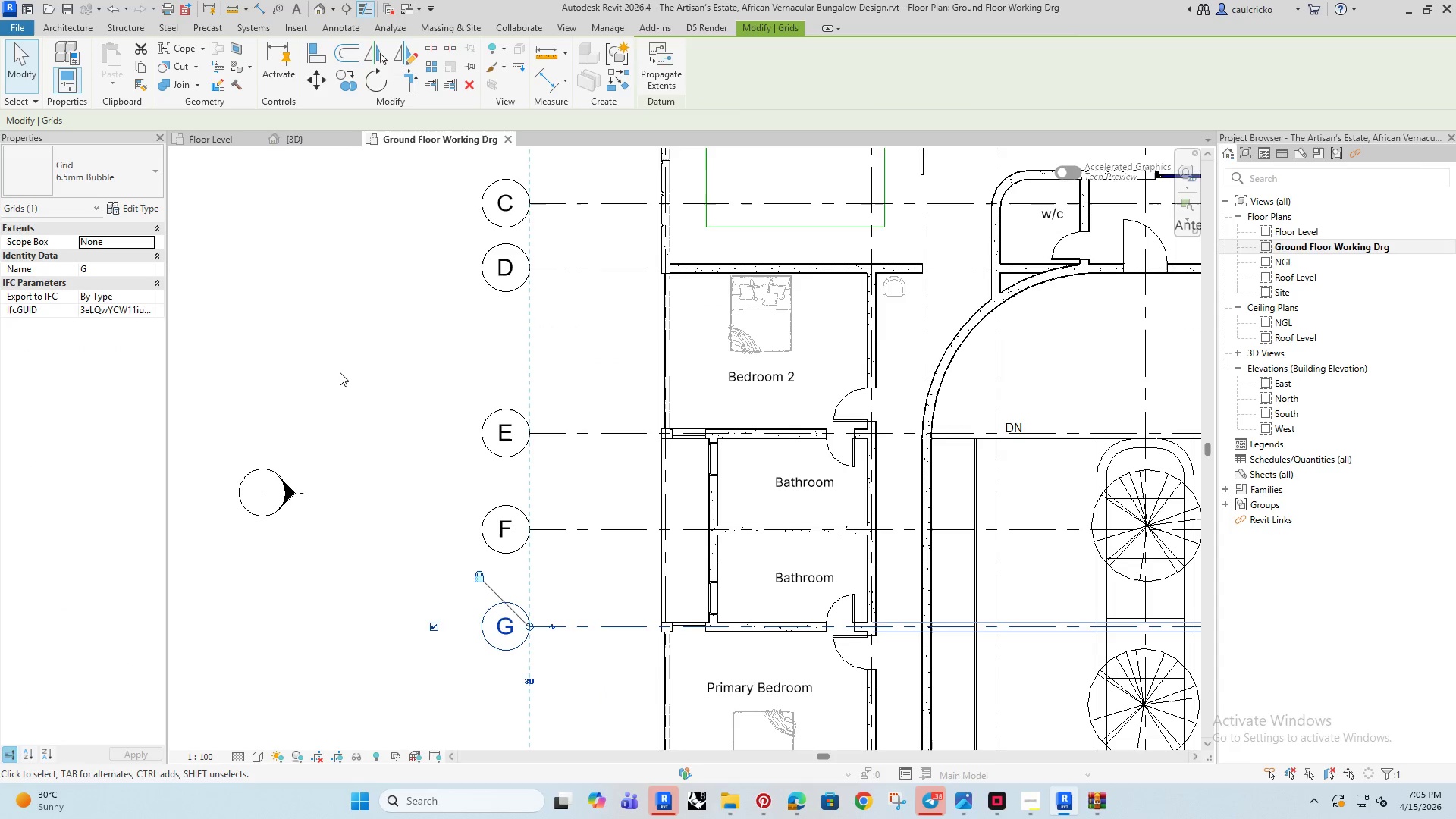 
left_click([339, 362])
 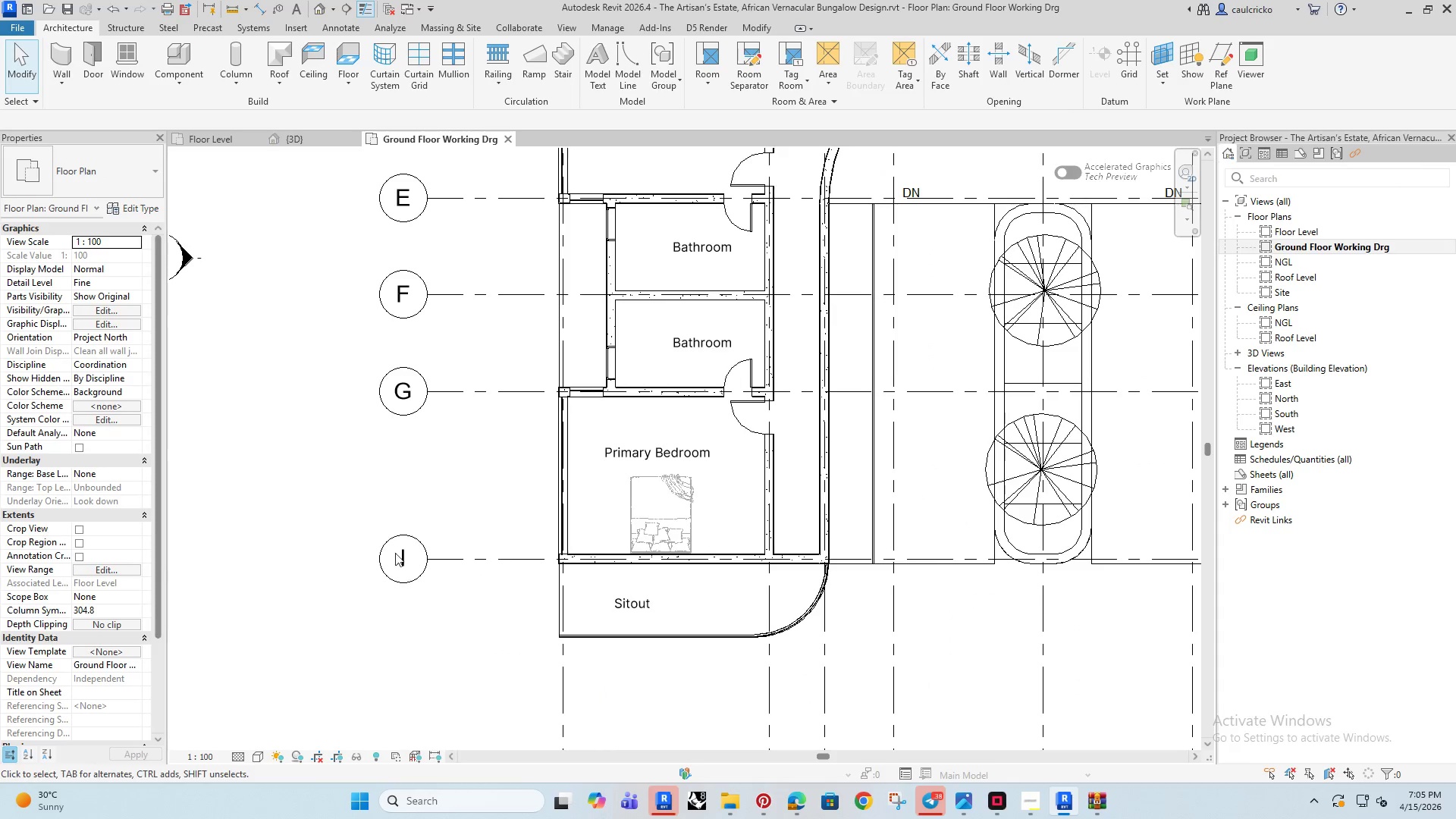 
hold_key(key=ShiftRight, duration=0.56)
left_click([403, 559])
 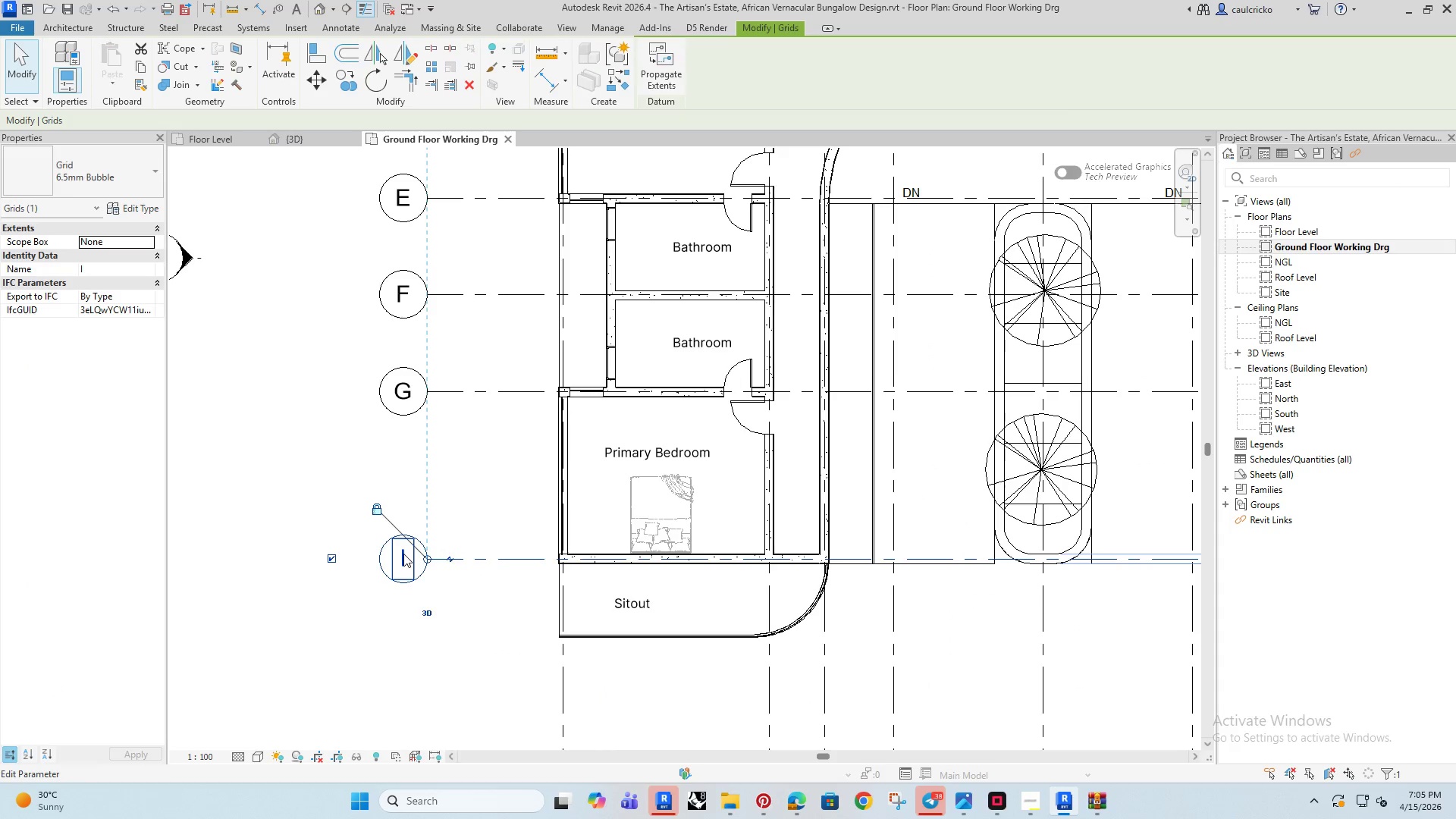 
double_click([403, 554])
 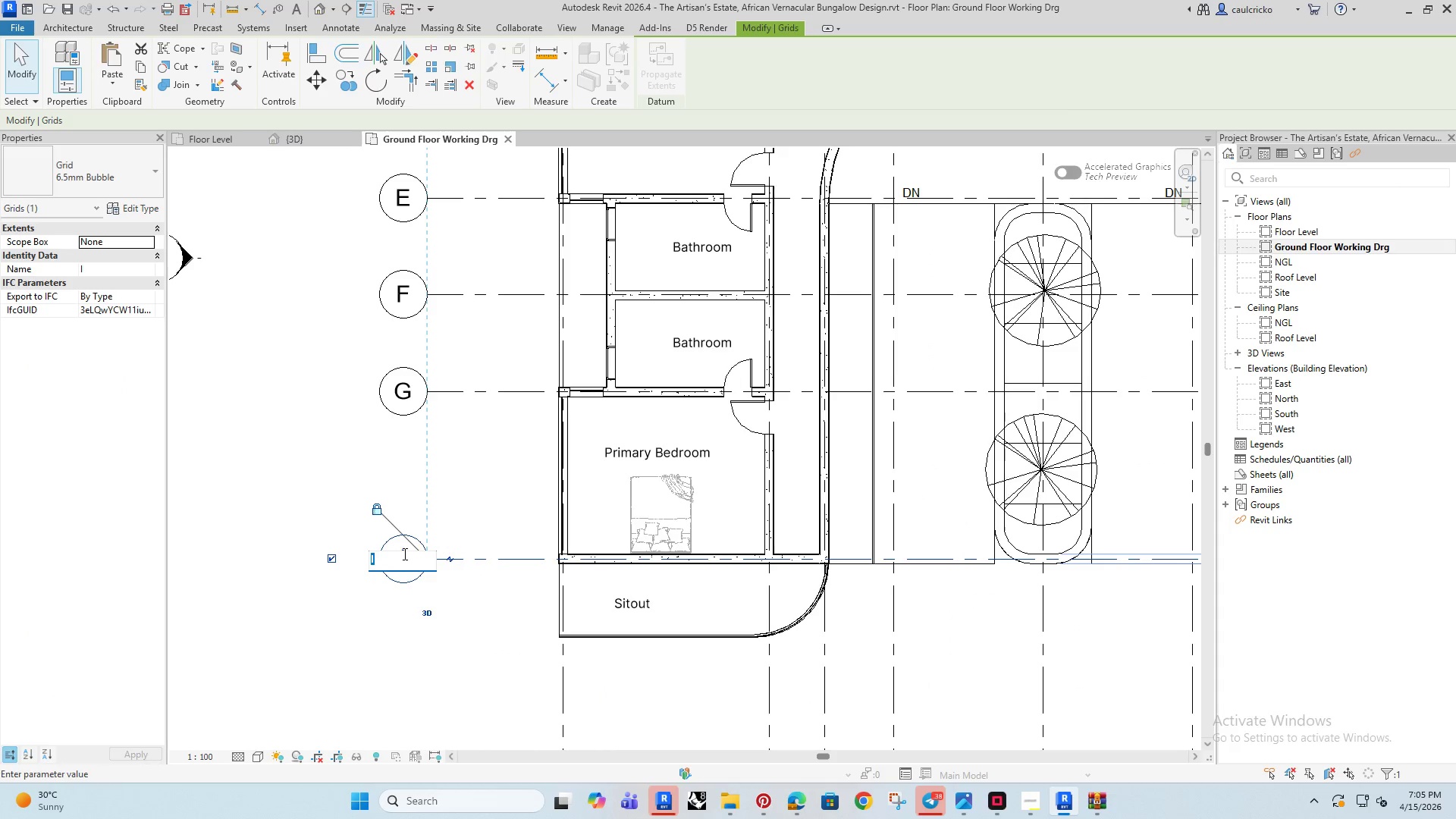 
key(H)
 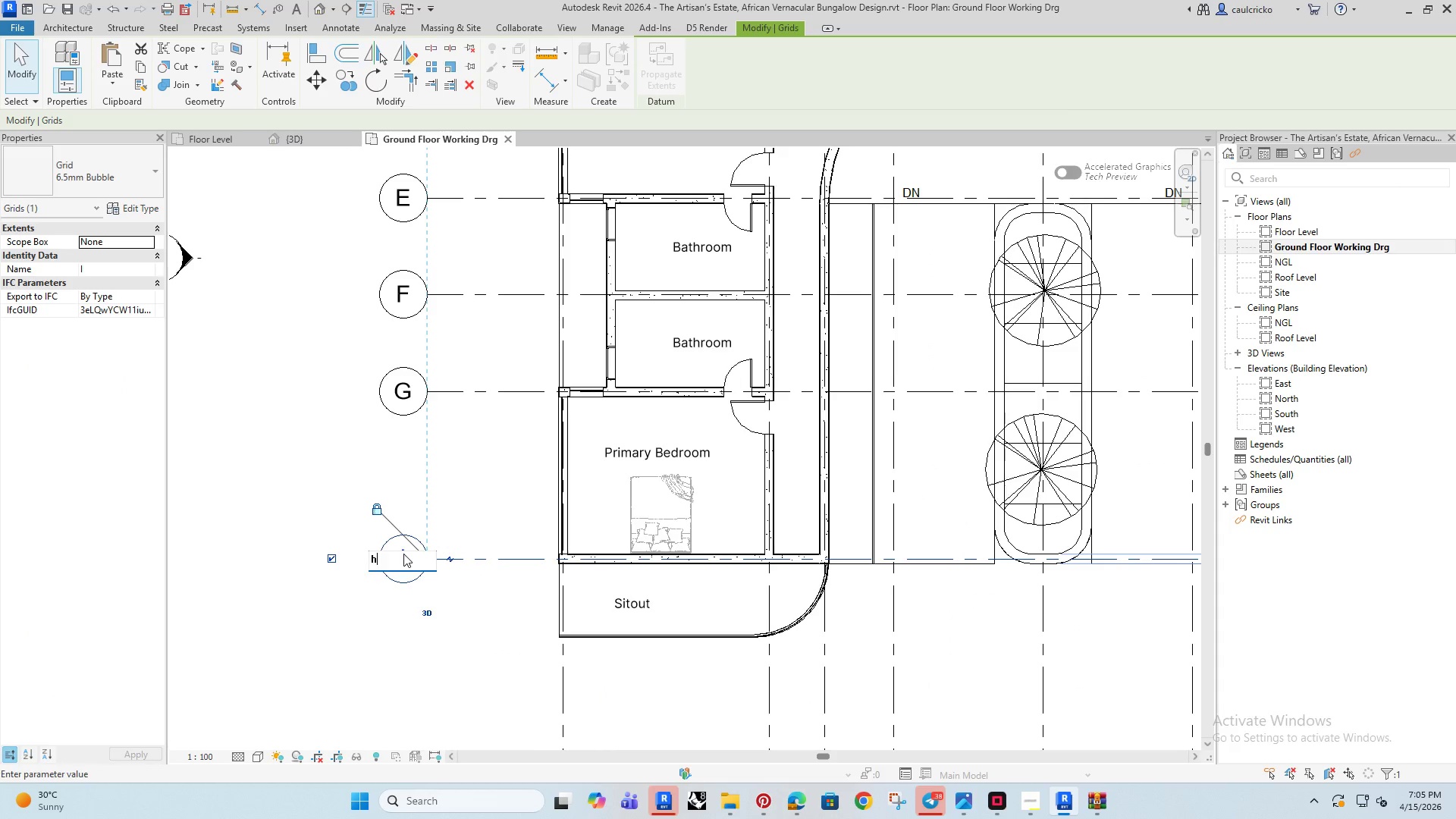 
key(Enter)
 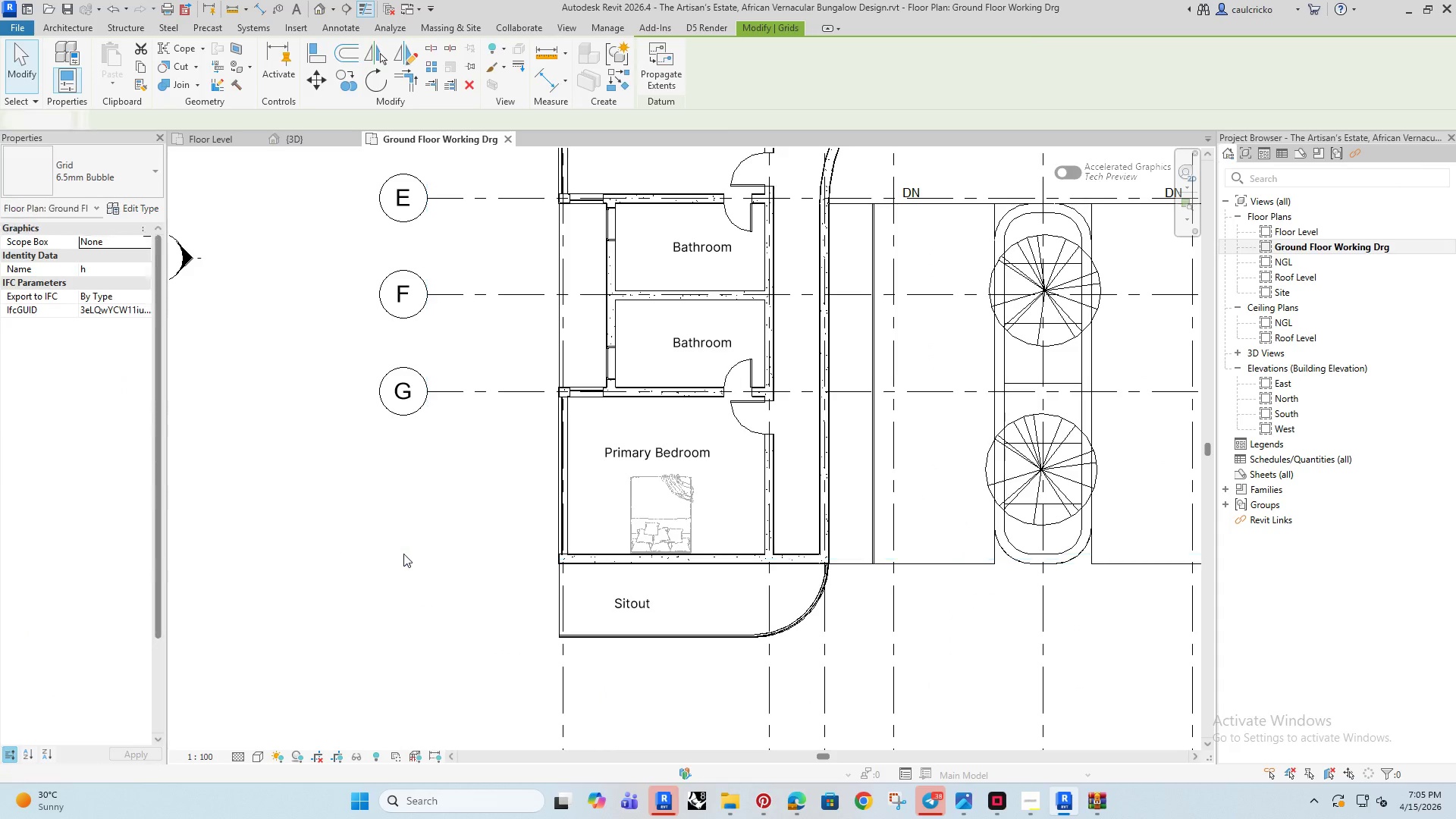 
key(Backspace)
 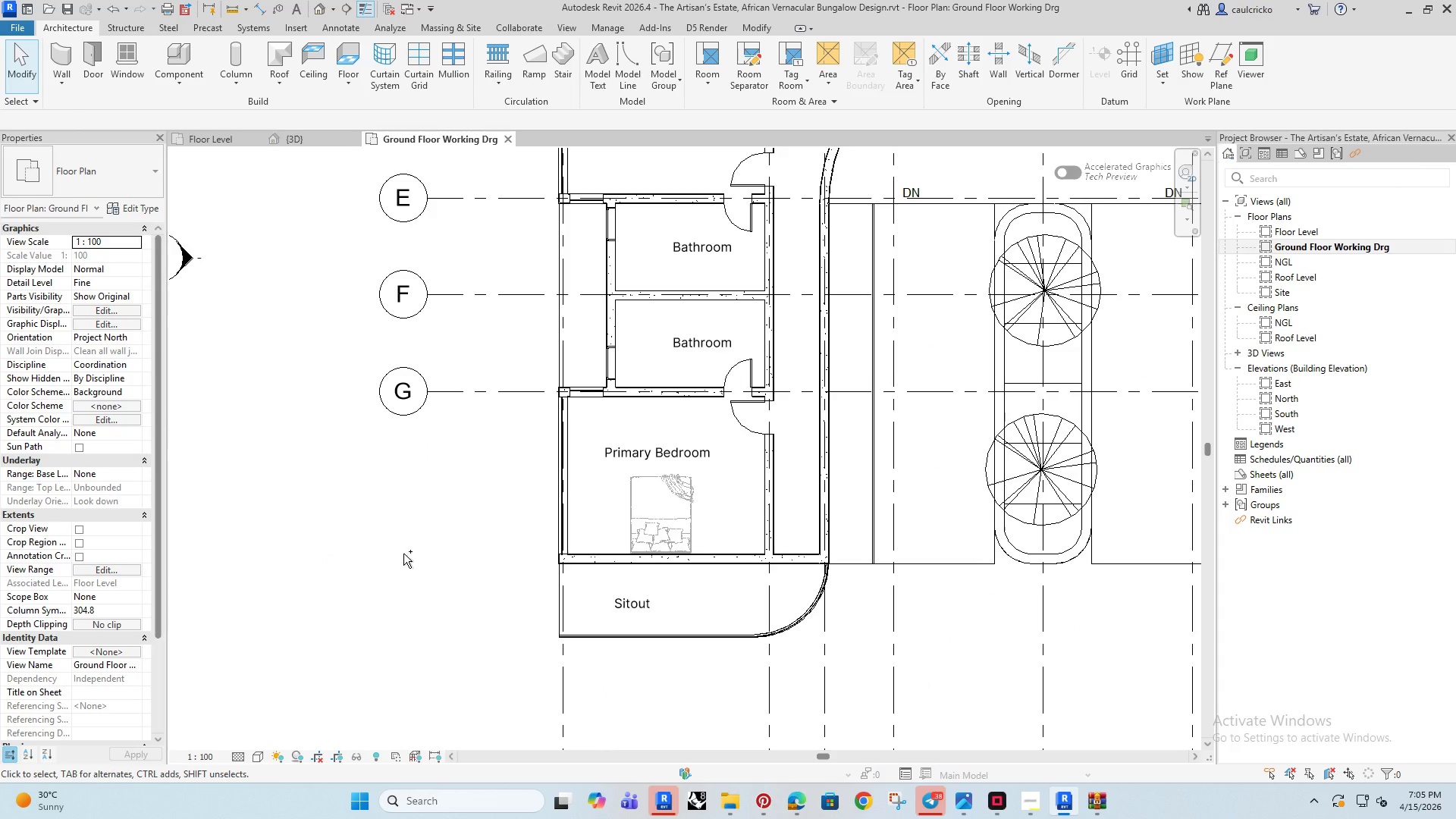 
key(Control+ControlLeft)
 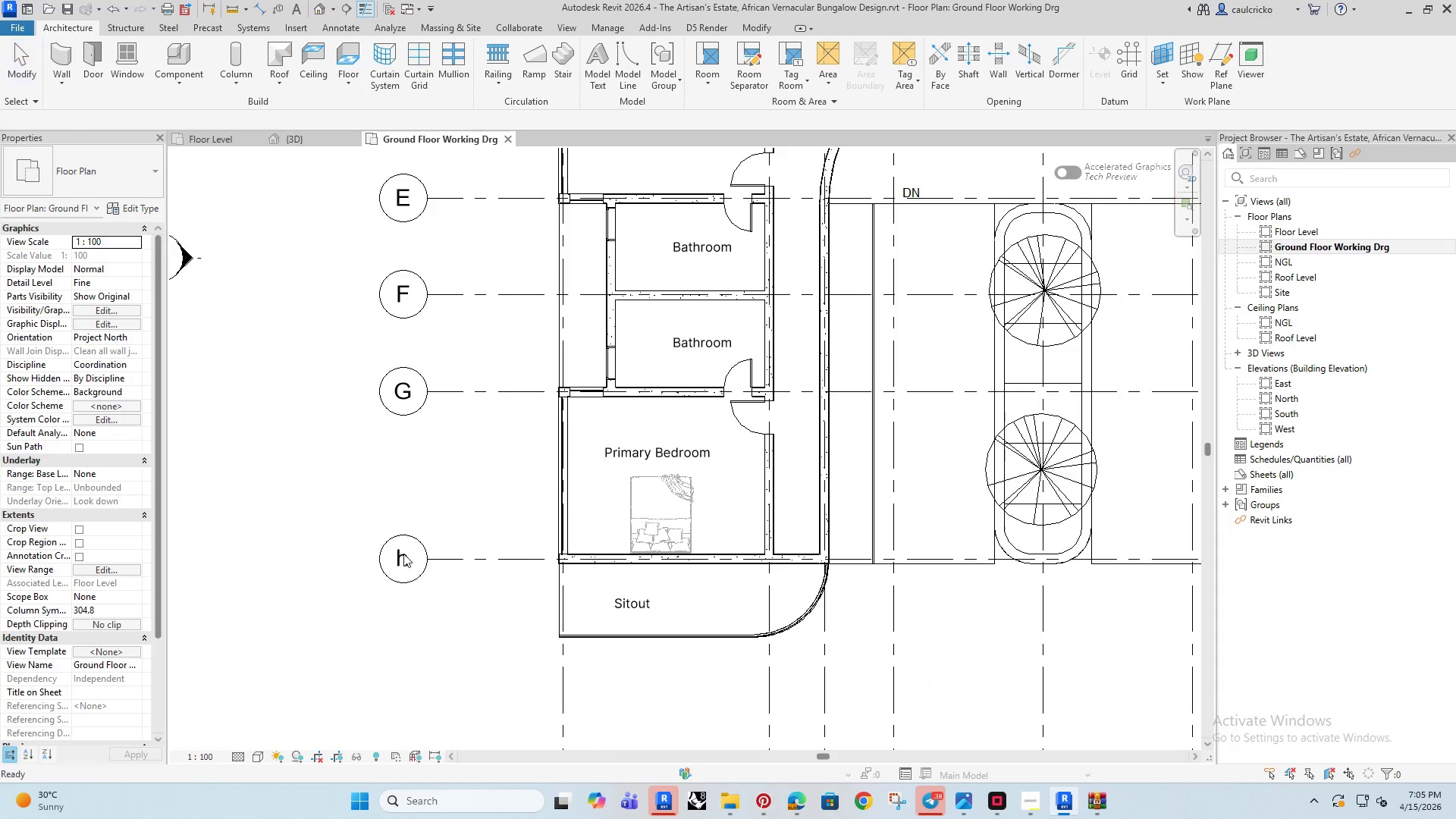 
key(Control+Z)
 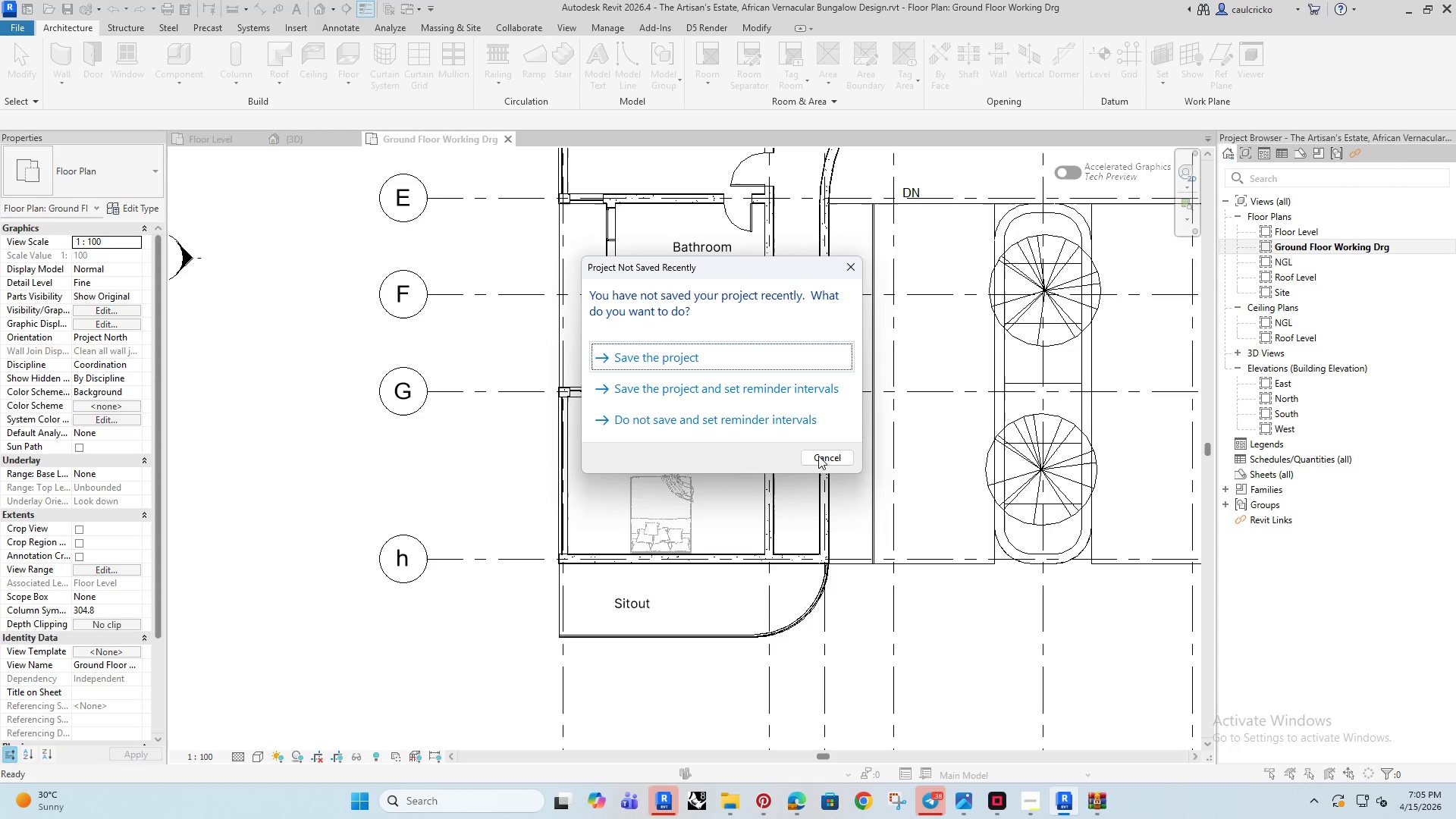 
left_click([821, 456])
 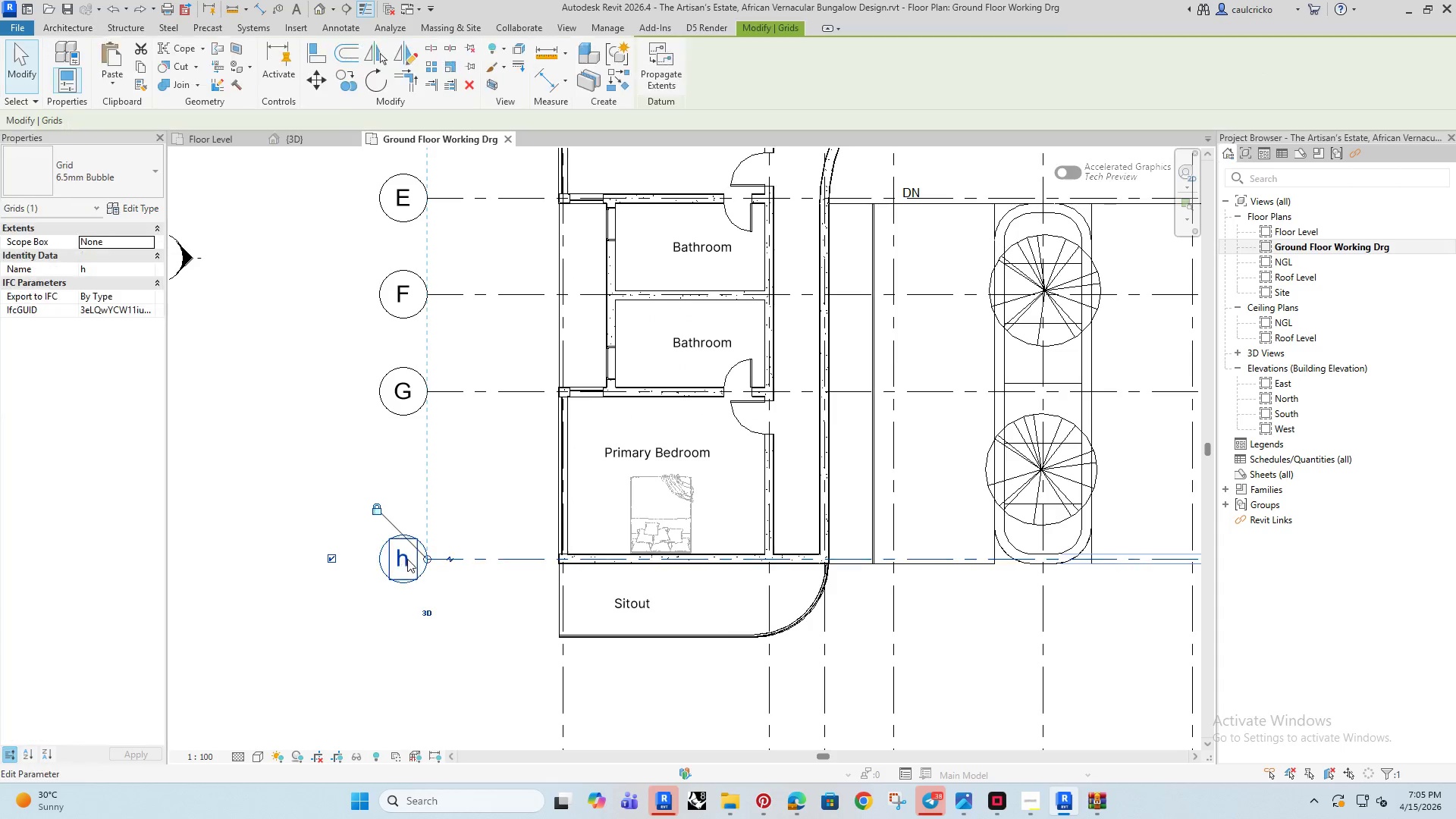 
double_click([409, 559])
 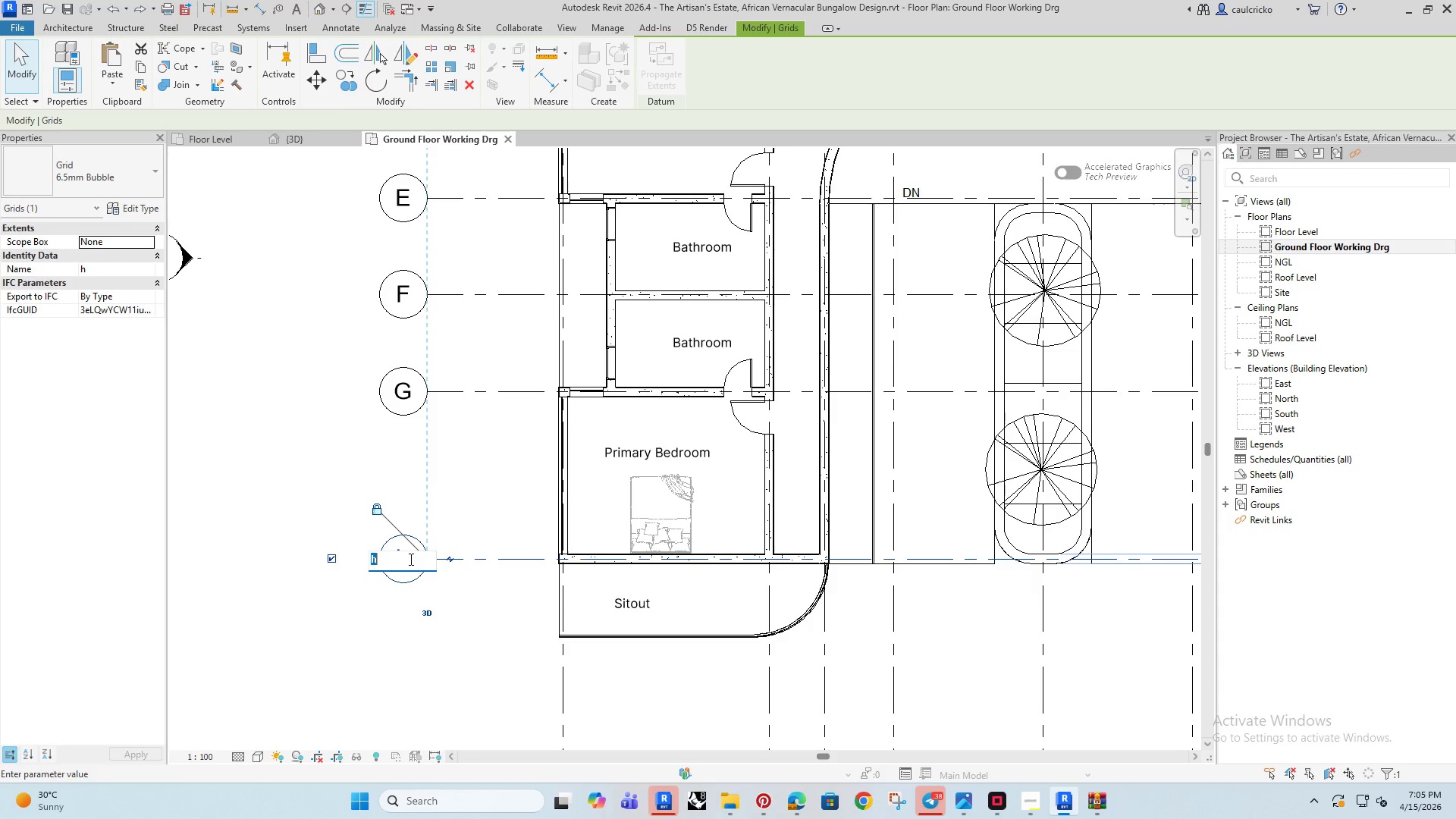 
key(Backspace)
 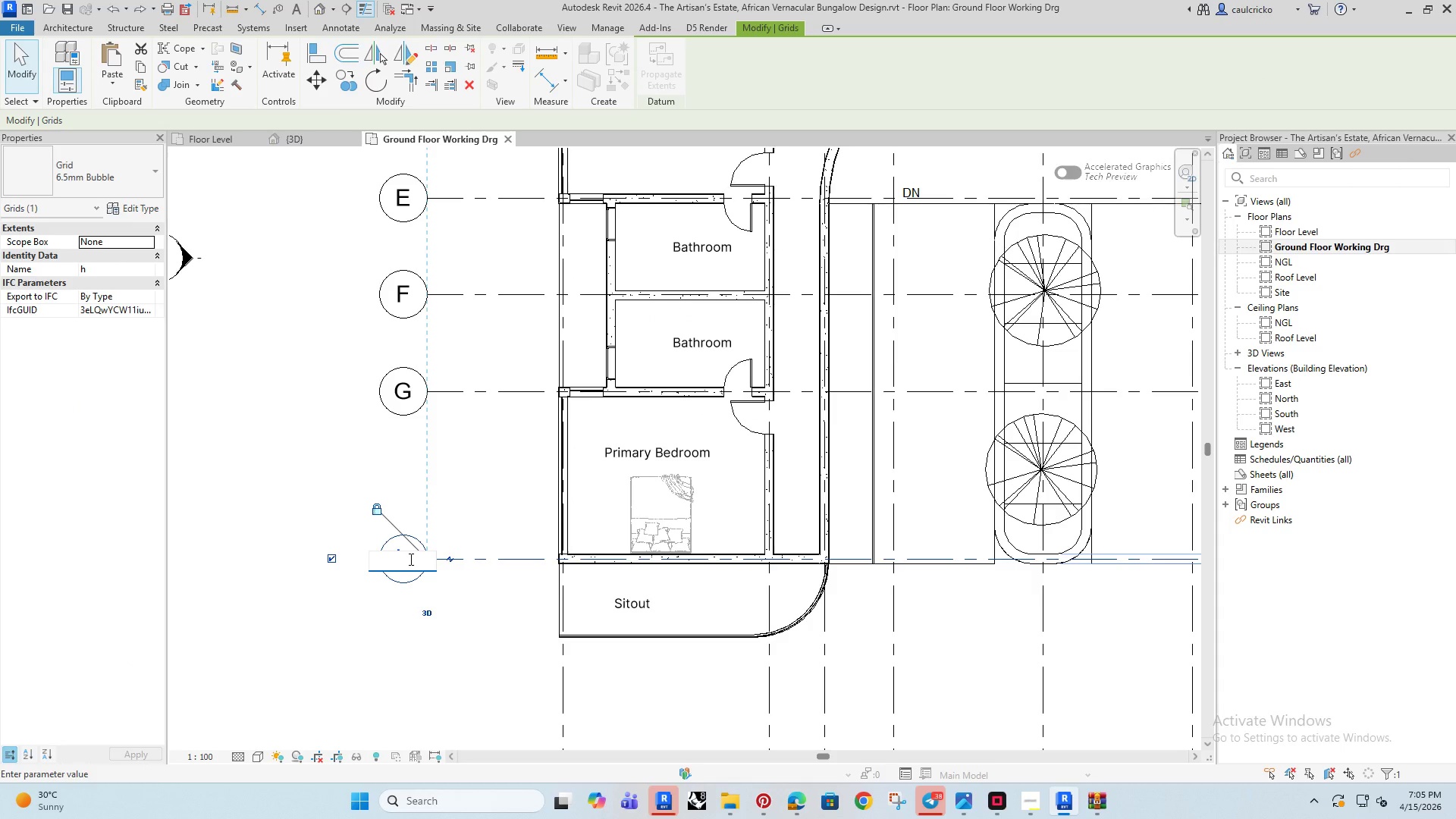 
key(Shift+H)
 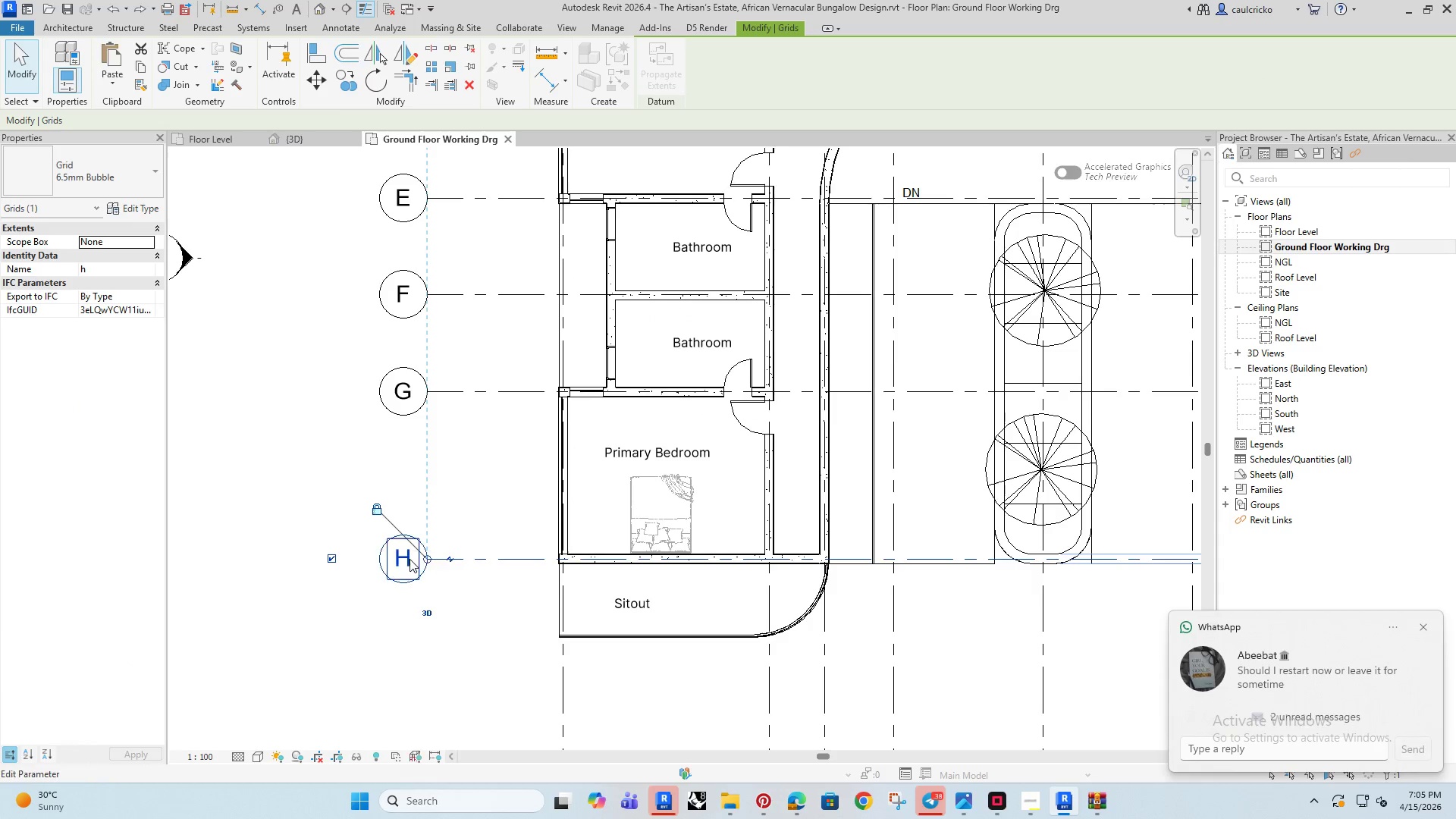 
key(Enter)
 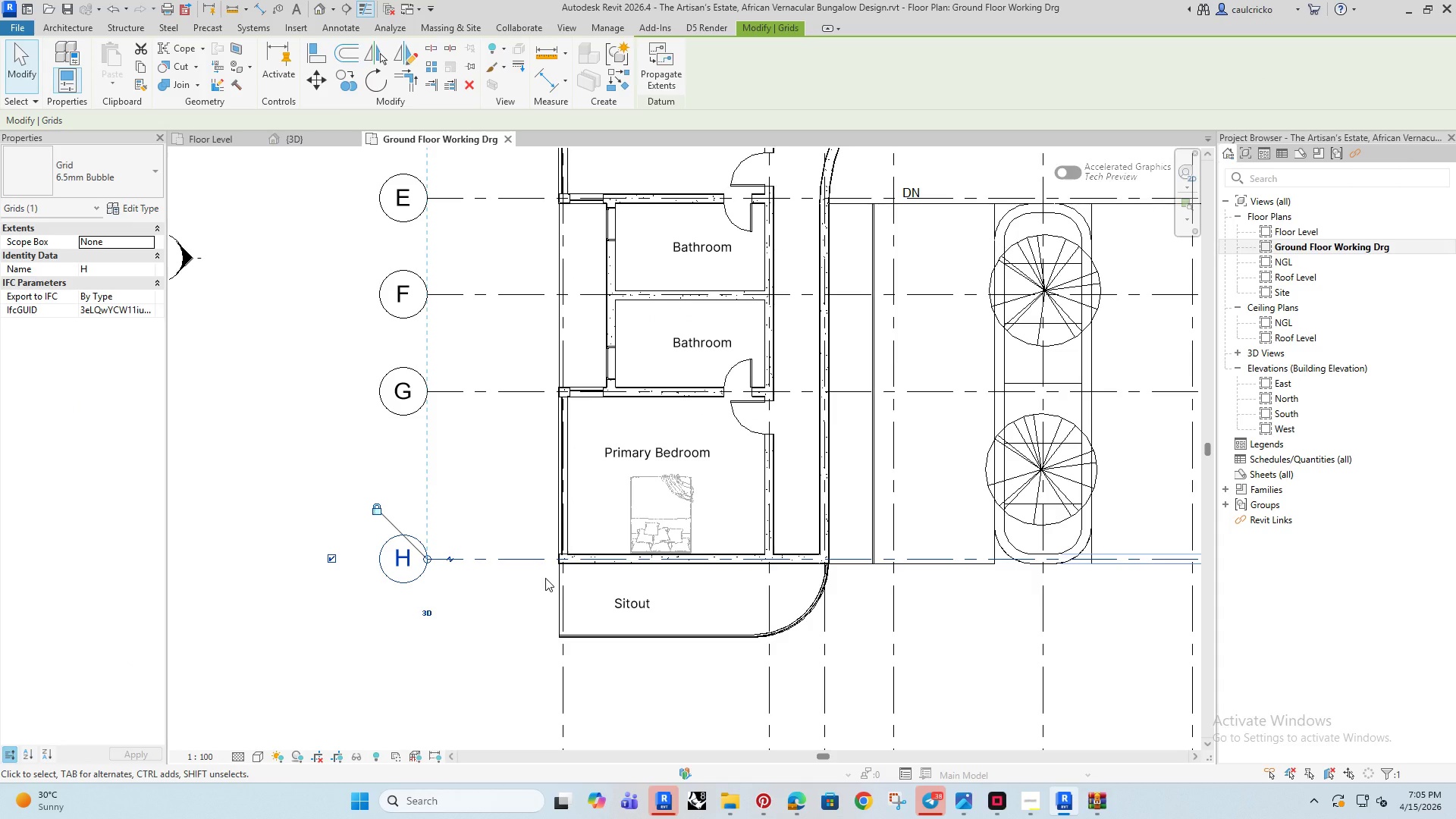 
left_click([310, 438])
 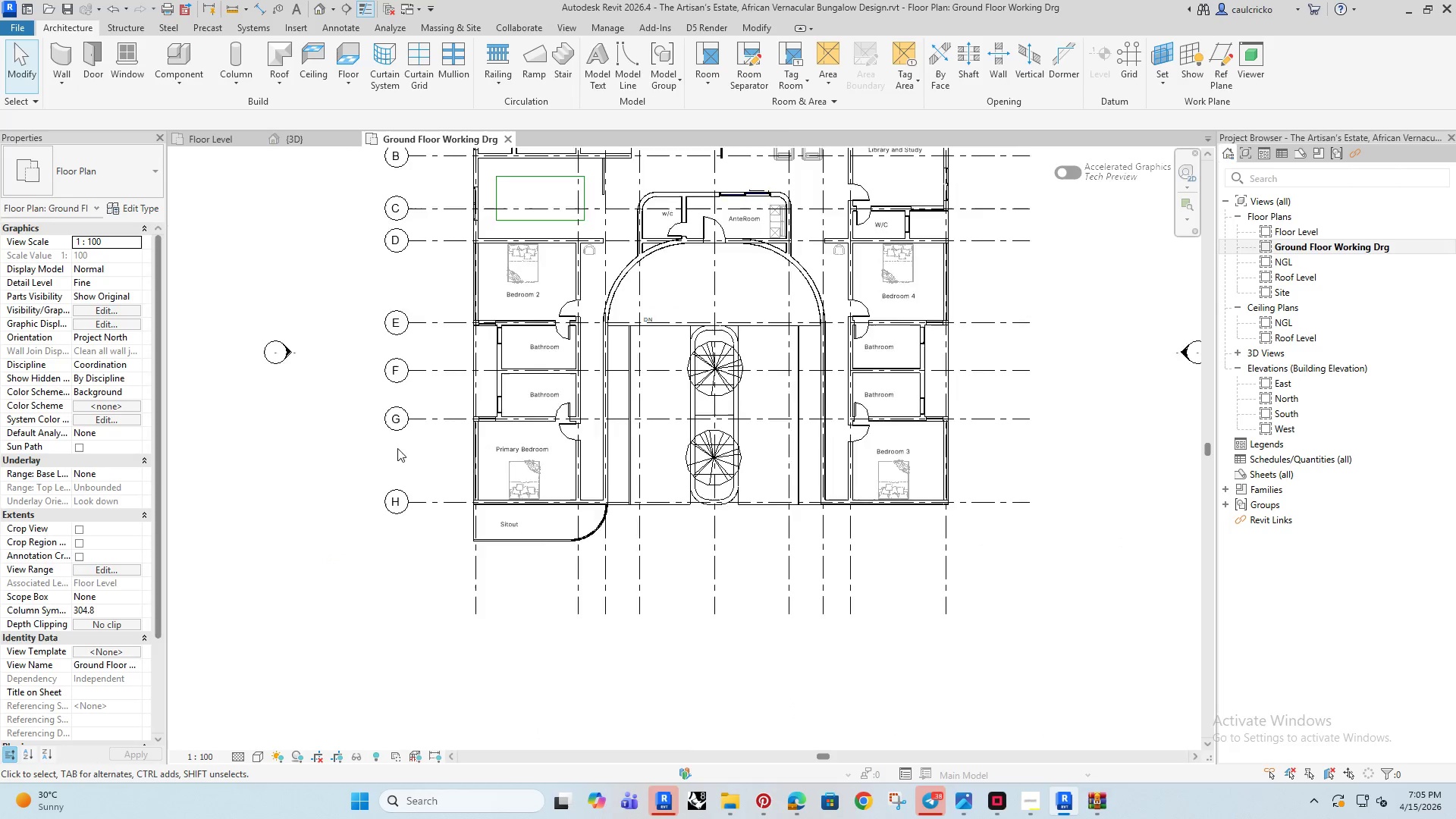 
scroll: coordinate [396, 447], scroll_direction: down, amount: 6.0
 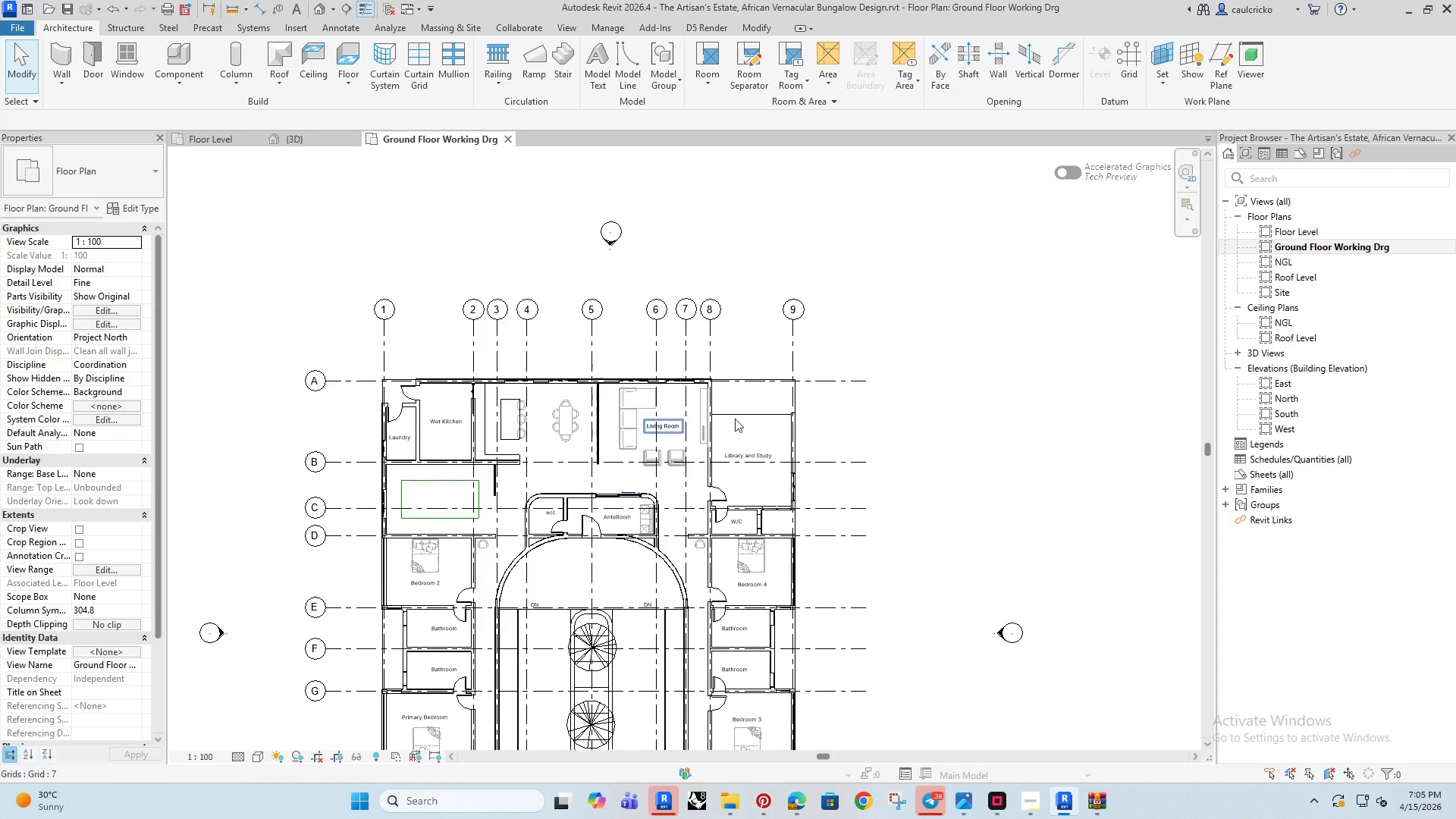 
left_click([924, 313])
 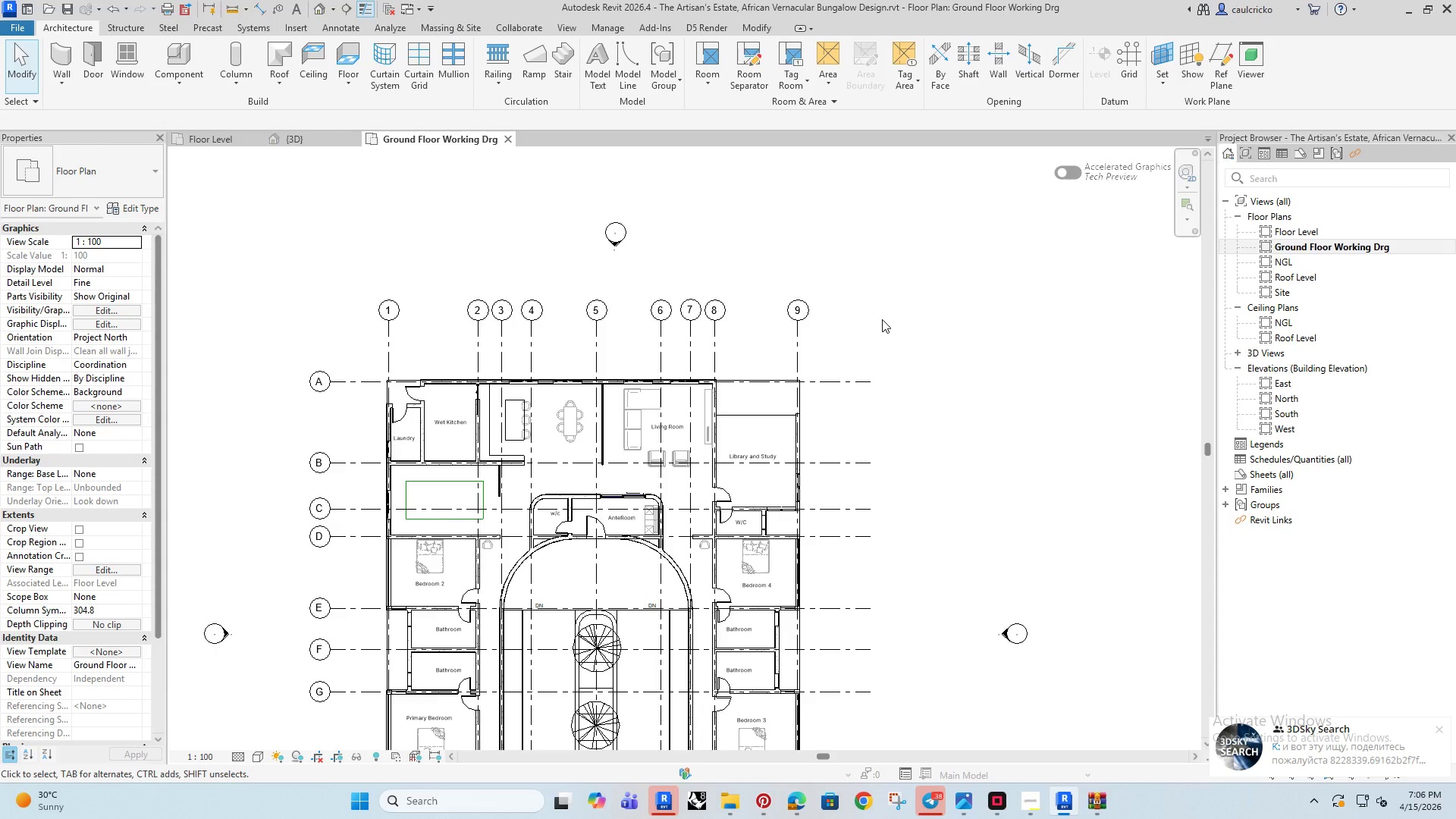 
wait(44.0)
 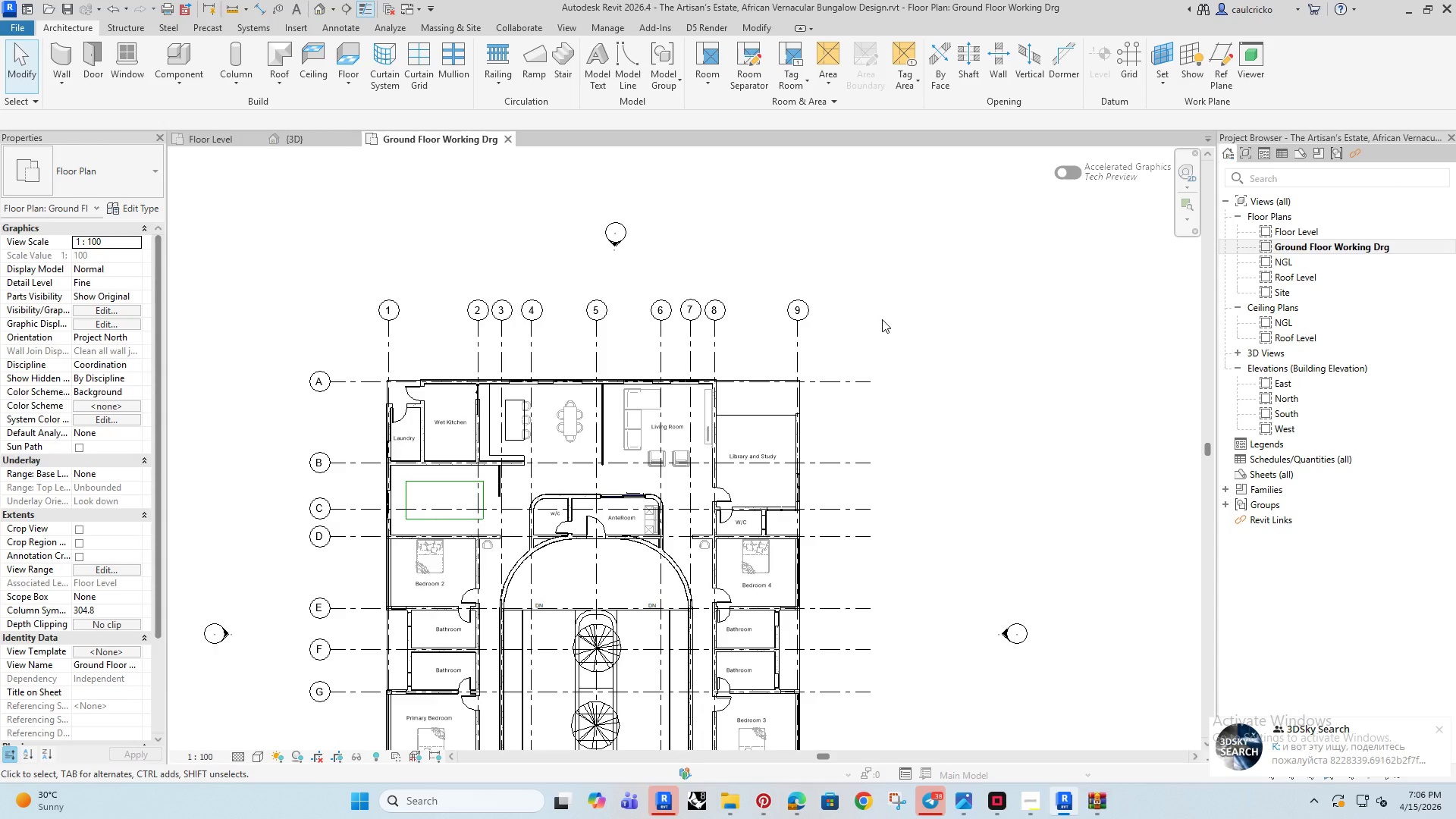 
left_click([912, 294])
 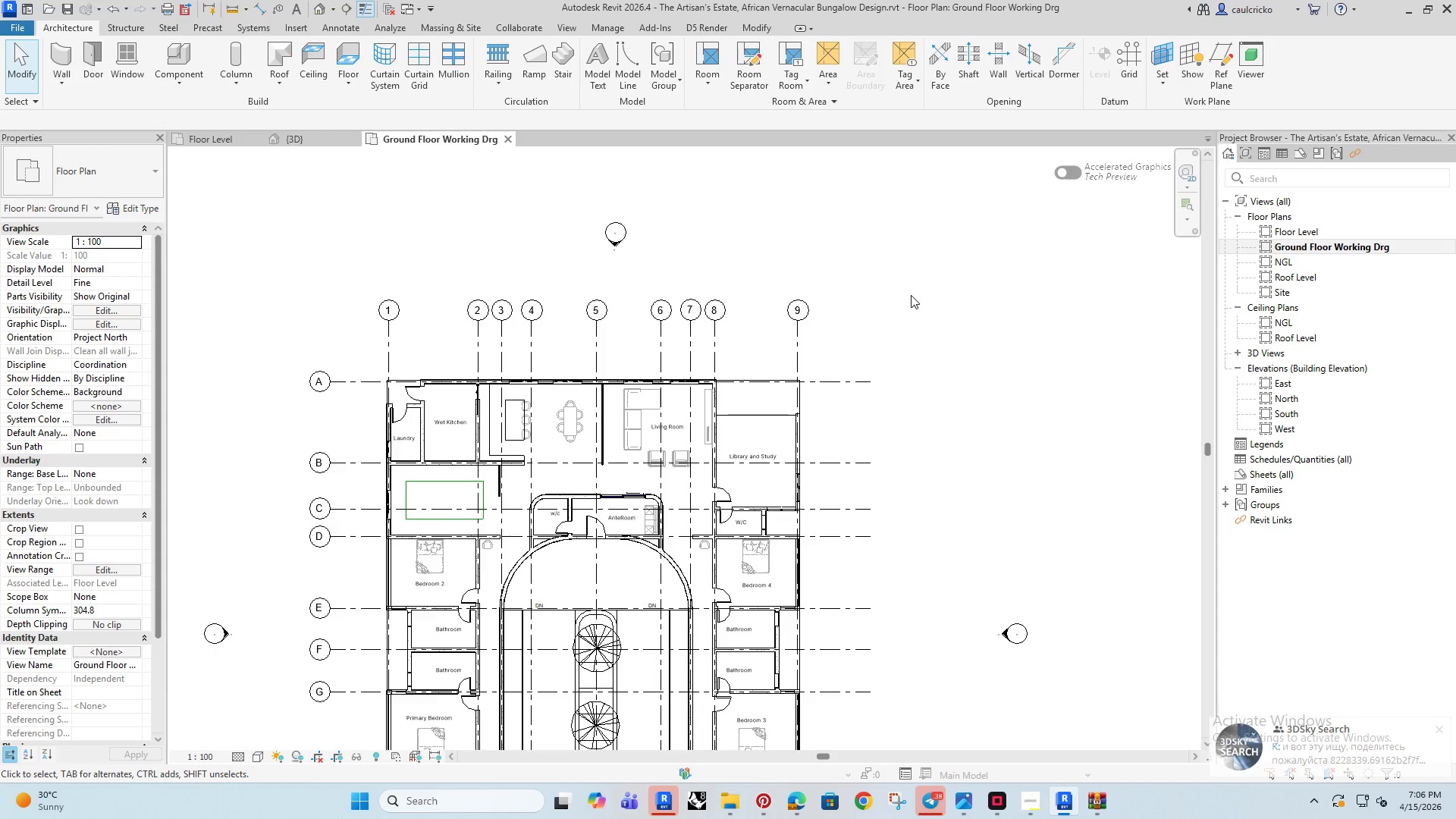 
wait(10.17)
 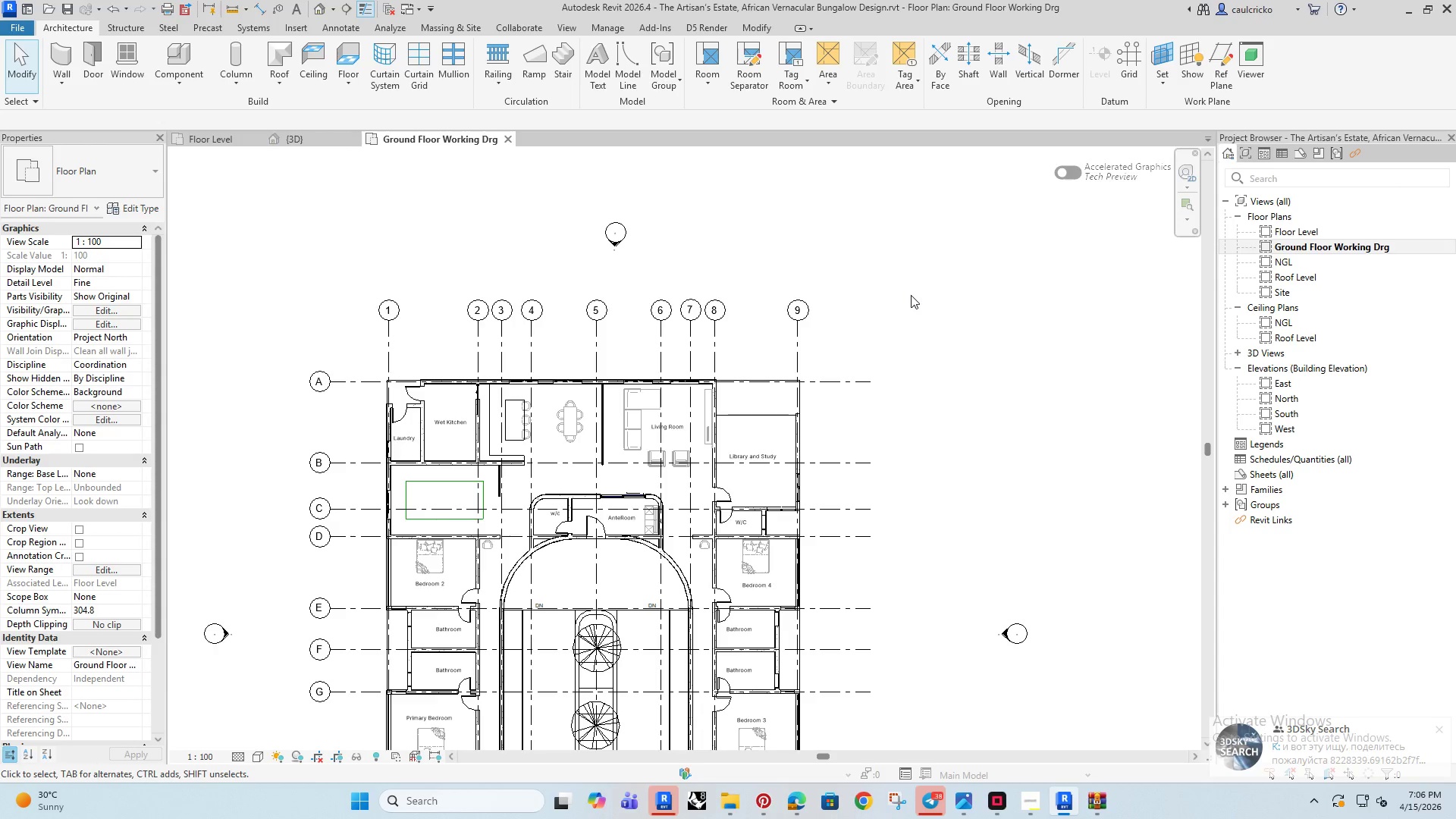 
scroll: coordinate [543, 466], scroll_direction: up, amount: 9.0
 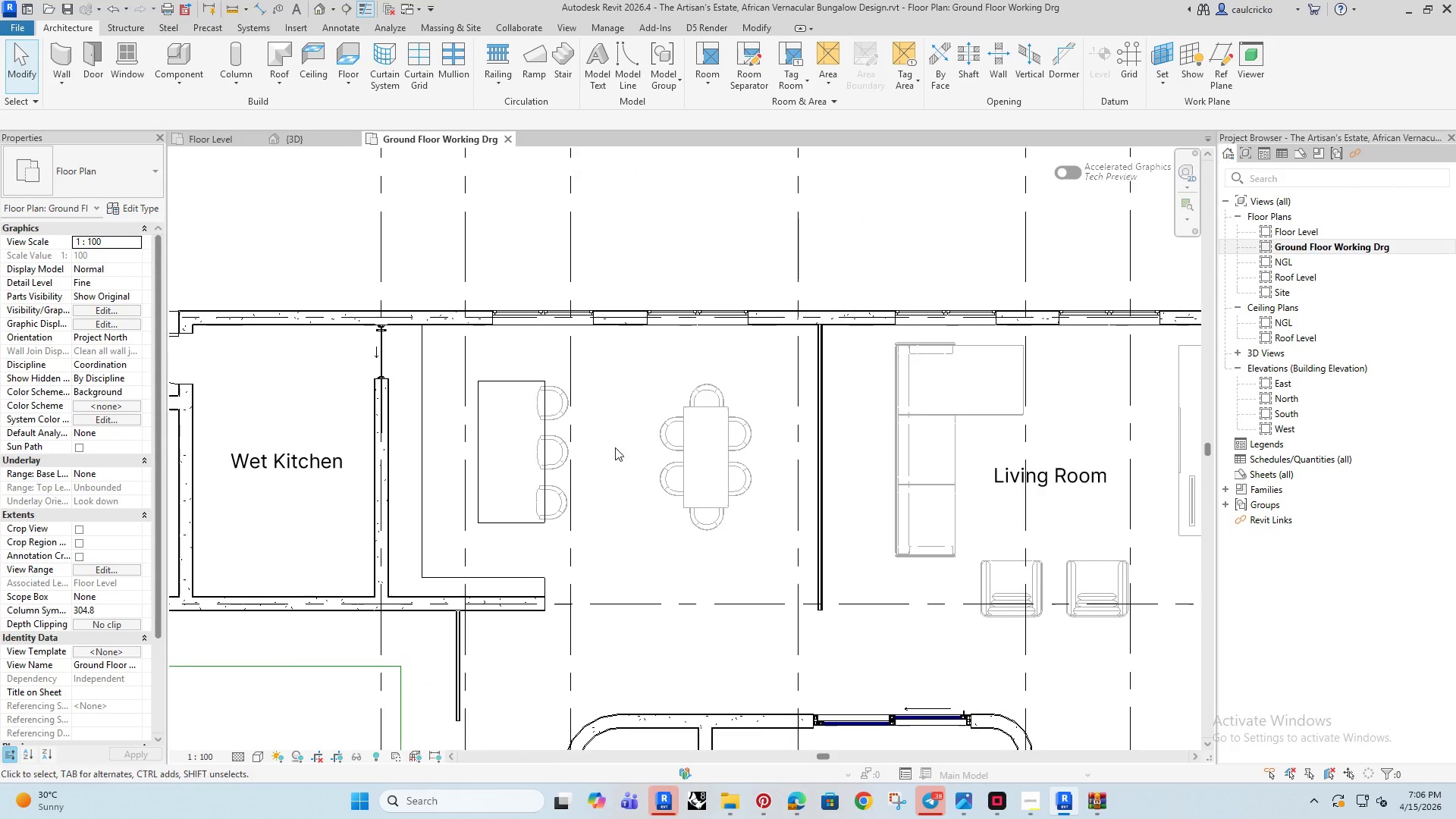 
scroll: coordinate [621, 509], scroll_direction: down, amount: 5.0
 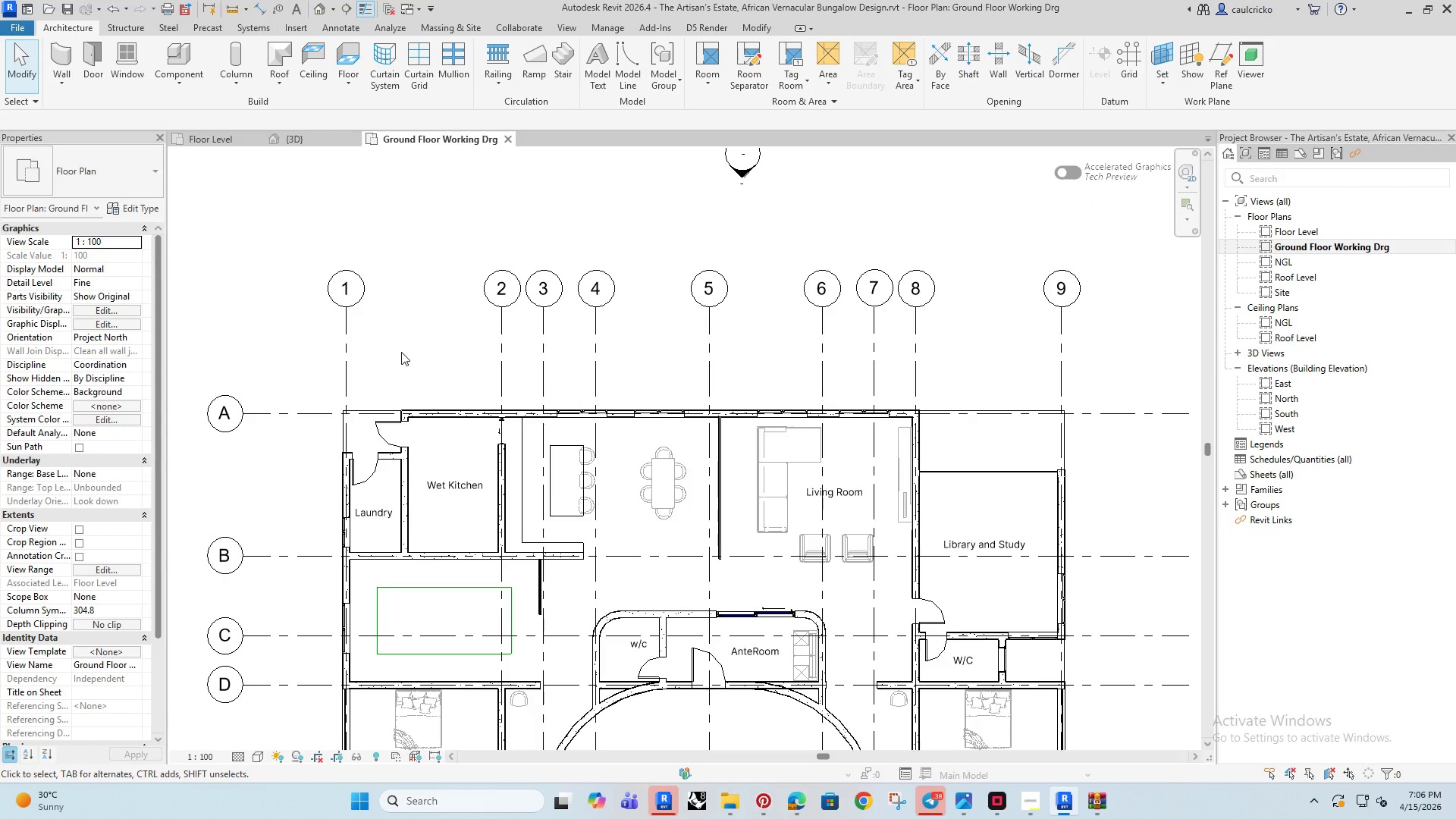 
left_click([403, 352])
 